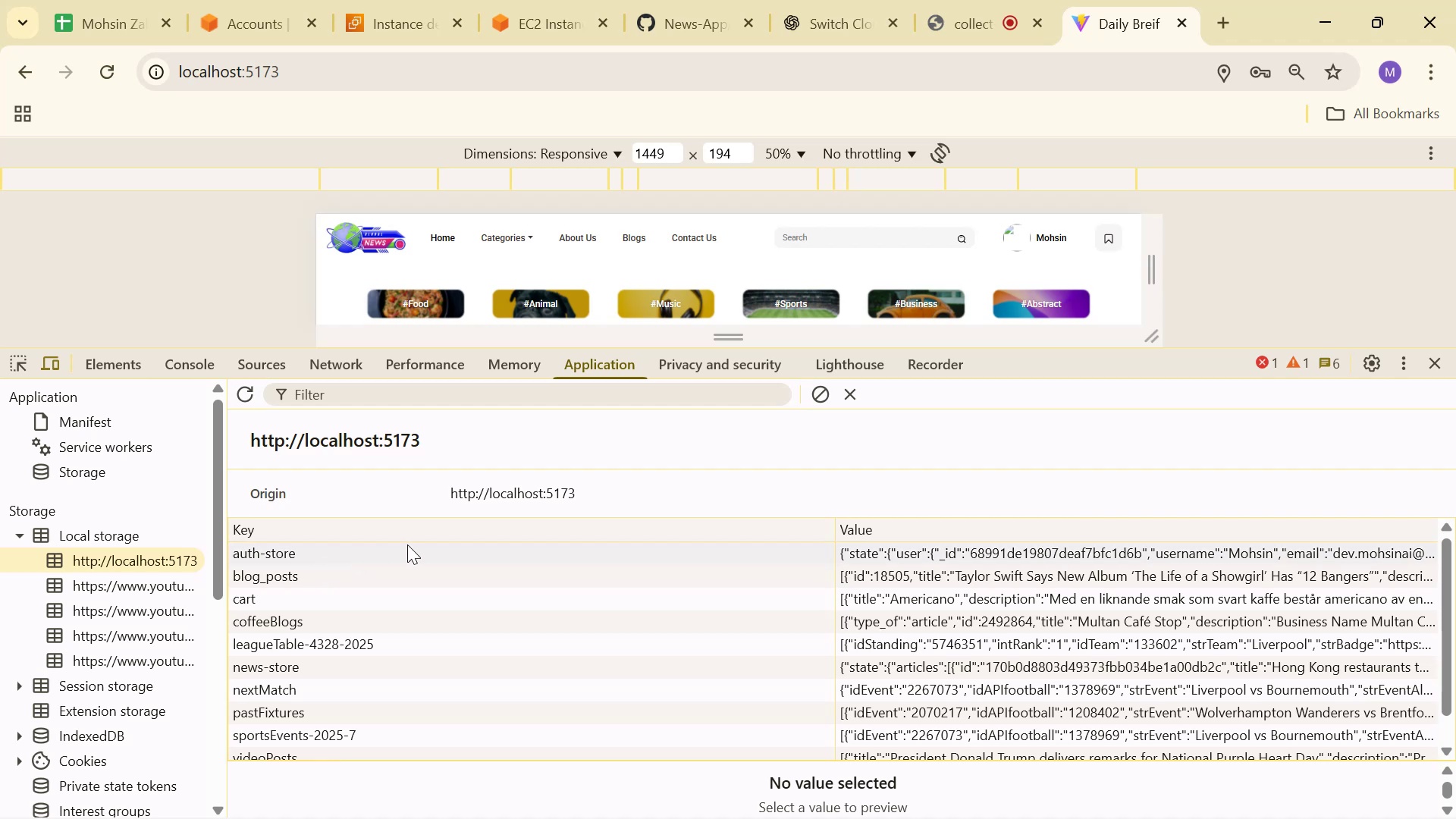 
left_click([407, 544])
 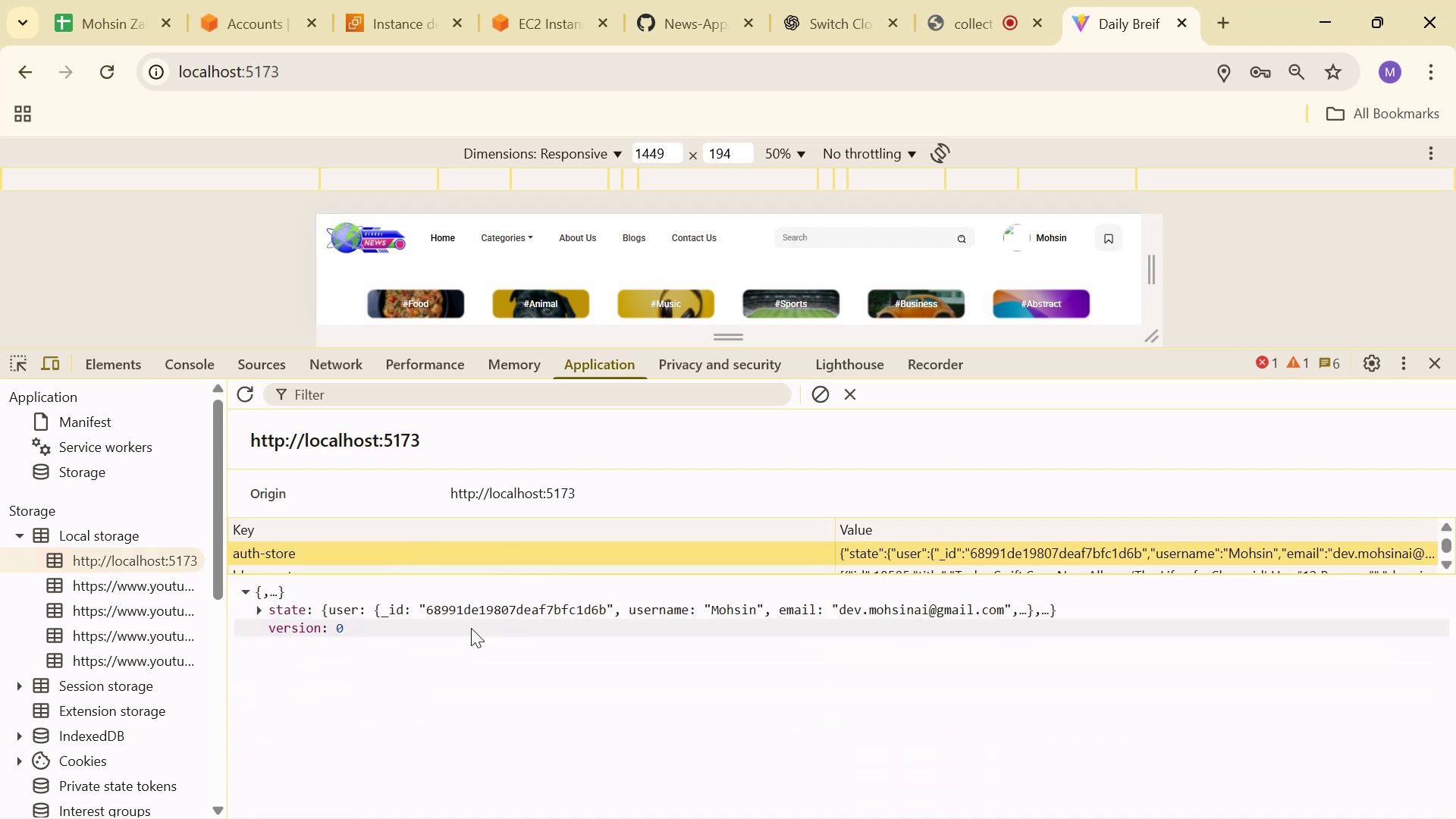 
left_click([263, 610])
 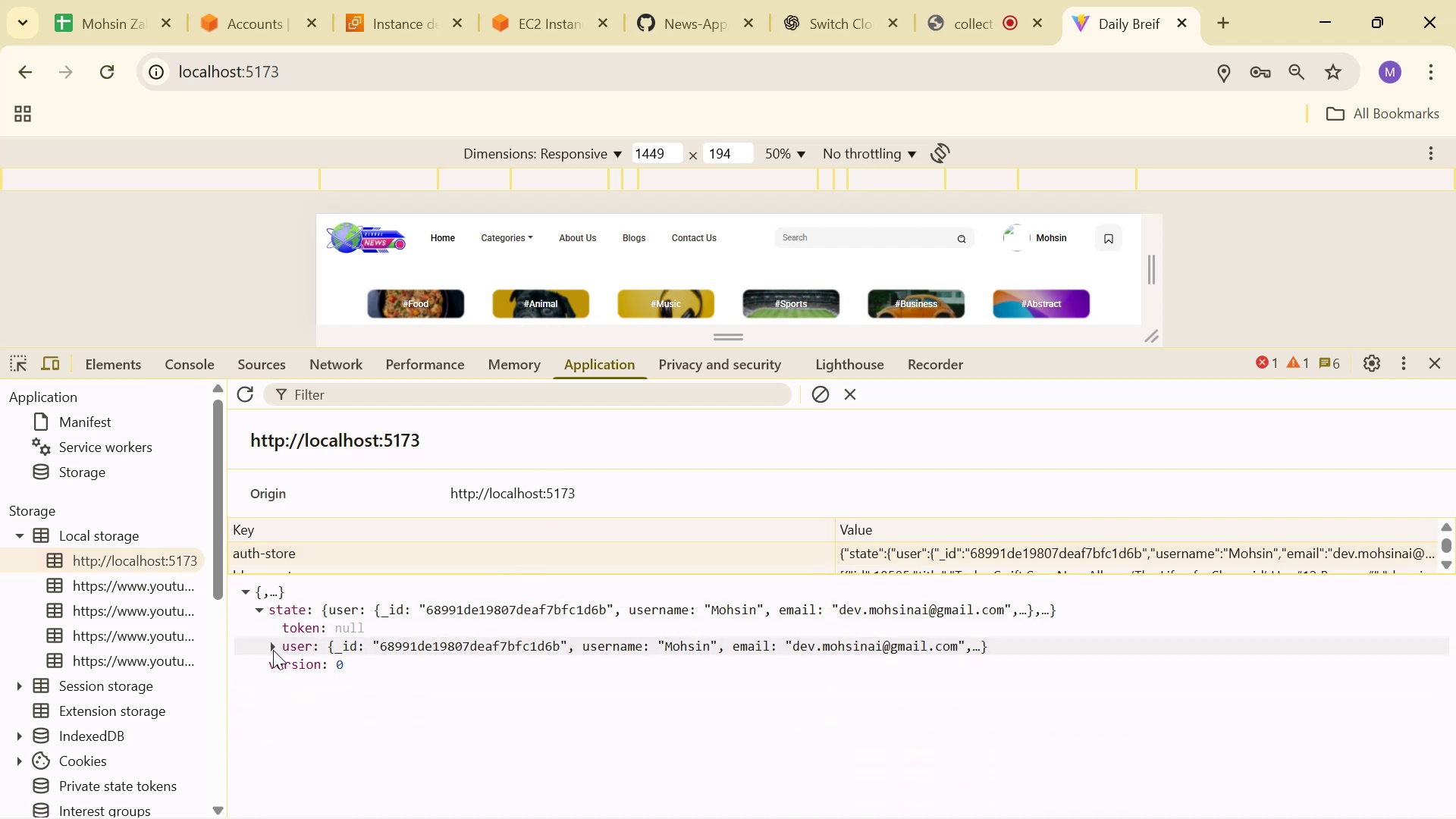 
left_click([271, 650])
 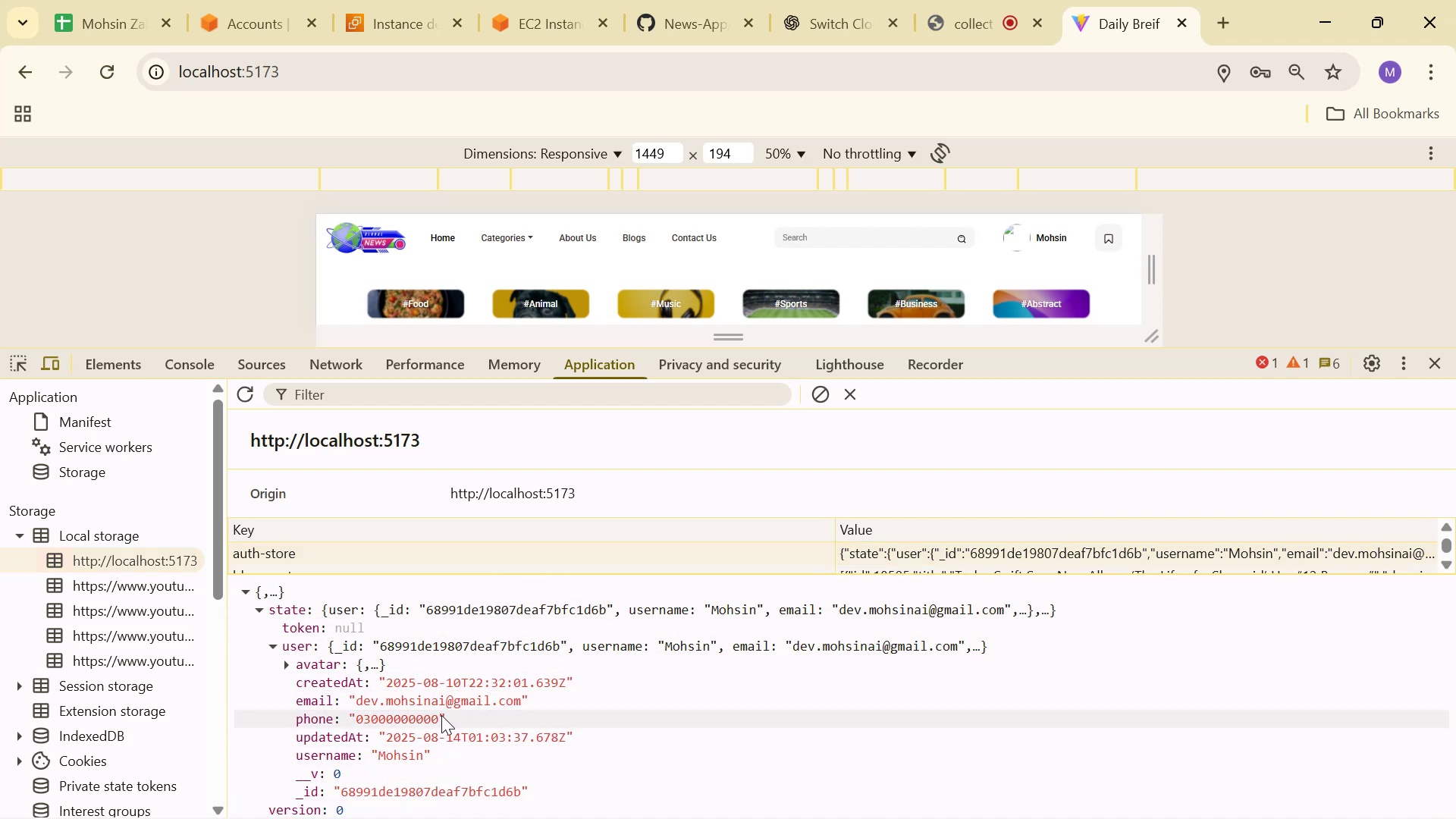 
left_click([292, 665])
 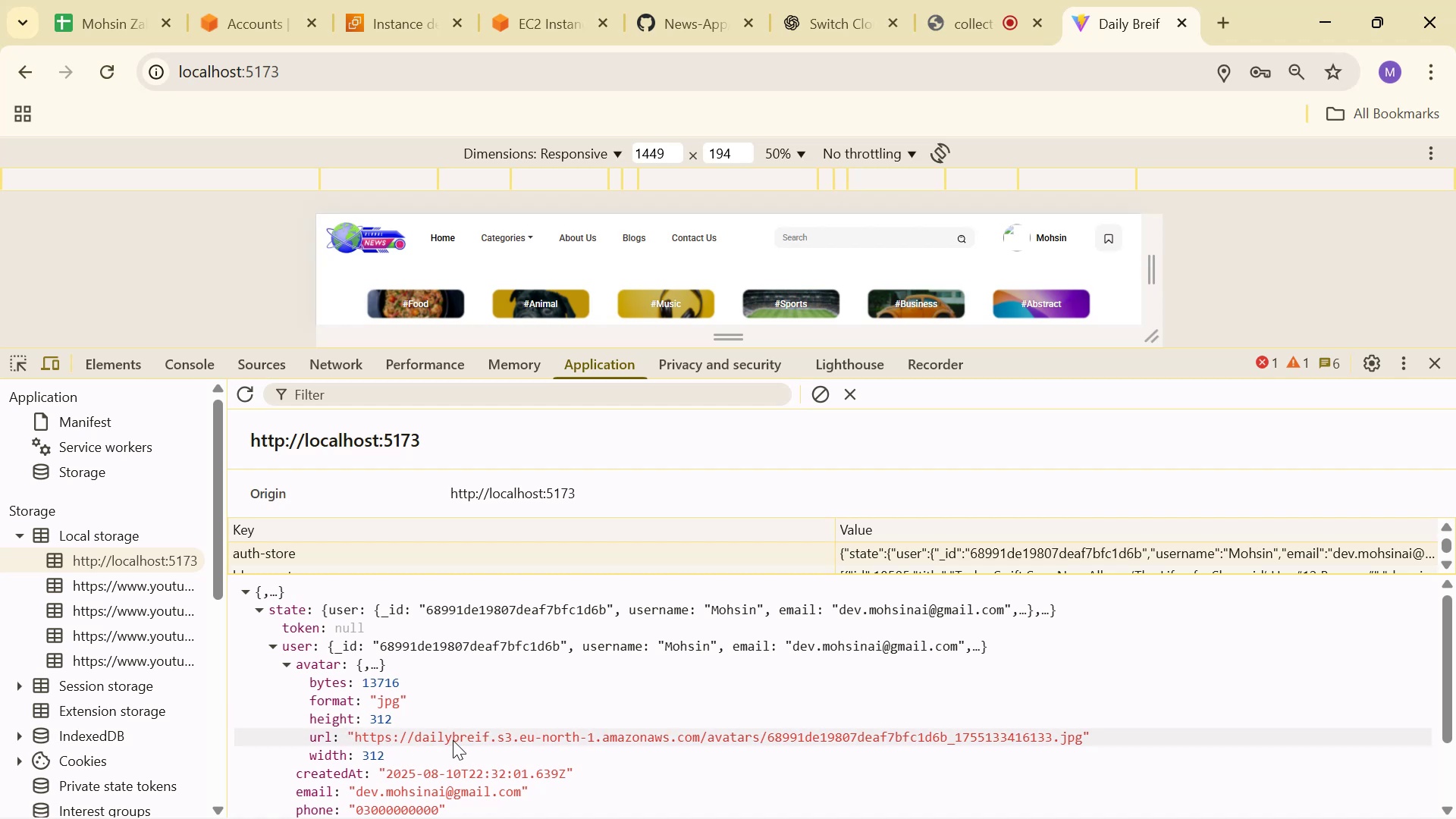 
double_click([454, 740])
 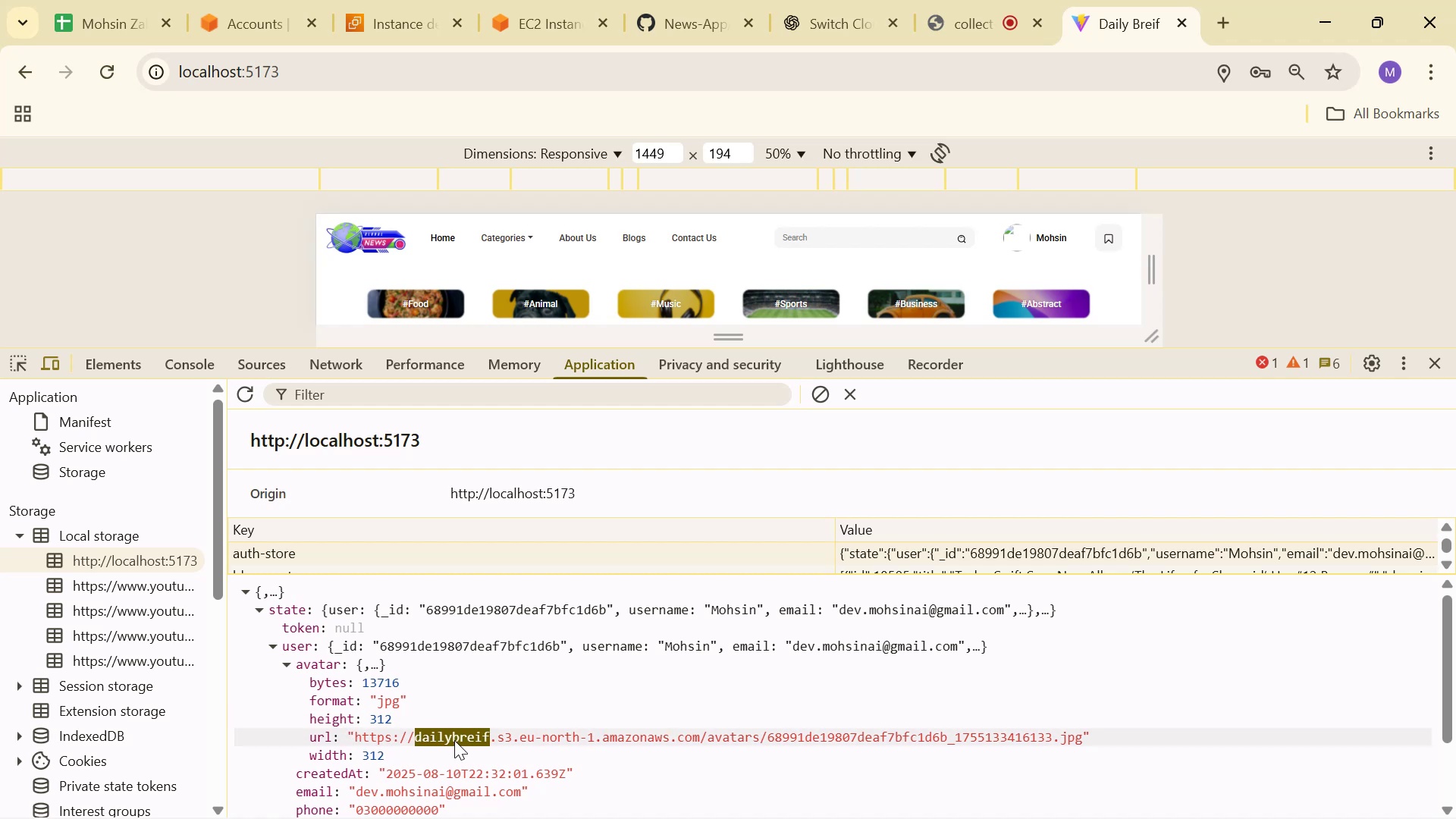 
triple_click([454, 740])
 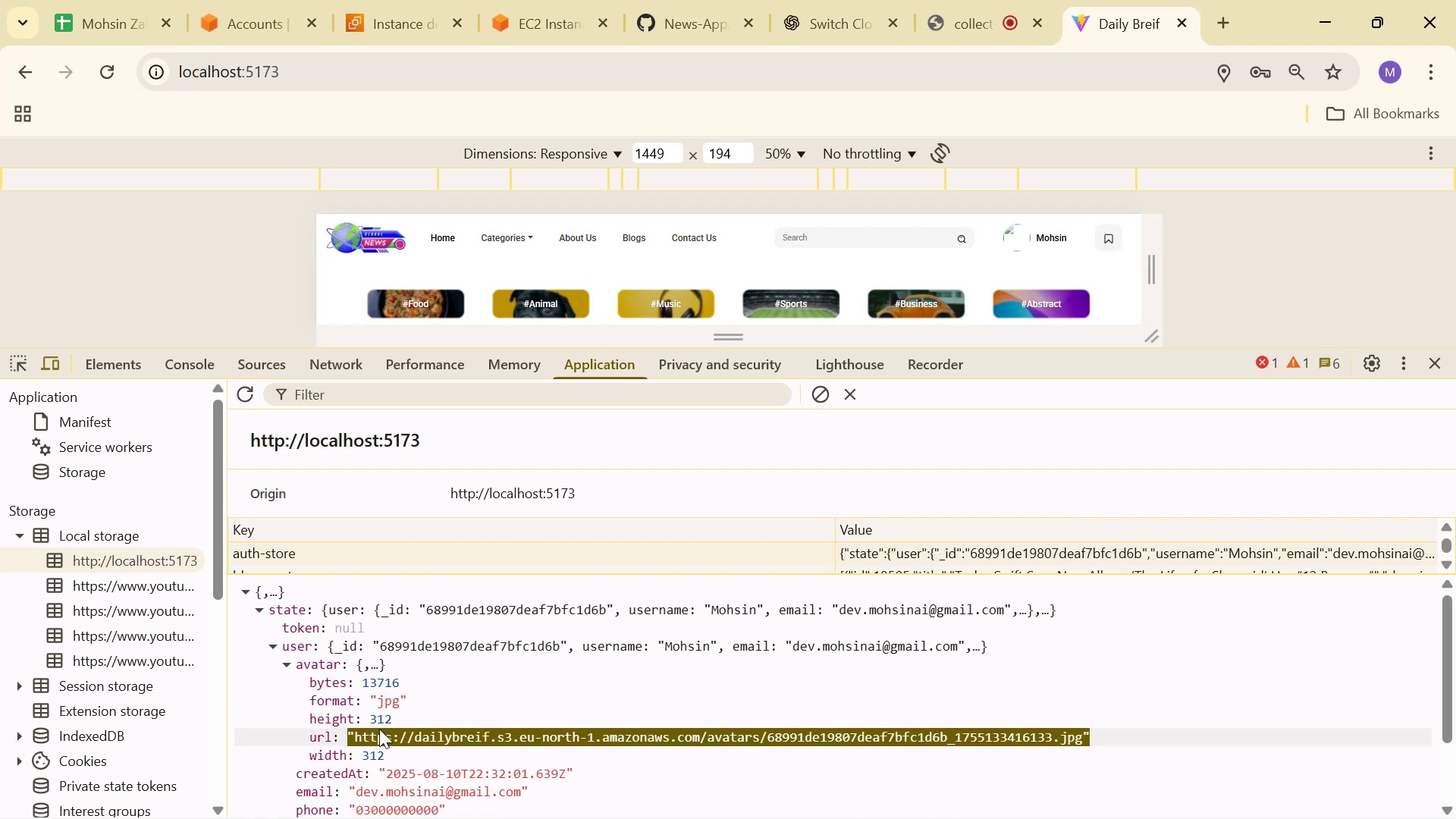 
left_click([364, 727])
 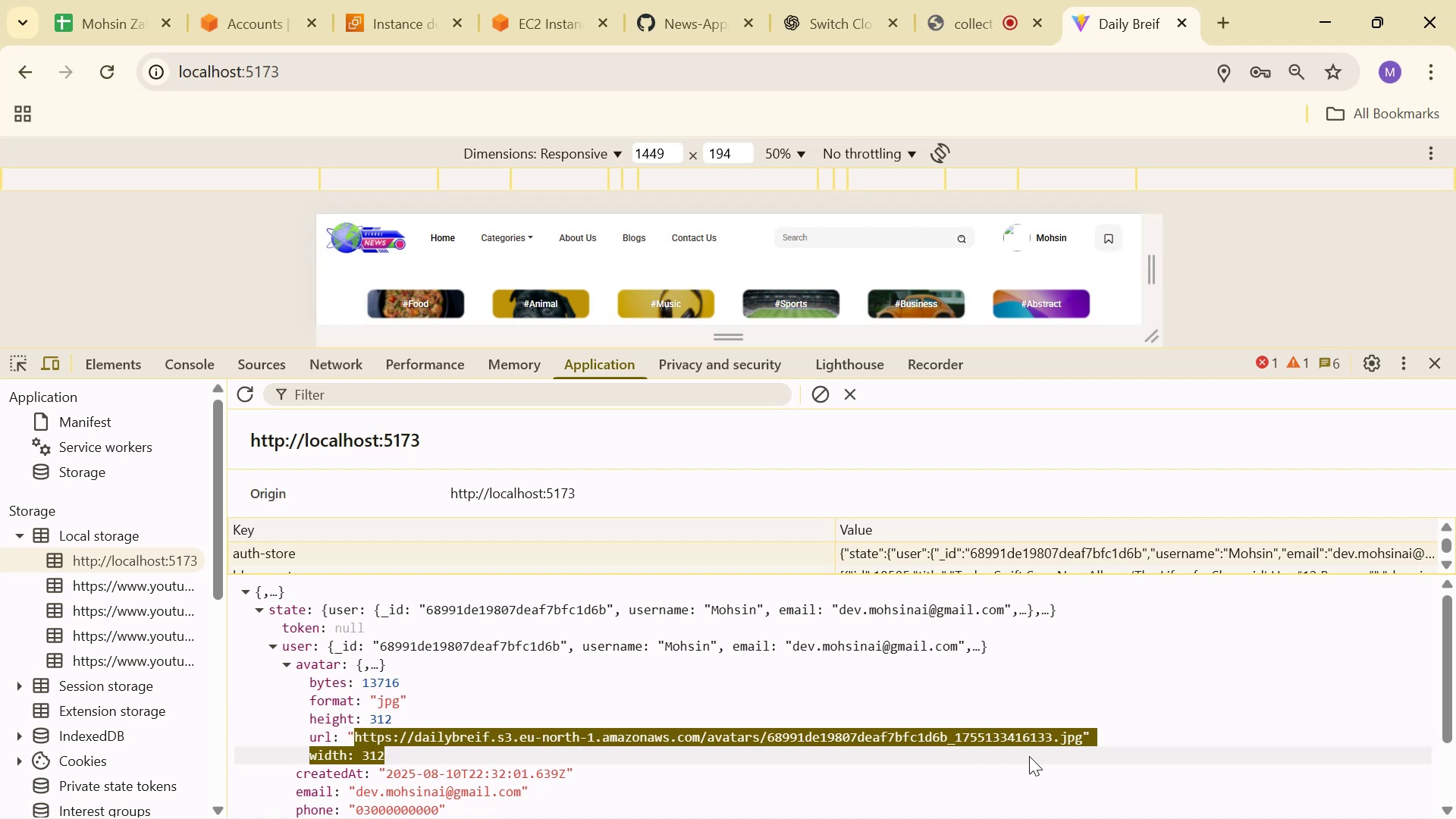 
double_click([1085, 754])
 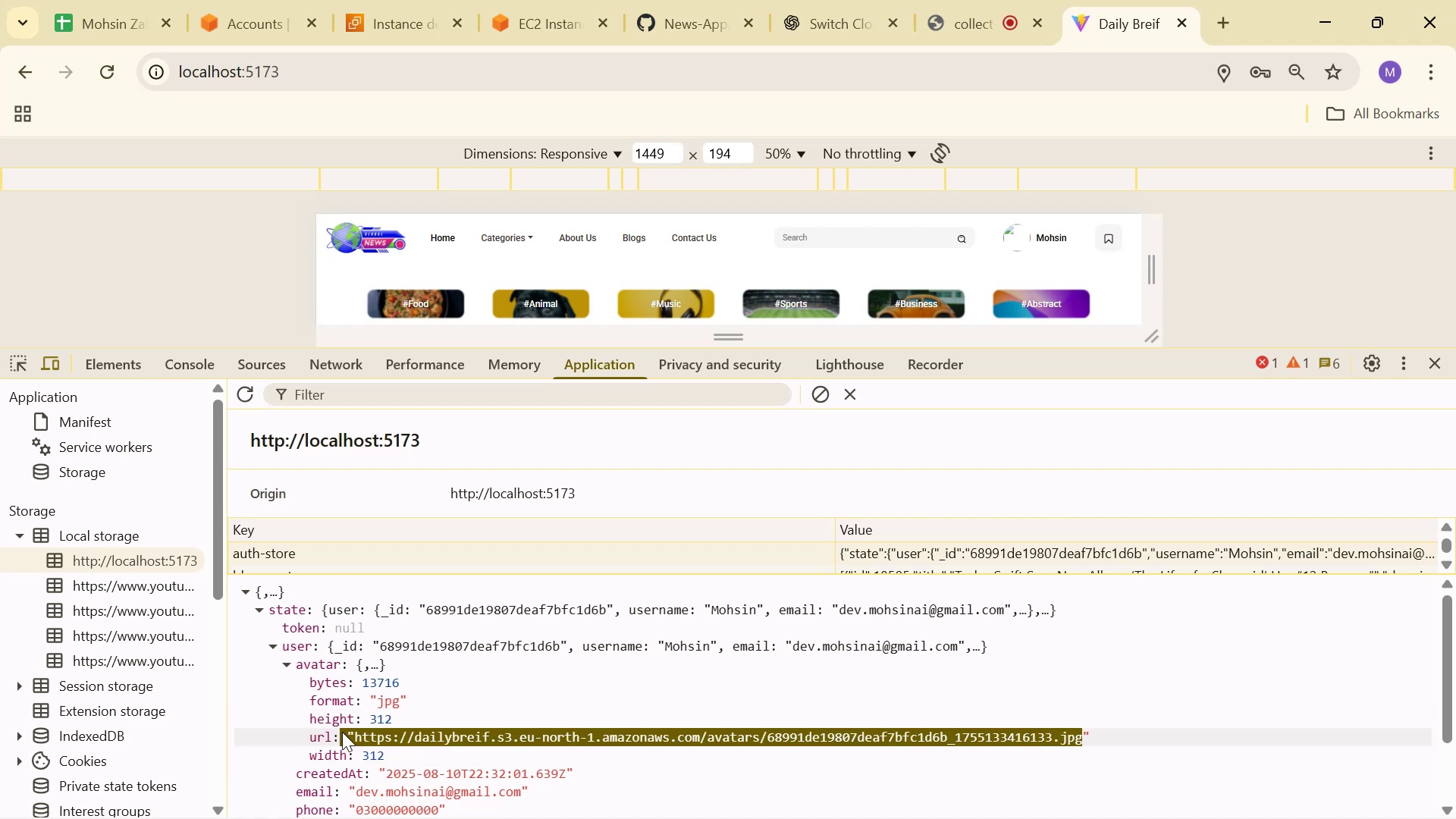 
key(Control+C)
 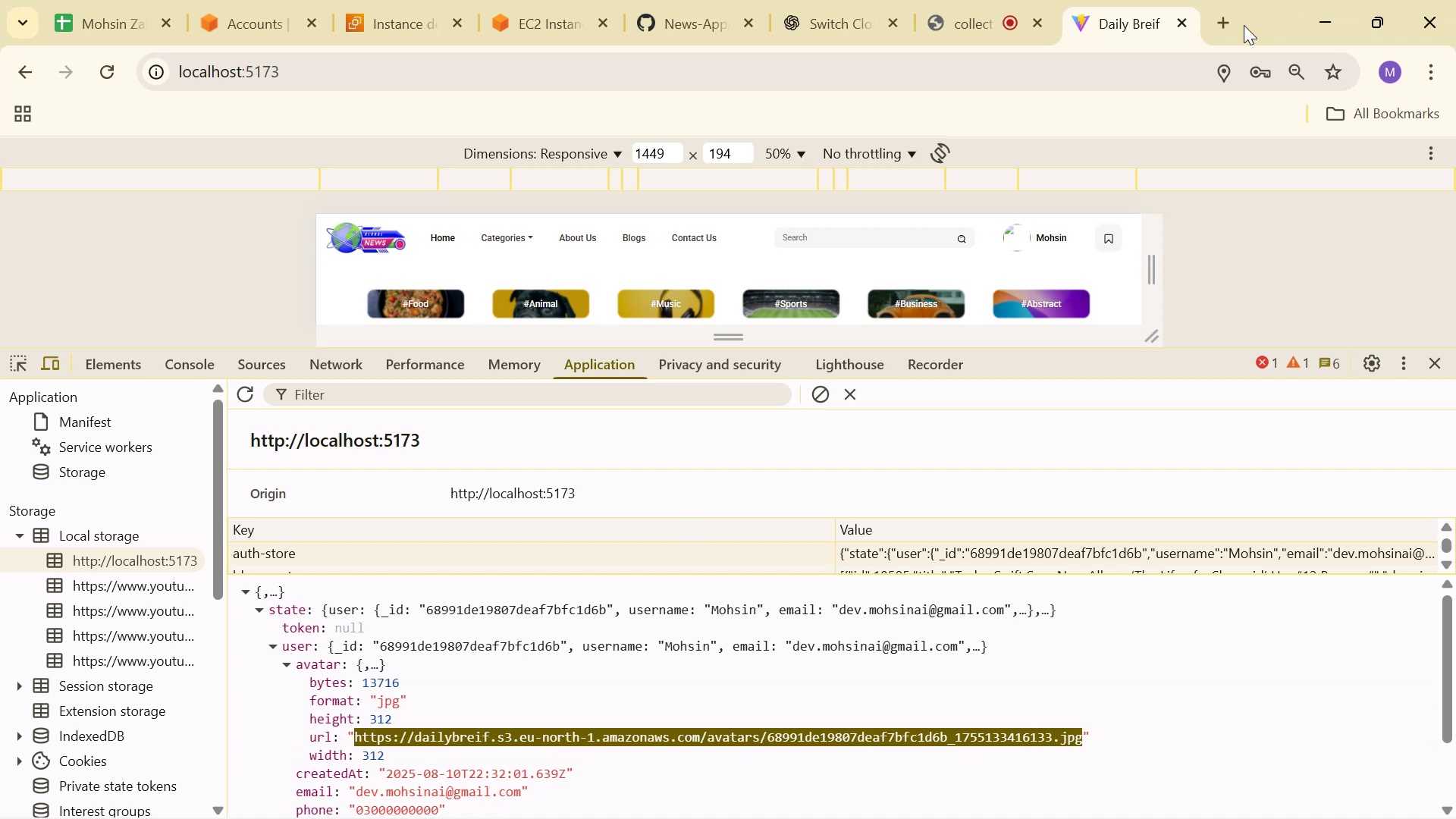 
left_click([1221, 20])
 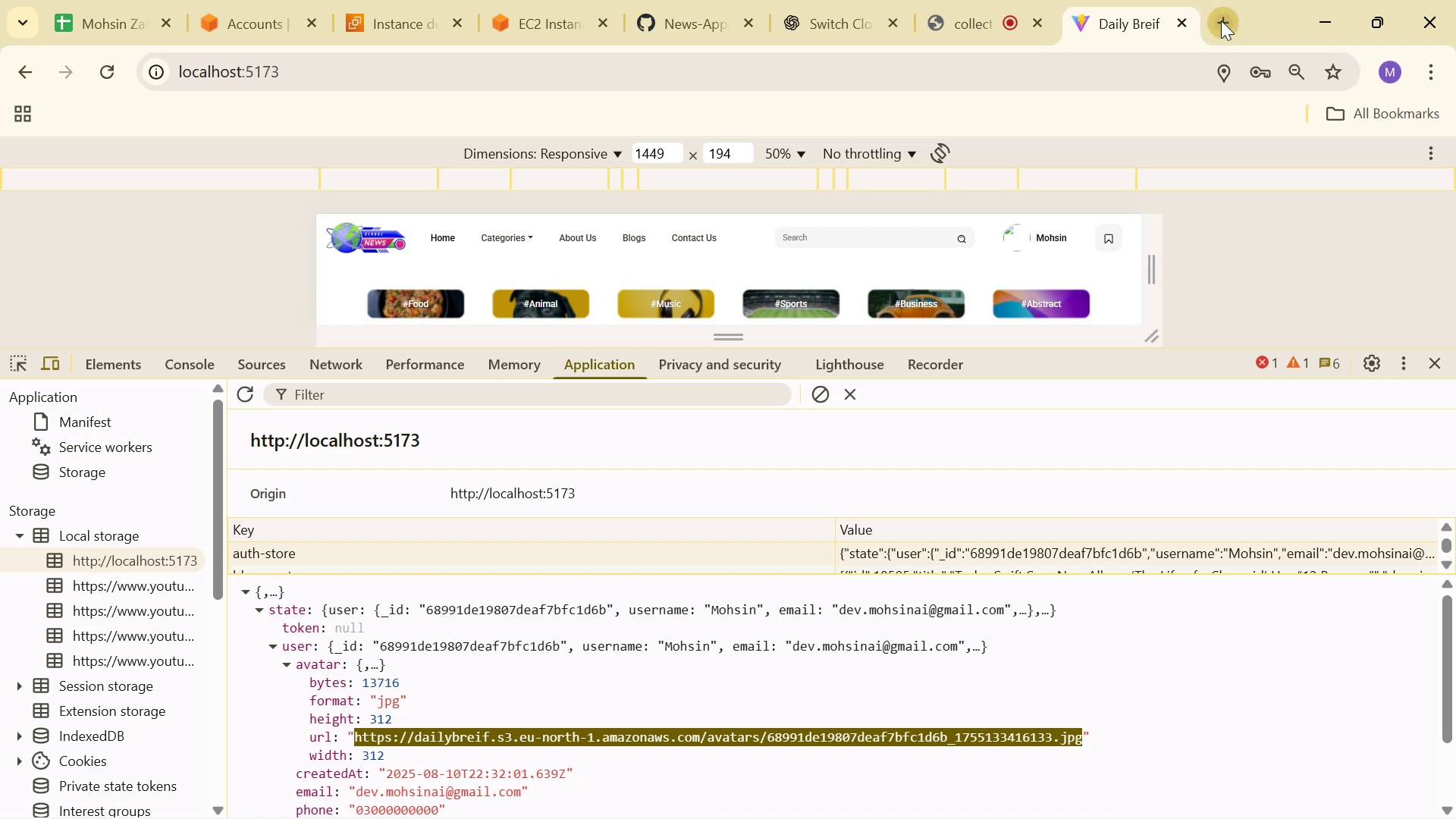 
key(Control+V)
 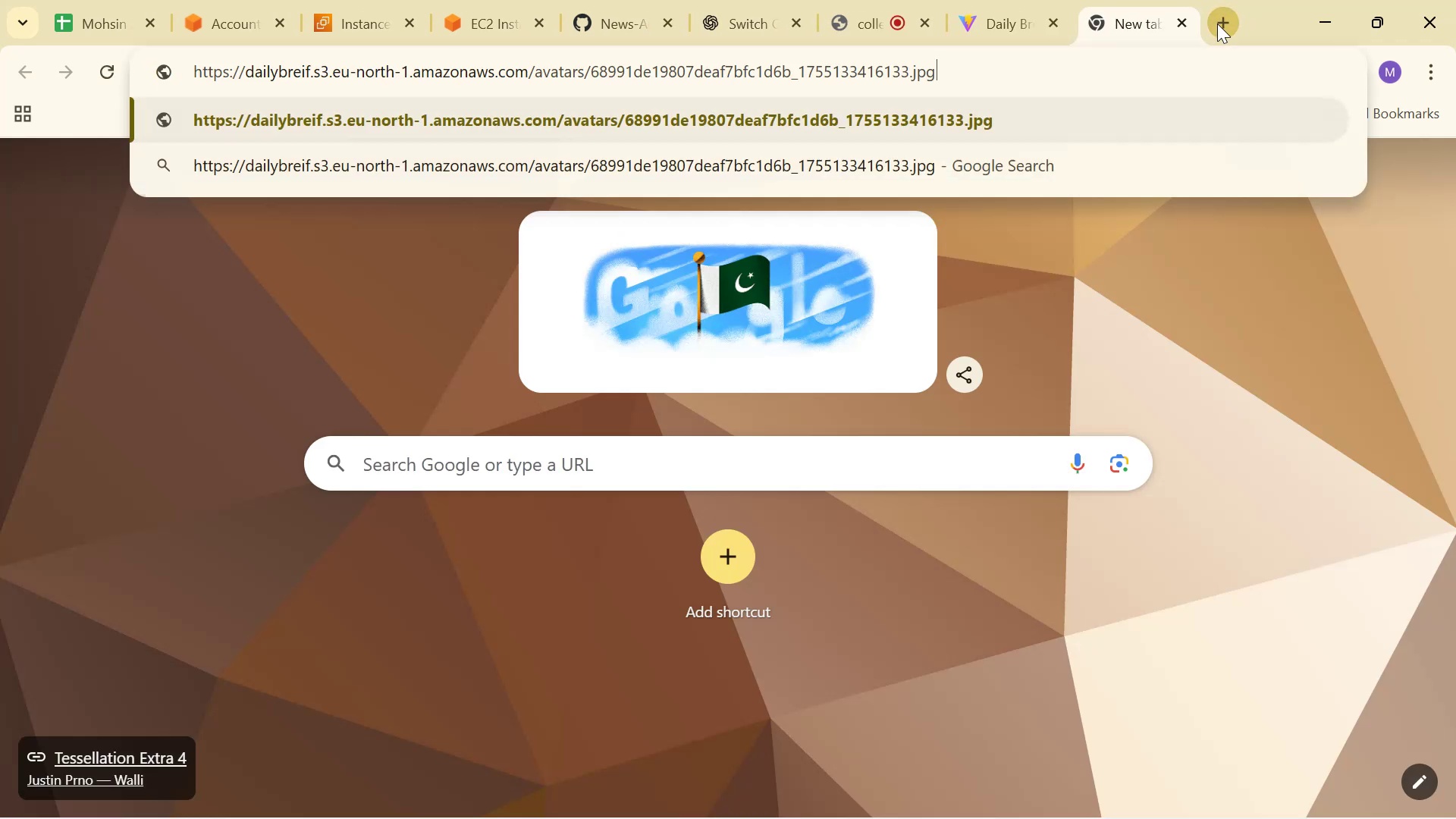 
key(Enter)
 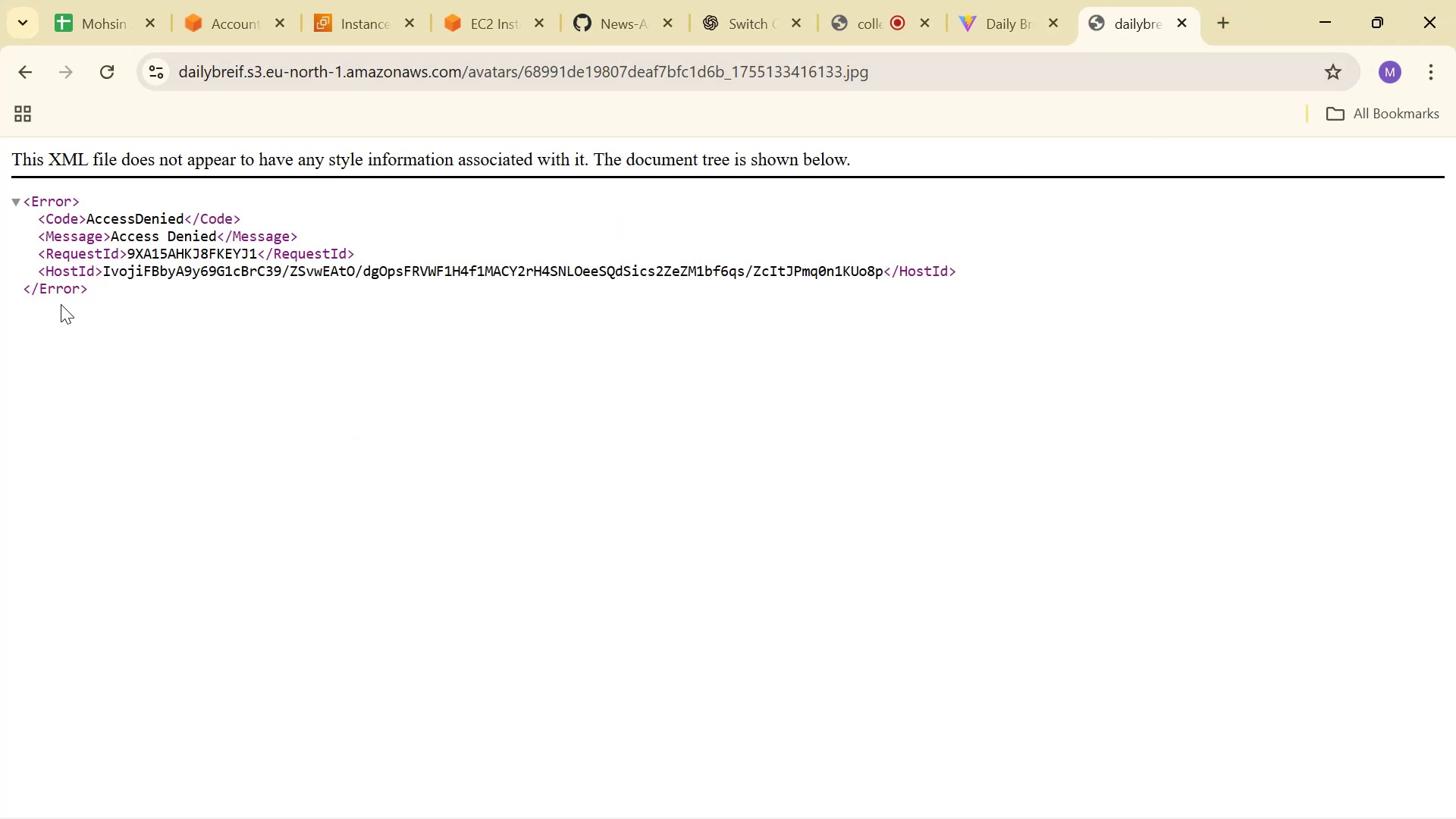 
wait(7.1)
 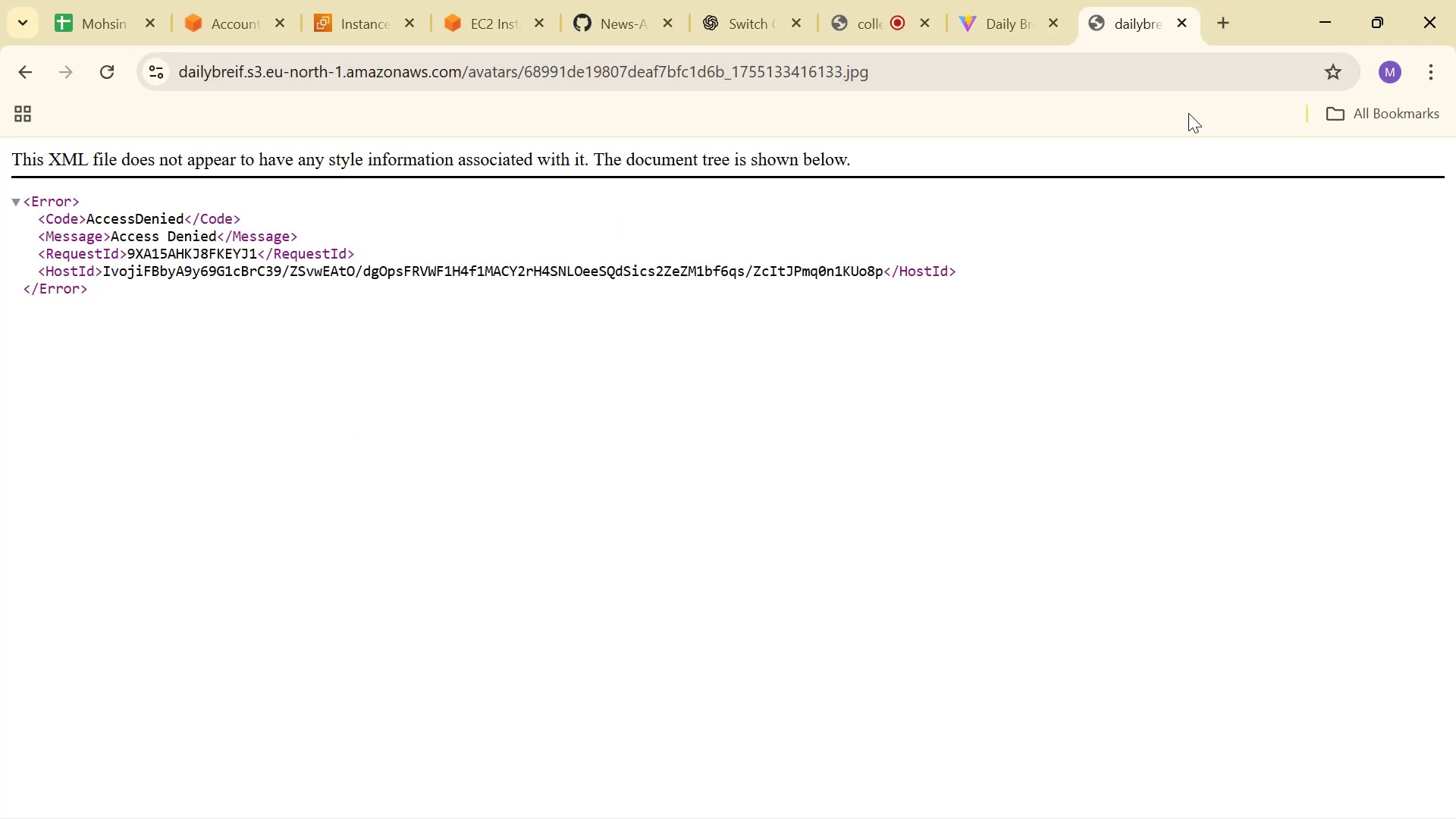 
key(Control+C)
 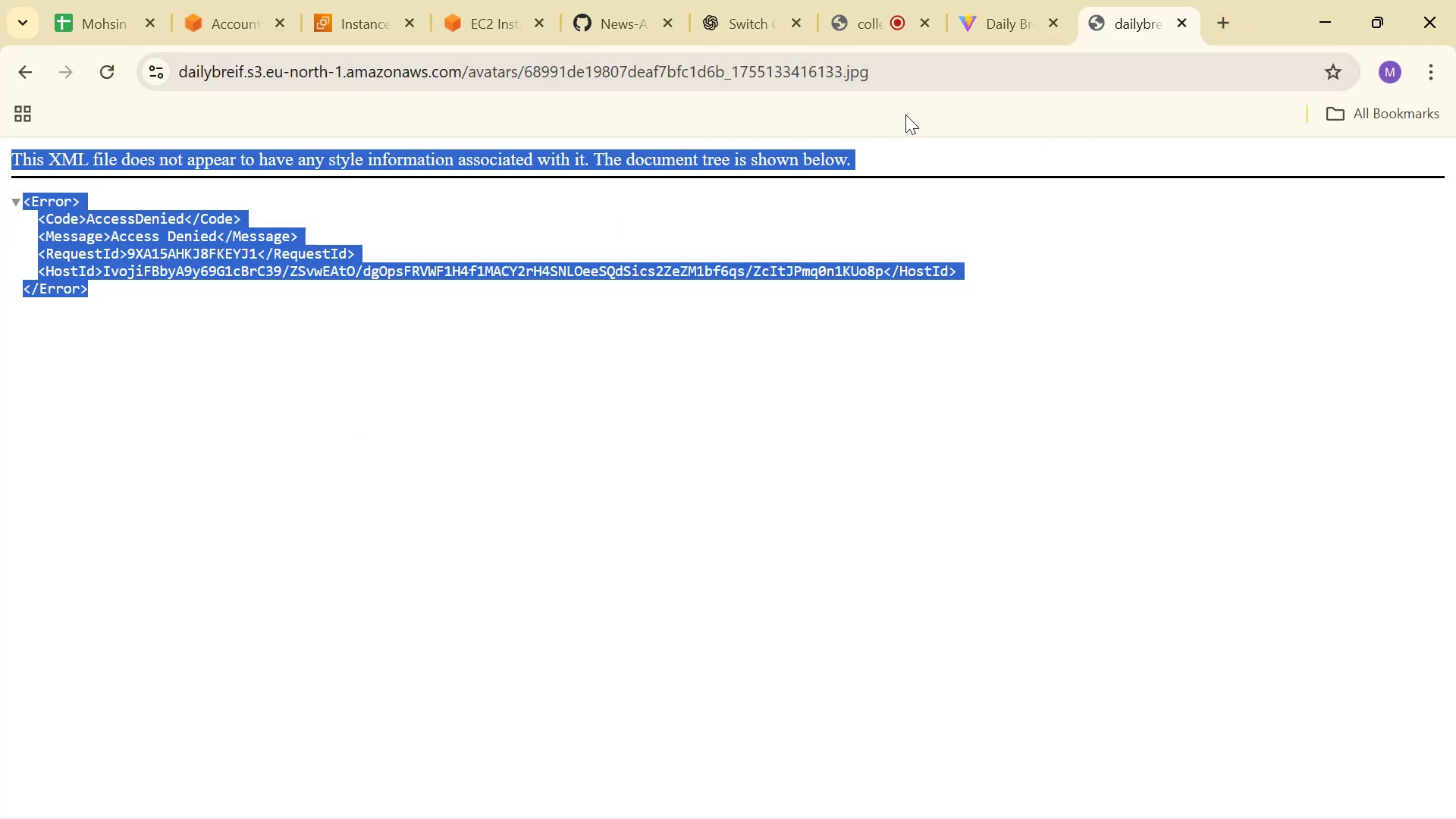 
key(Control+C)
 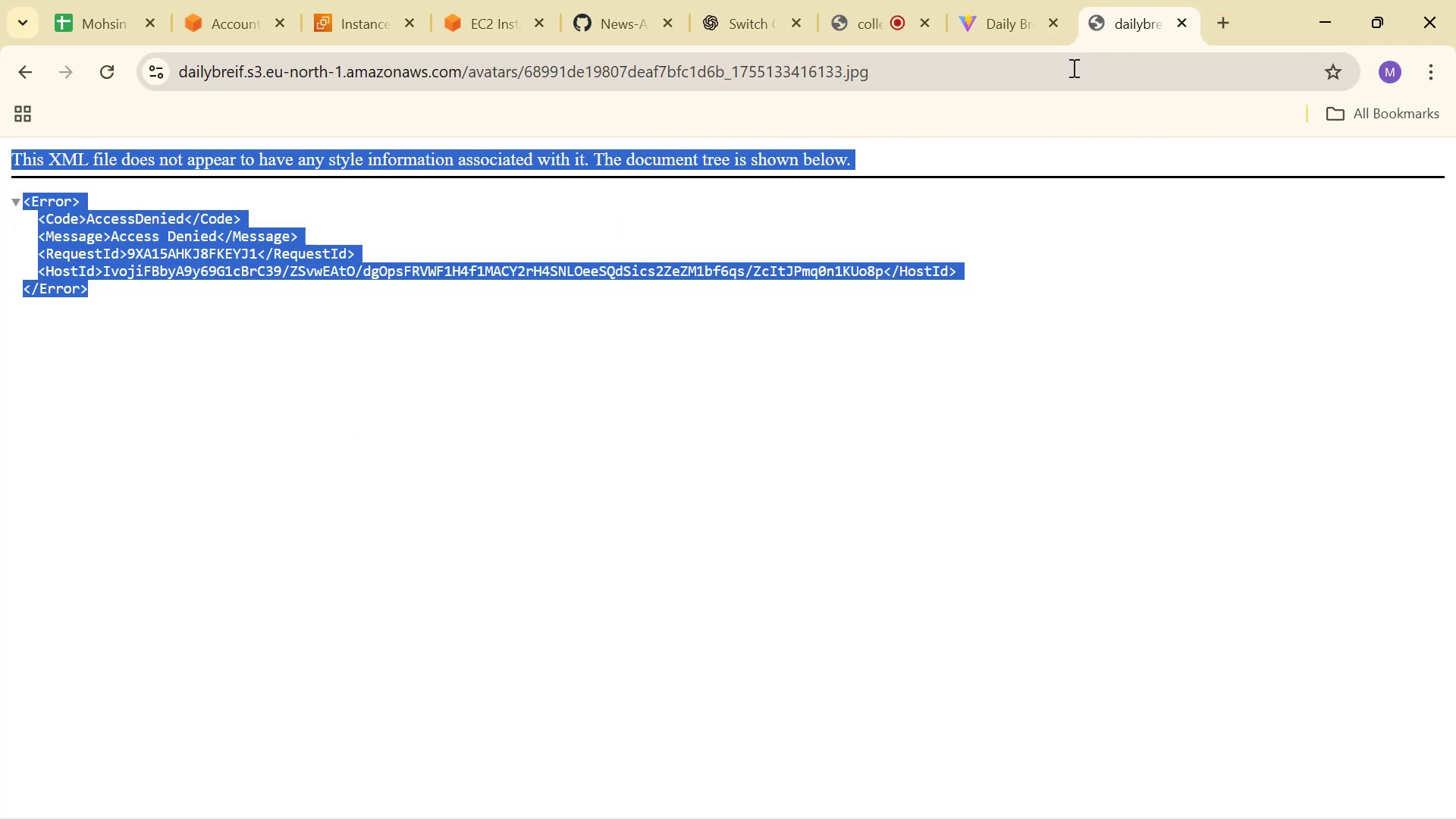 
key(Control+C)
 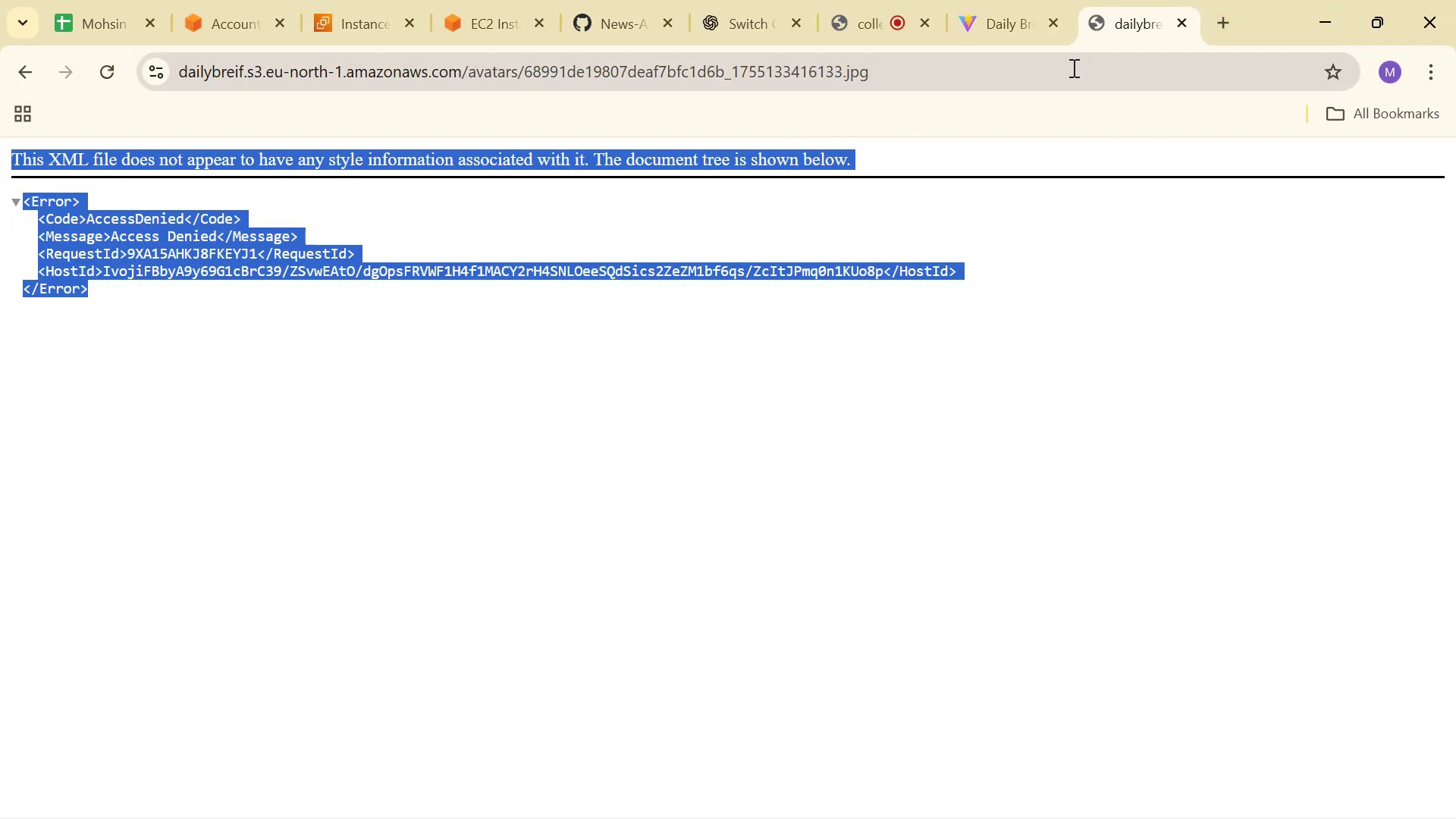 
key(Control+C)
 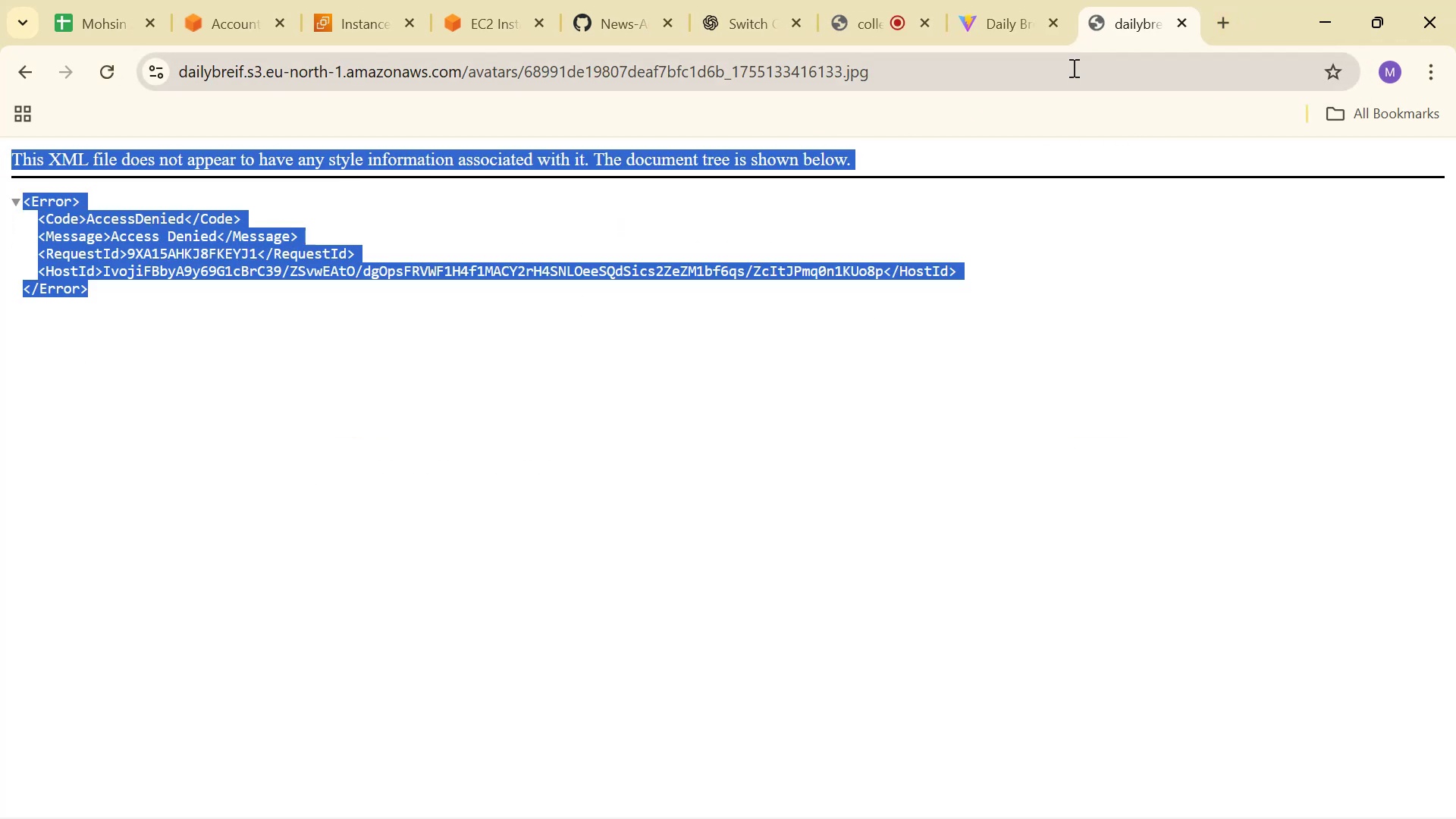 
key(Control+C)
 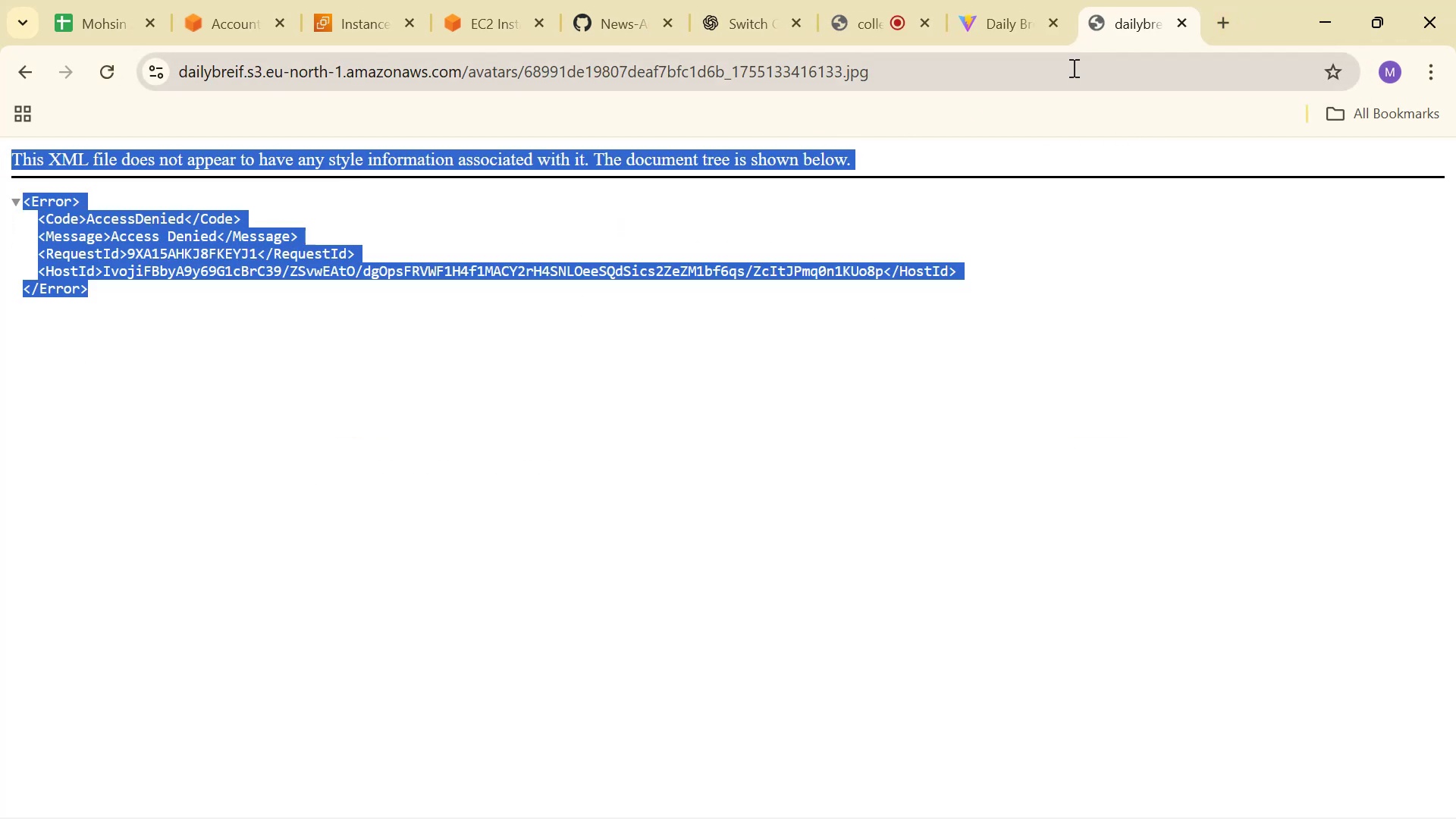 
key(Control+C)
 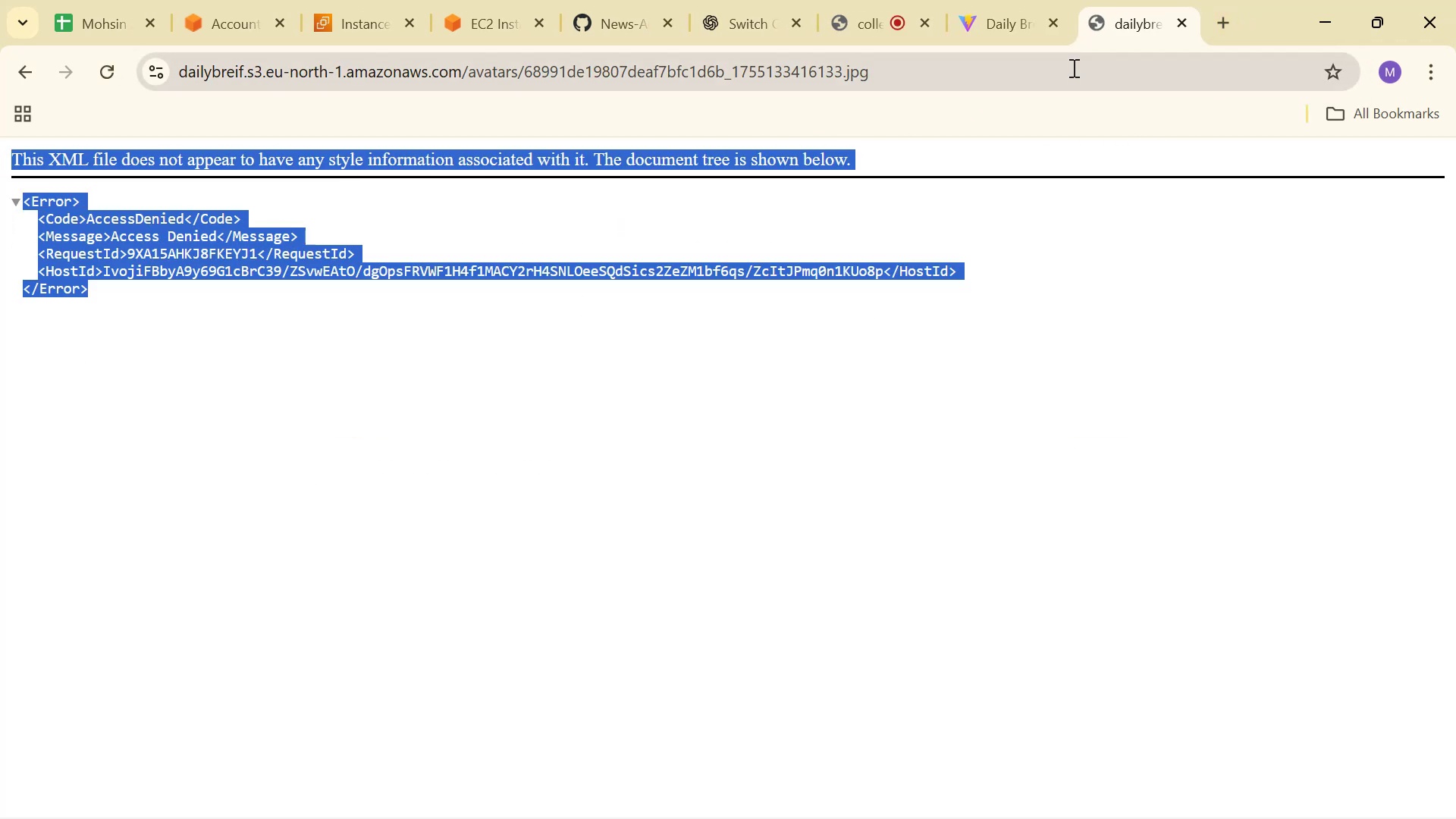 
key(Control+C)
 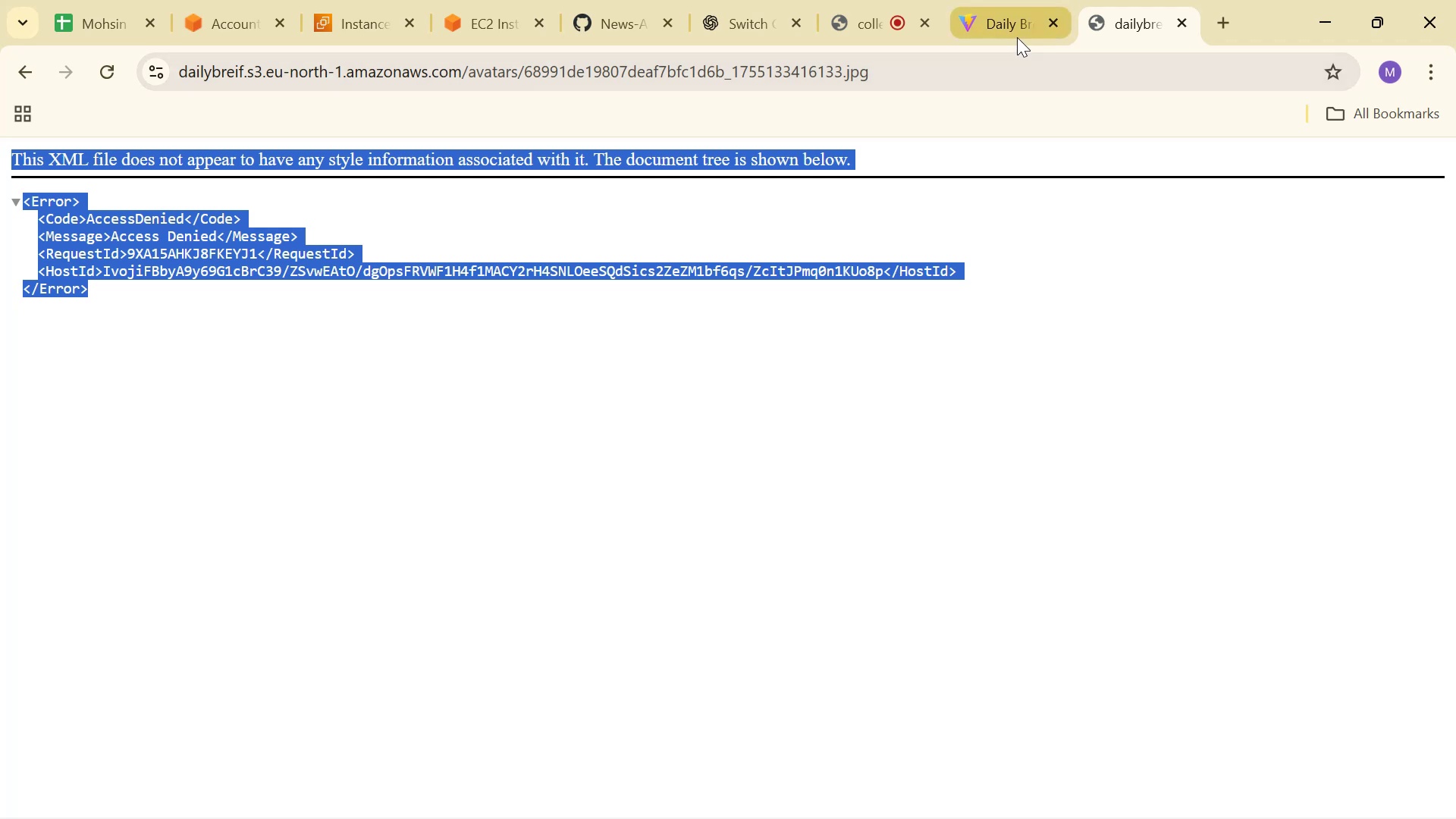 
key(Control+C)
 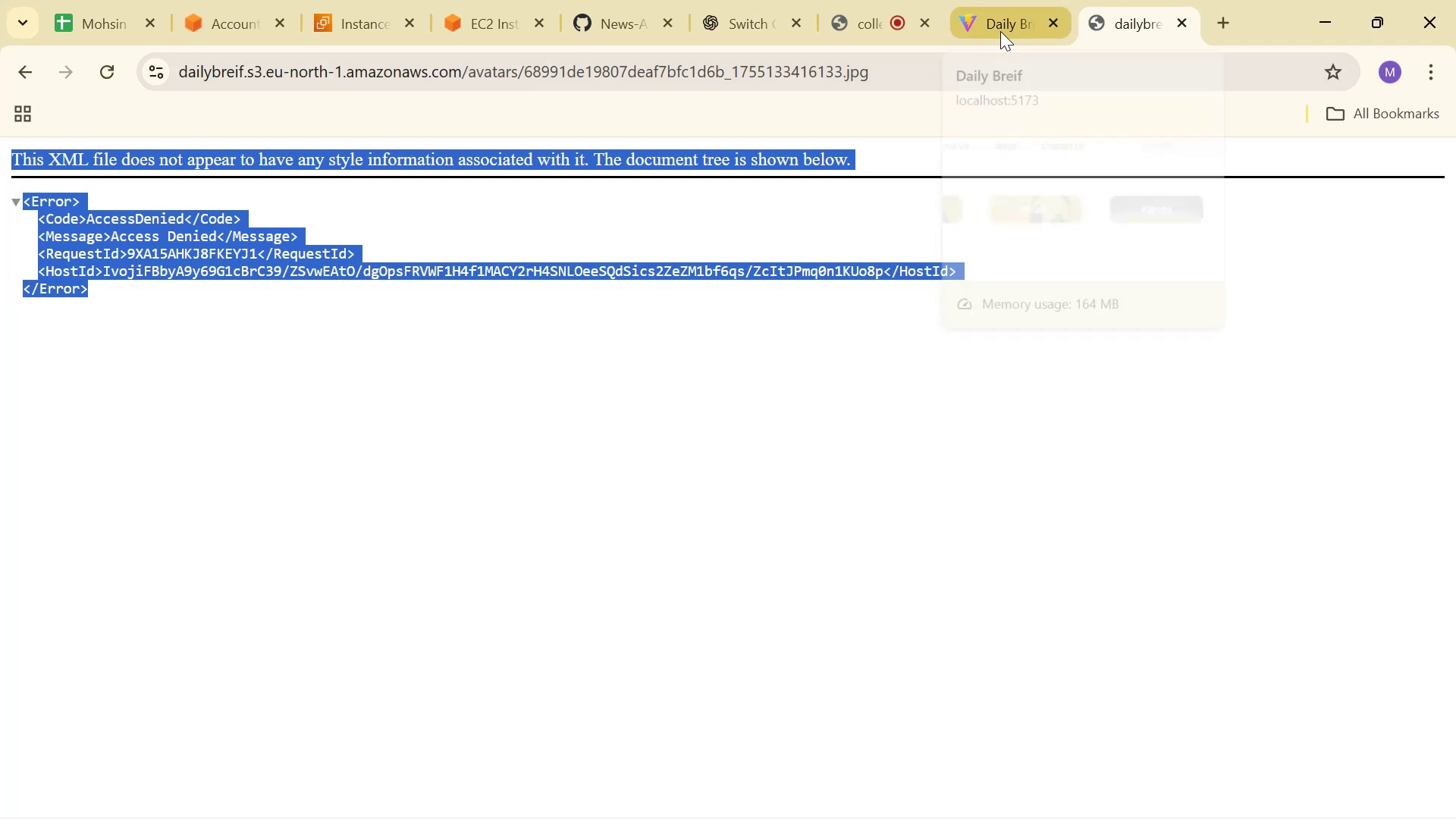 
key(Control+C)
 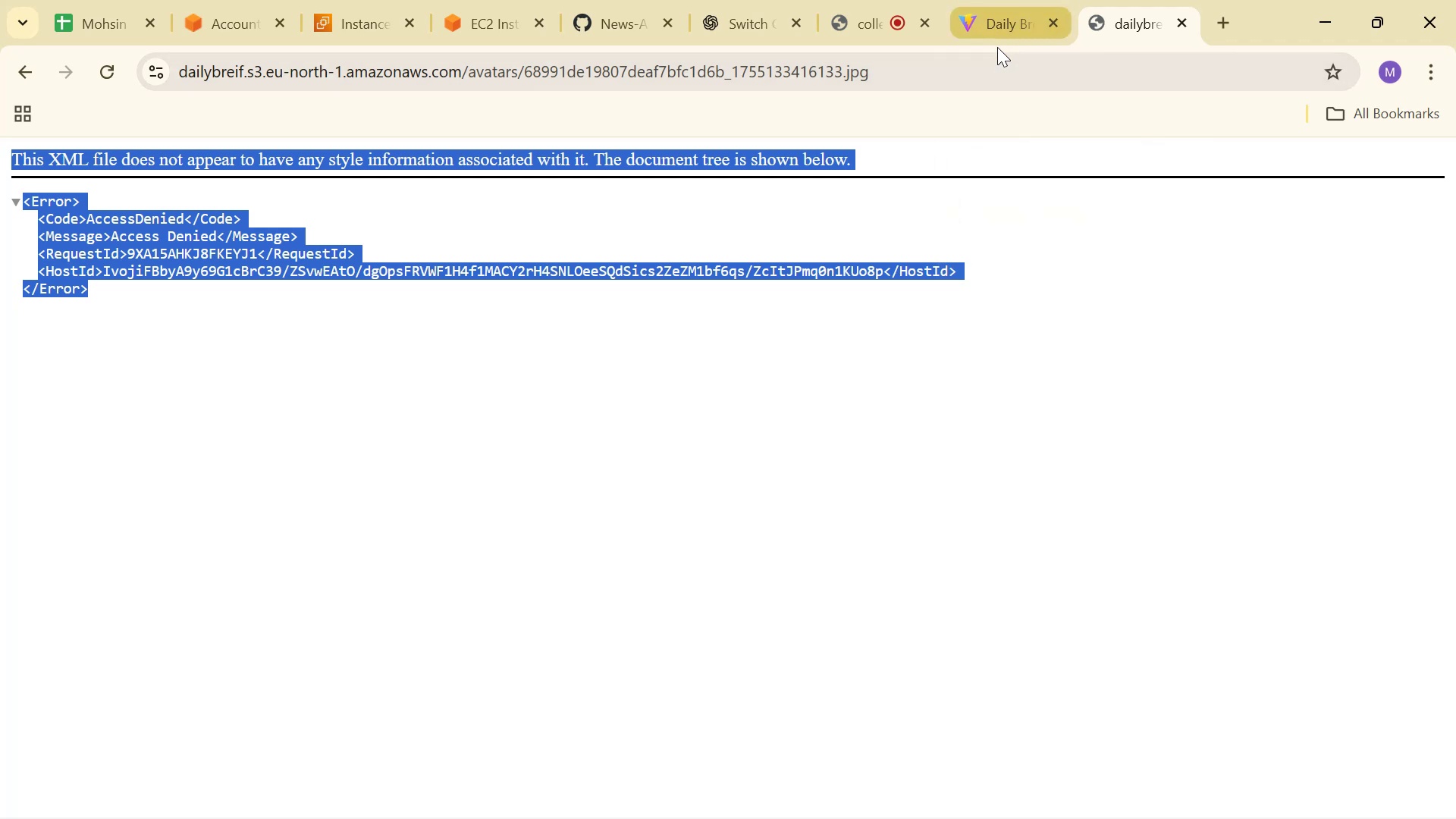 
key(Control+C)
 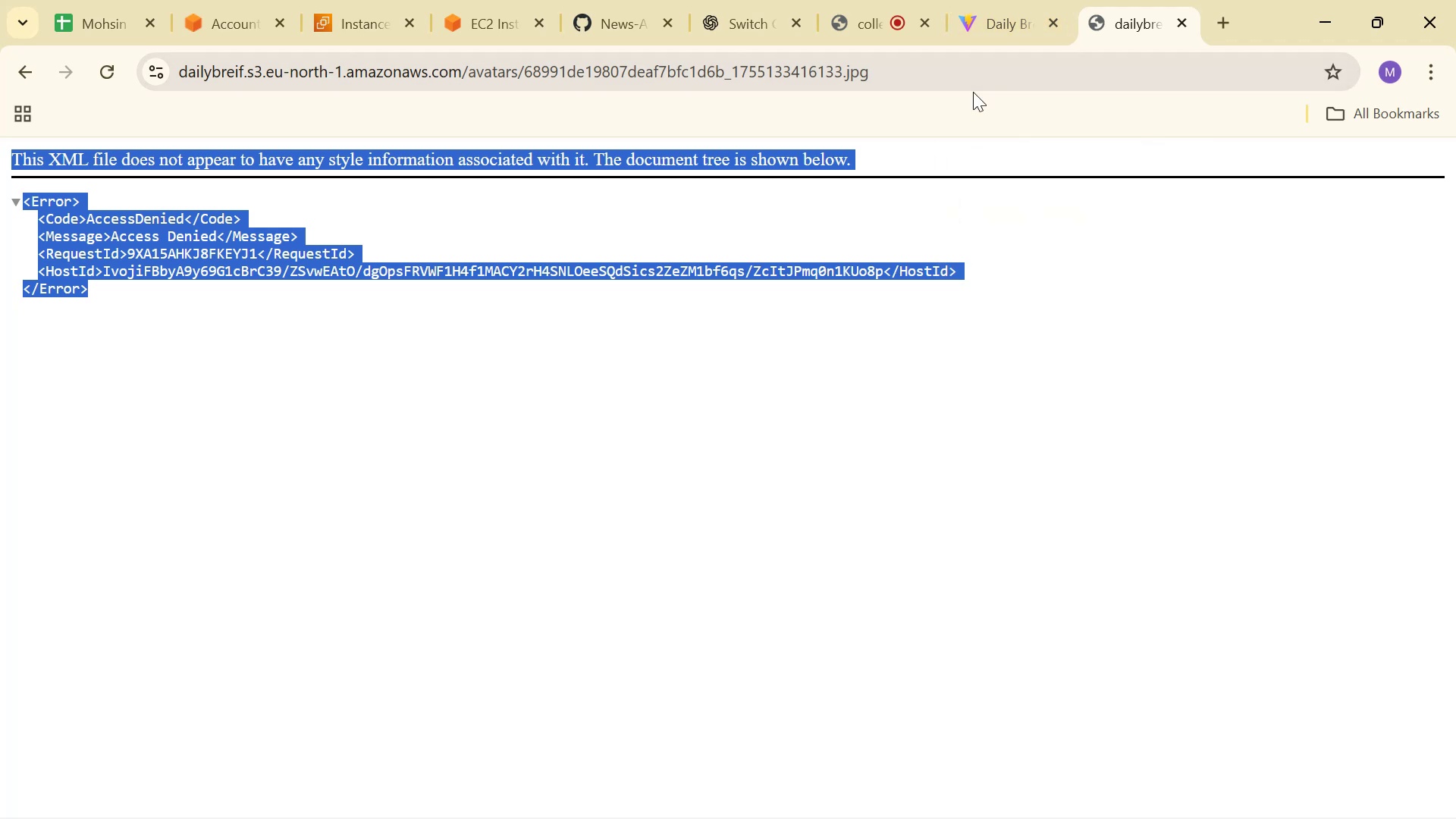 
key(Control+C)
 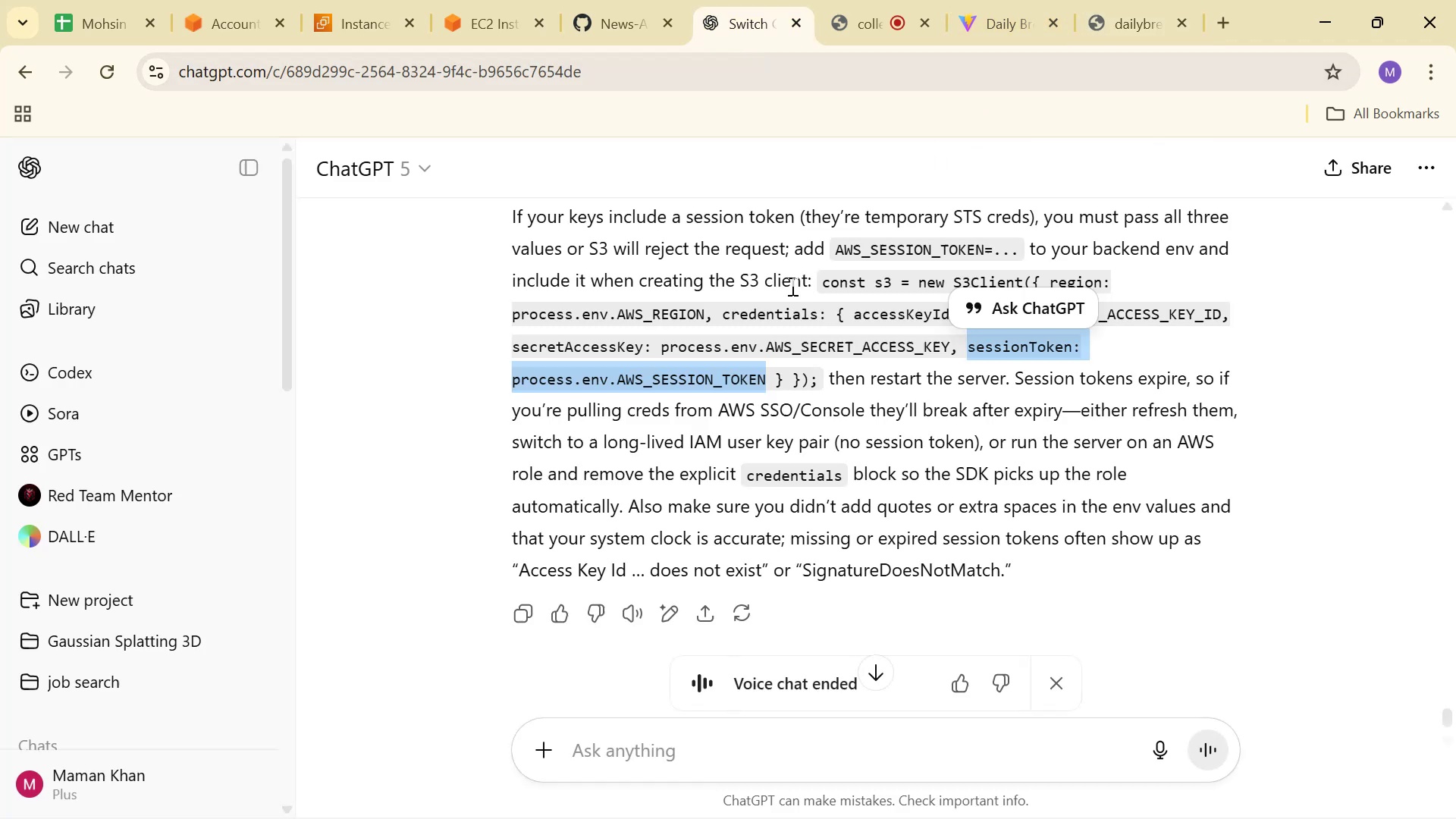 
type(I )
key(Backspace)
key(Backspace)
type(Thanks now i have thi )
key(Backspace)
type(s w)
key(Backspace)
type(er)
key(Backspace)
key(Backspace)
type(ero)
key(Backspace)
type(ror in from)
key(Backspace)
type(ntend )
key(Backspace)
type(: )
 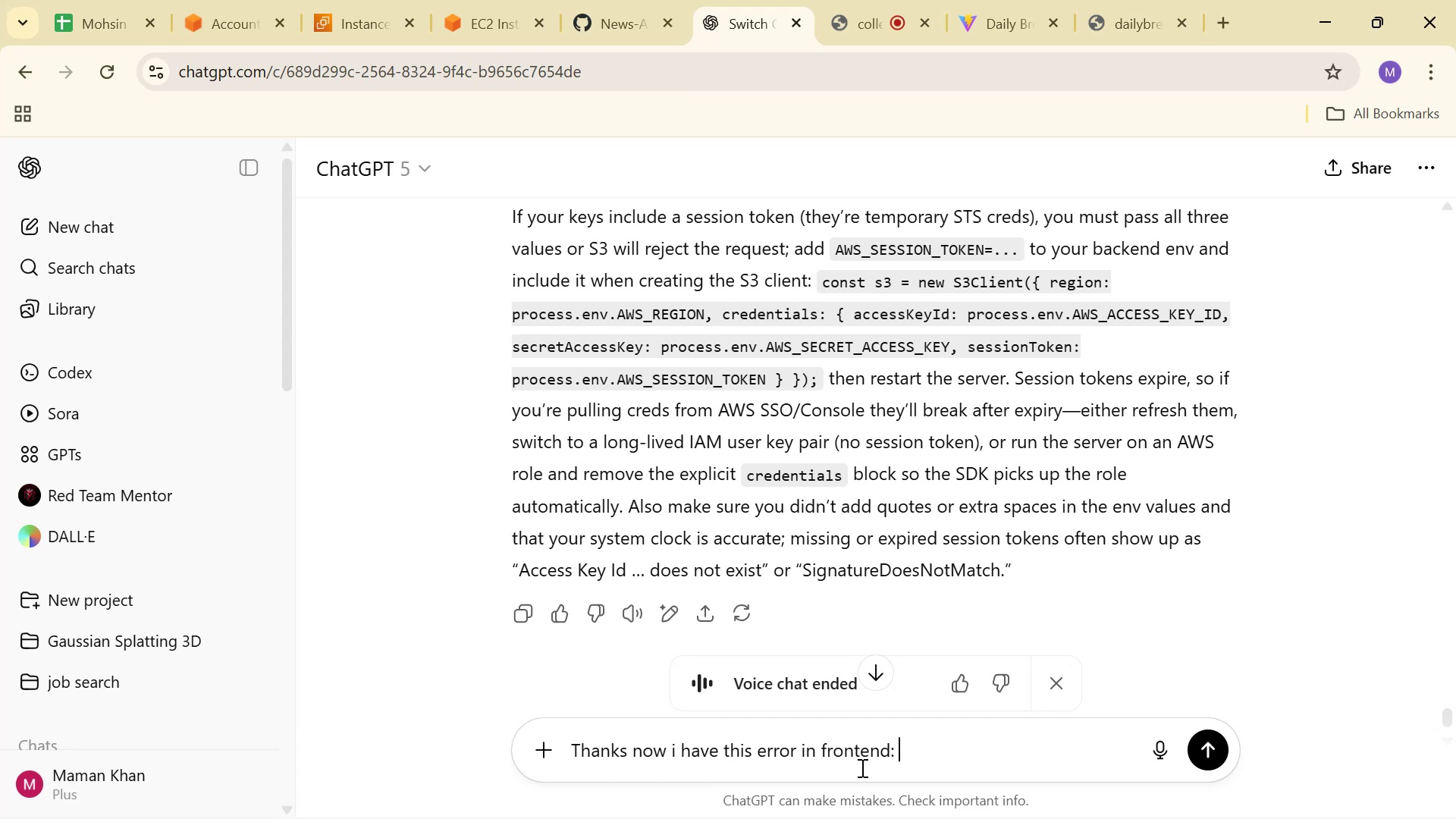 
key(Control+V)
 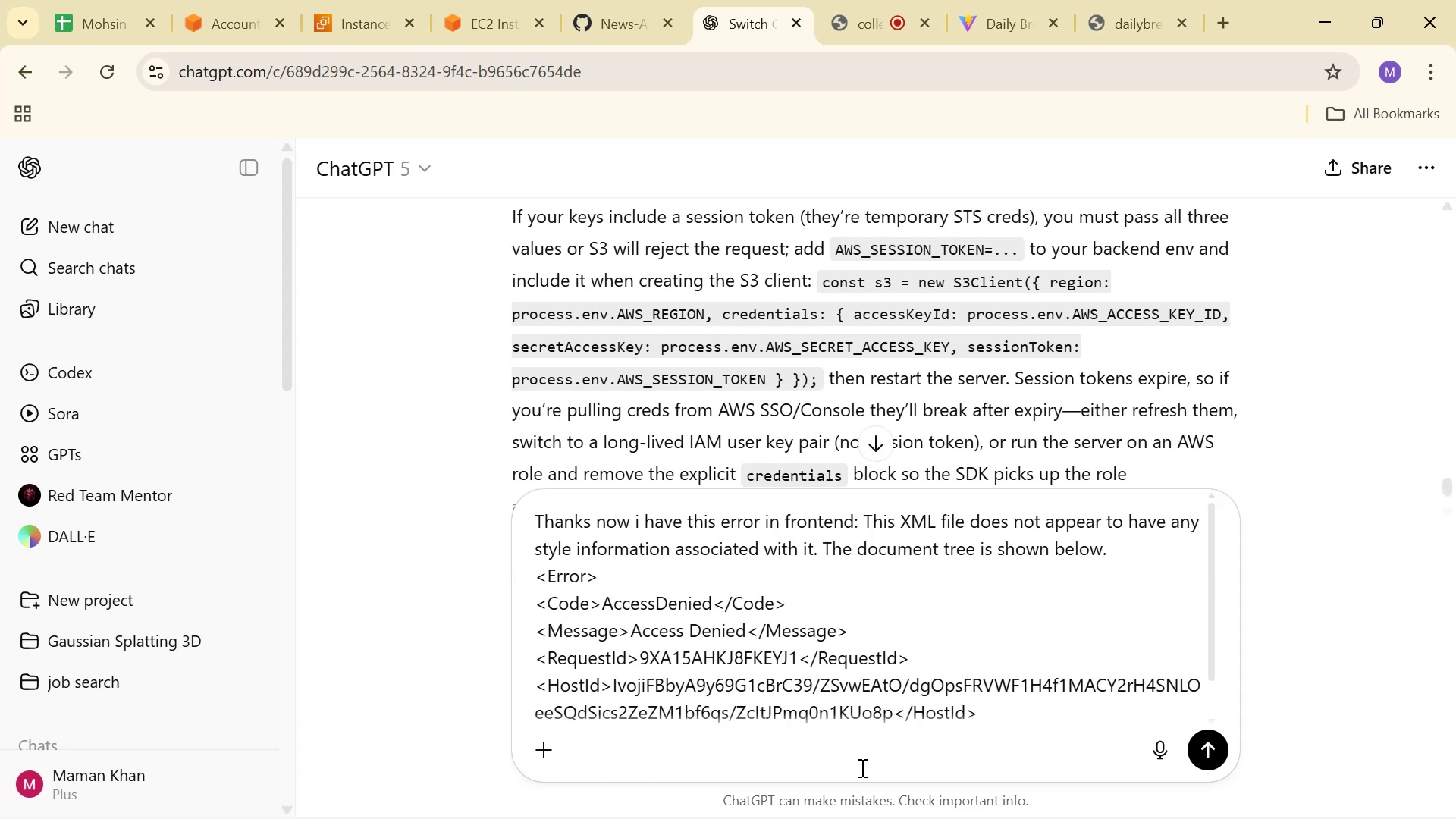 
key(Enter)
 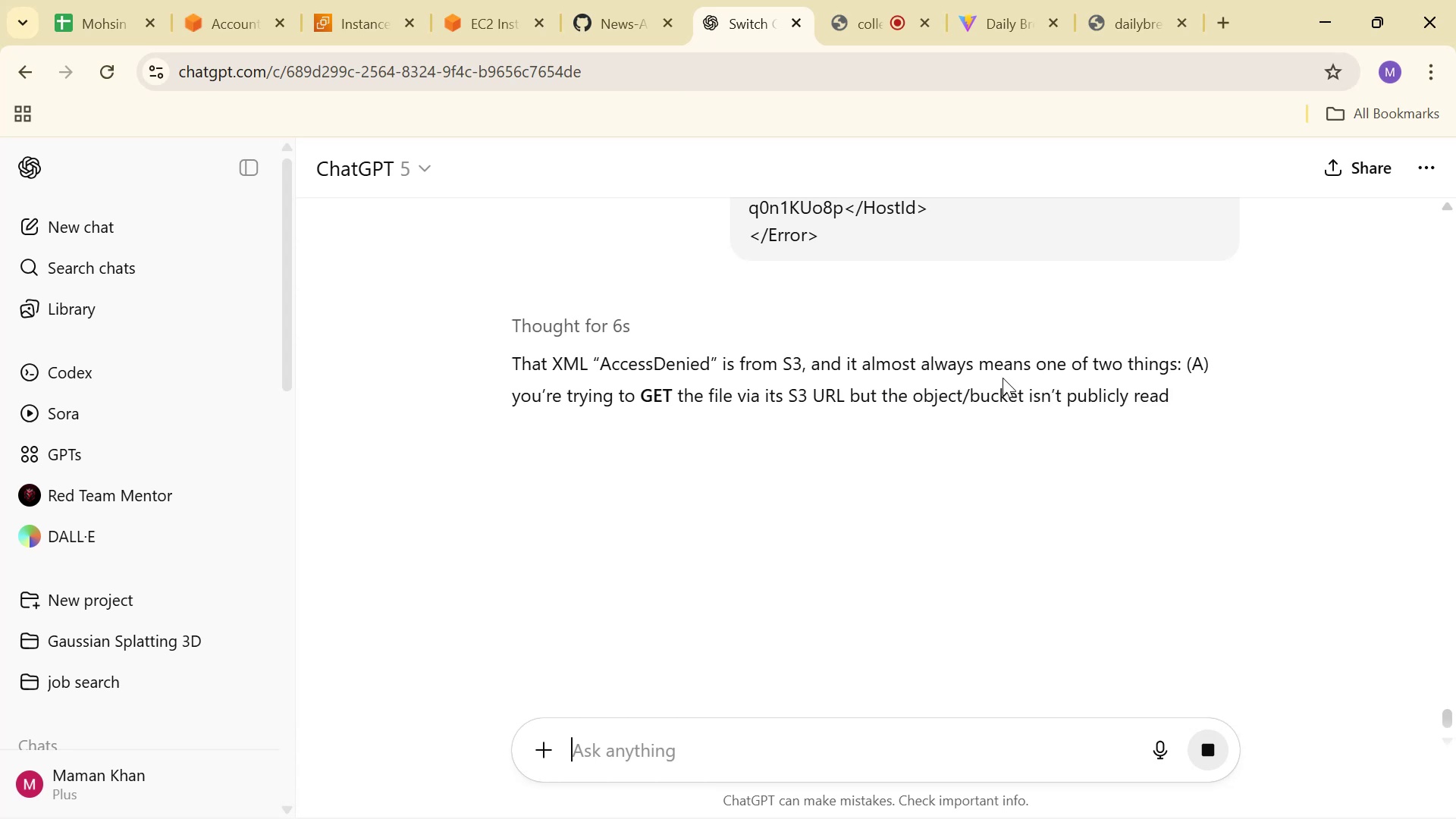 
wait(17.32)
 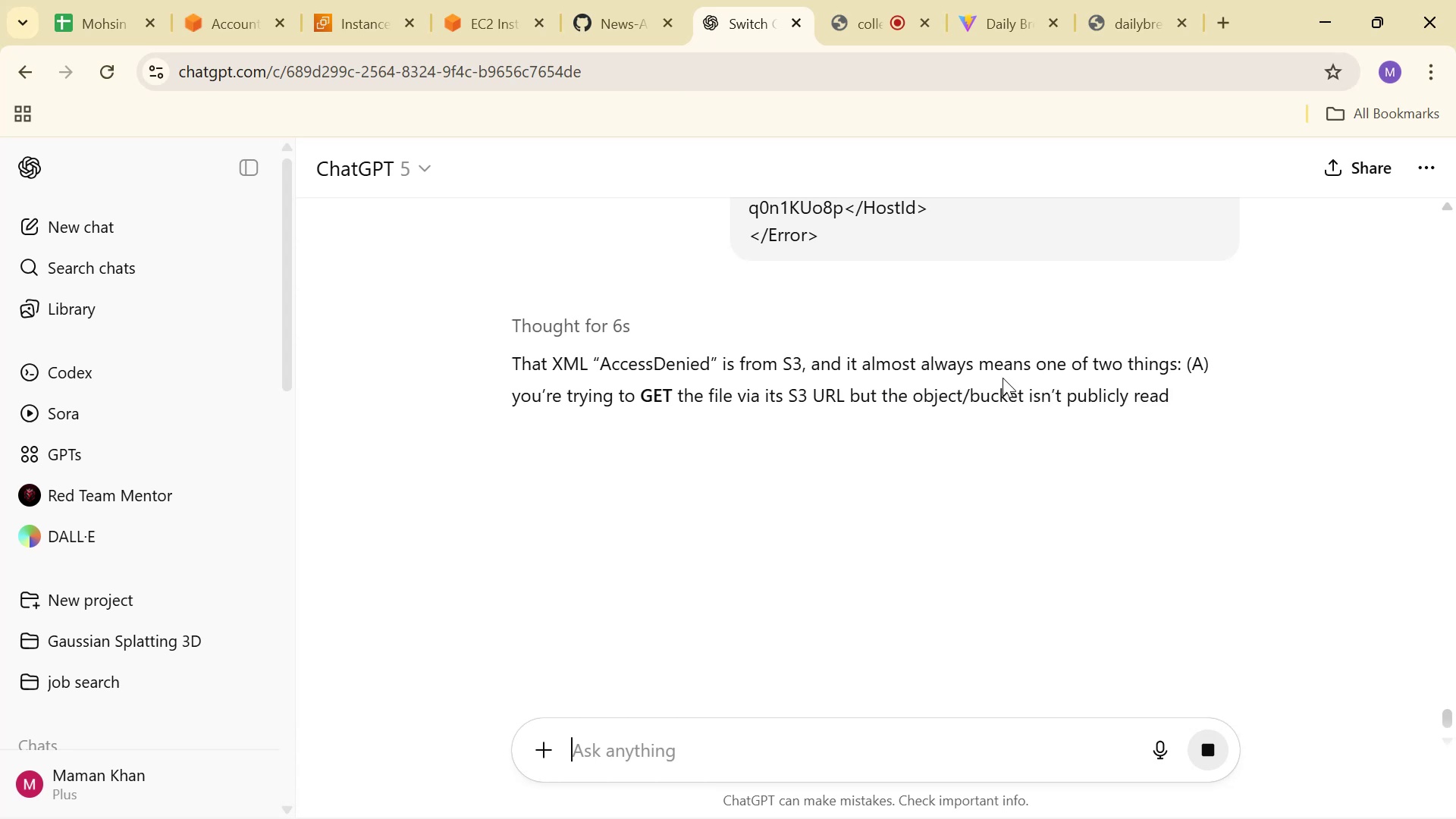 
scroll: coordinate [722, 456], scroll_direction: down, amount: 2.0
 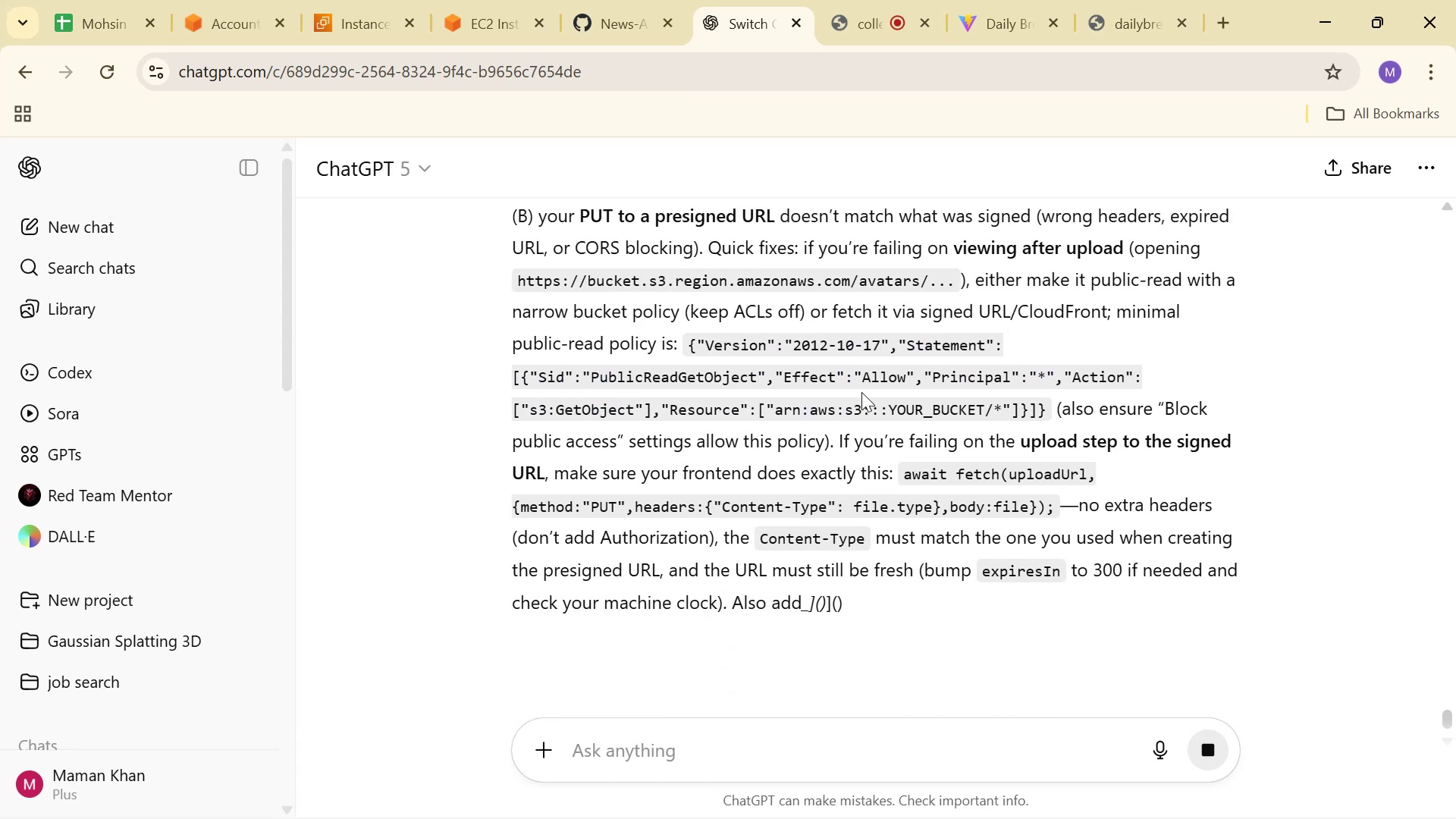 
scroll: coordinate [938, 399], scroll_direction: up, amount: 1.0
 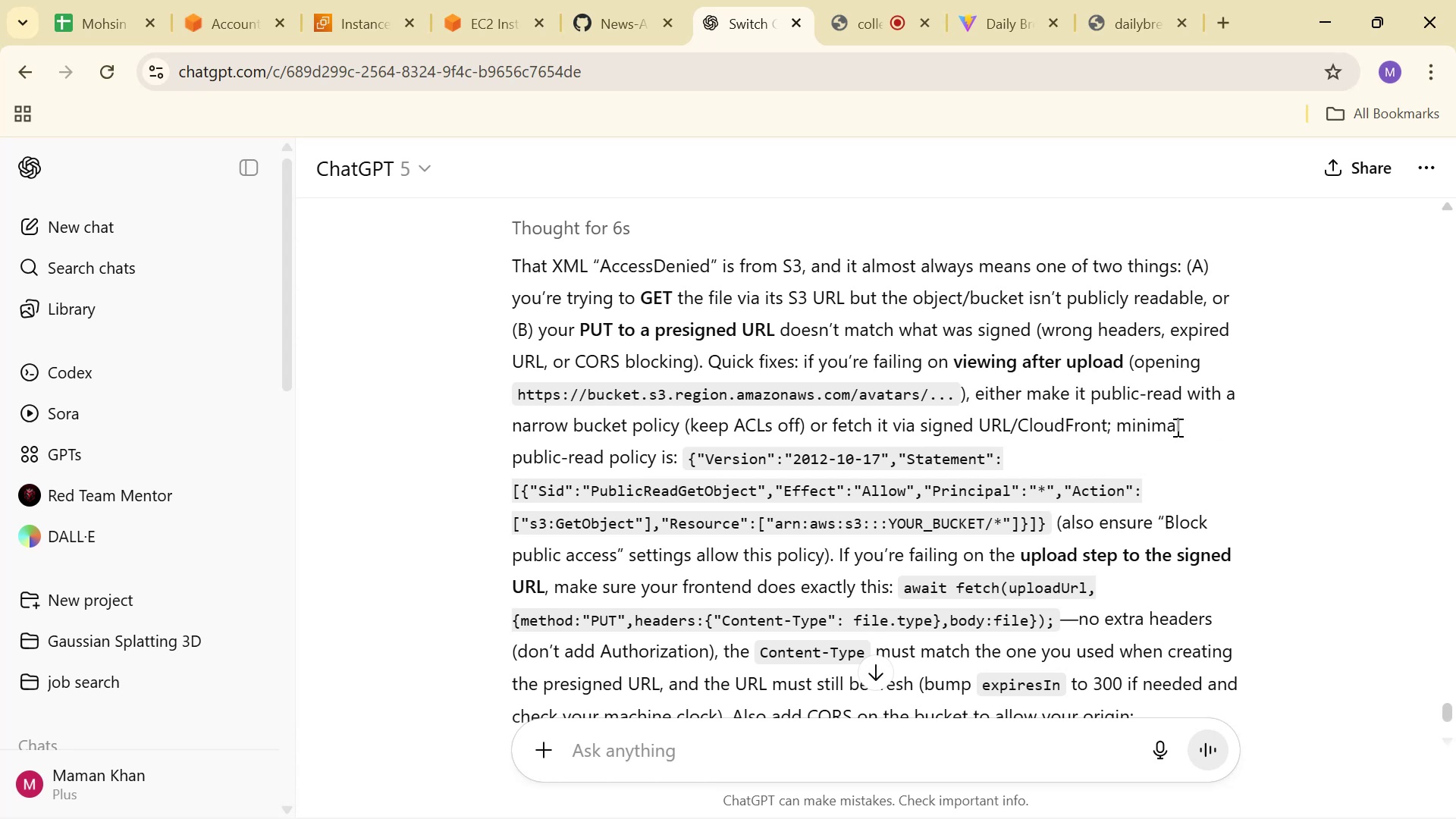 
wait(17.47)
 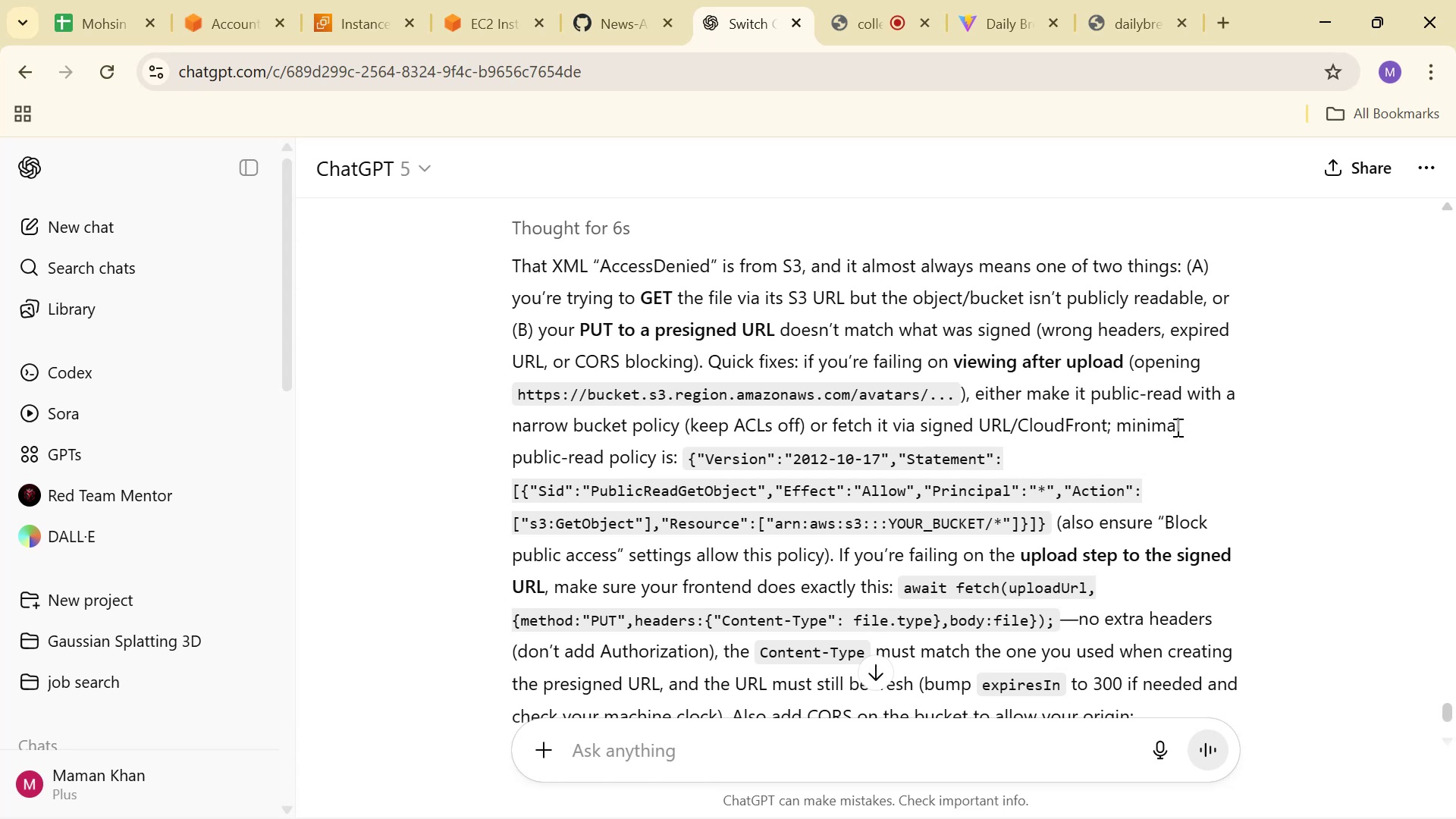 
scroll: coordinate [1068, 524], scroll_direction: down, amount: 11.0
 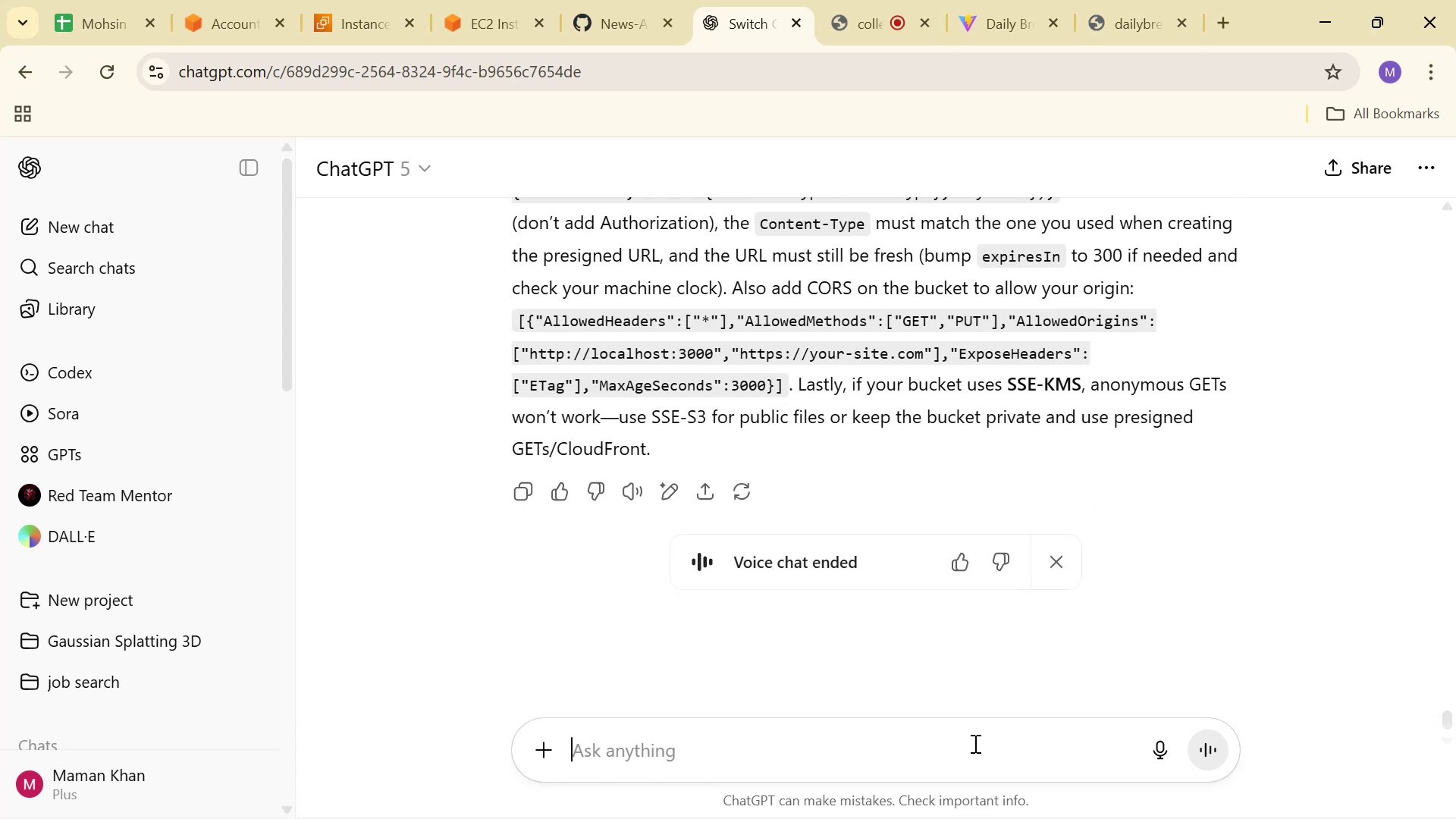 
left_click([974, 743])
 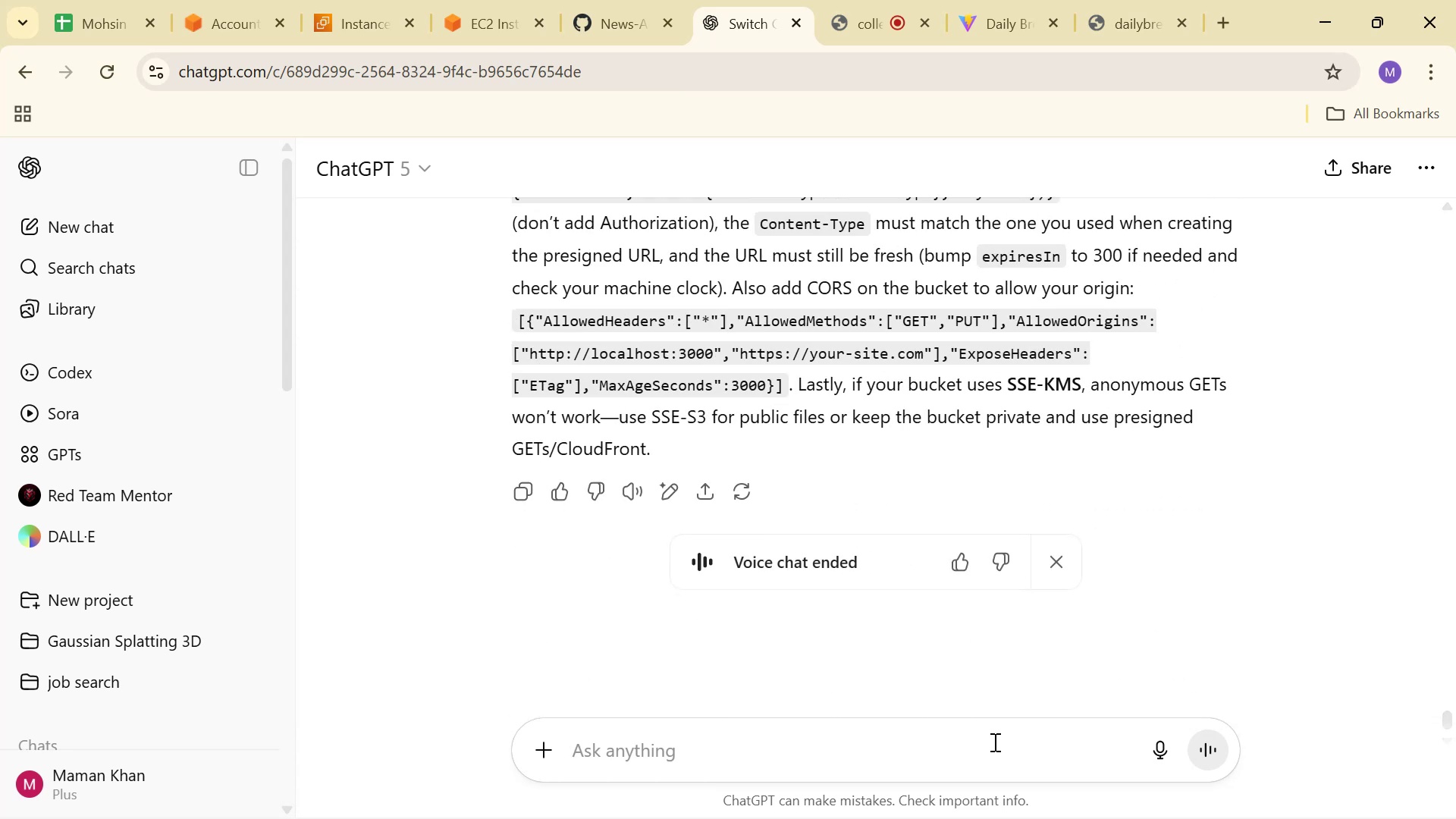 
scroll: coordinate [1250, 451], scroll_direction: up, amount: 4.0
 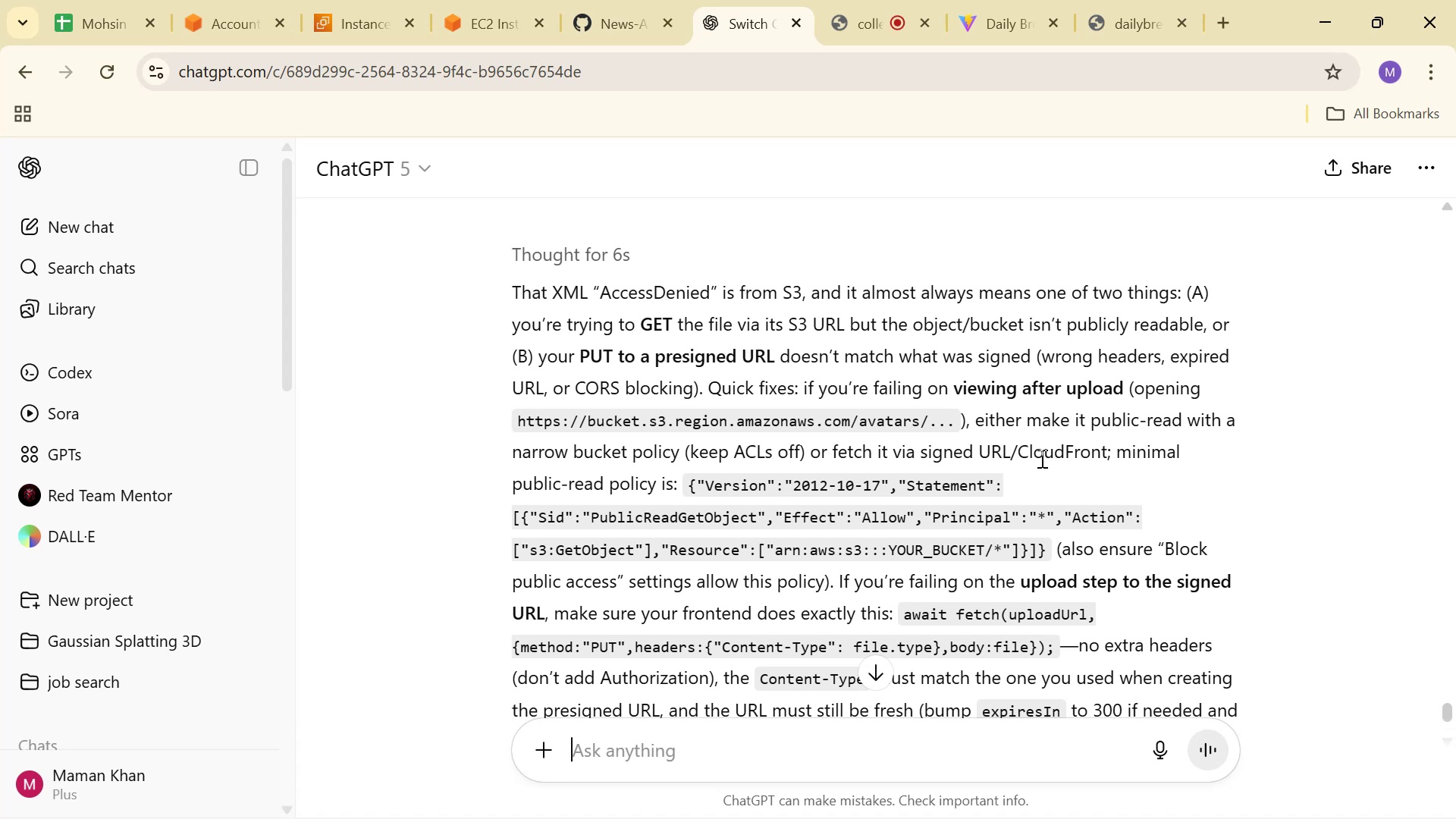 
scroll: coordinate [852, 483], scroll_direction: down, amount: 1.0
 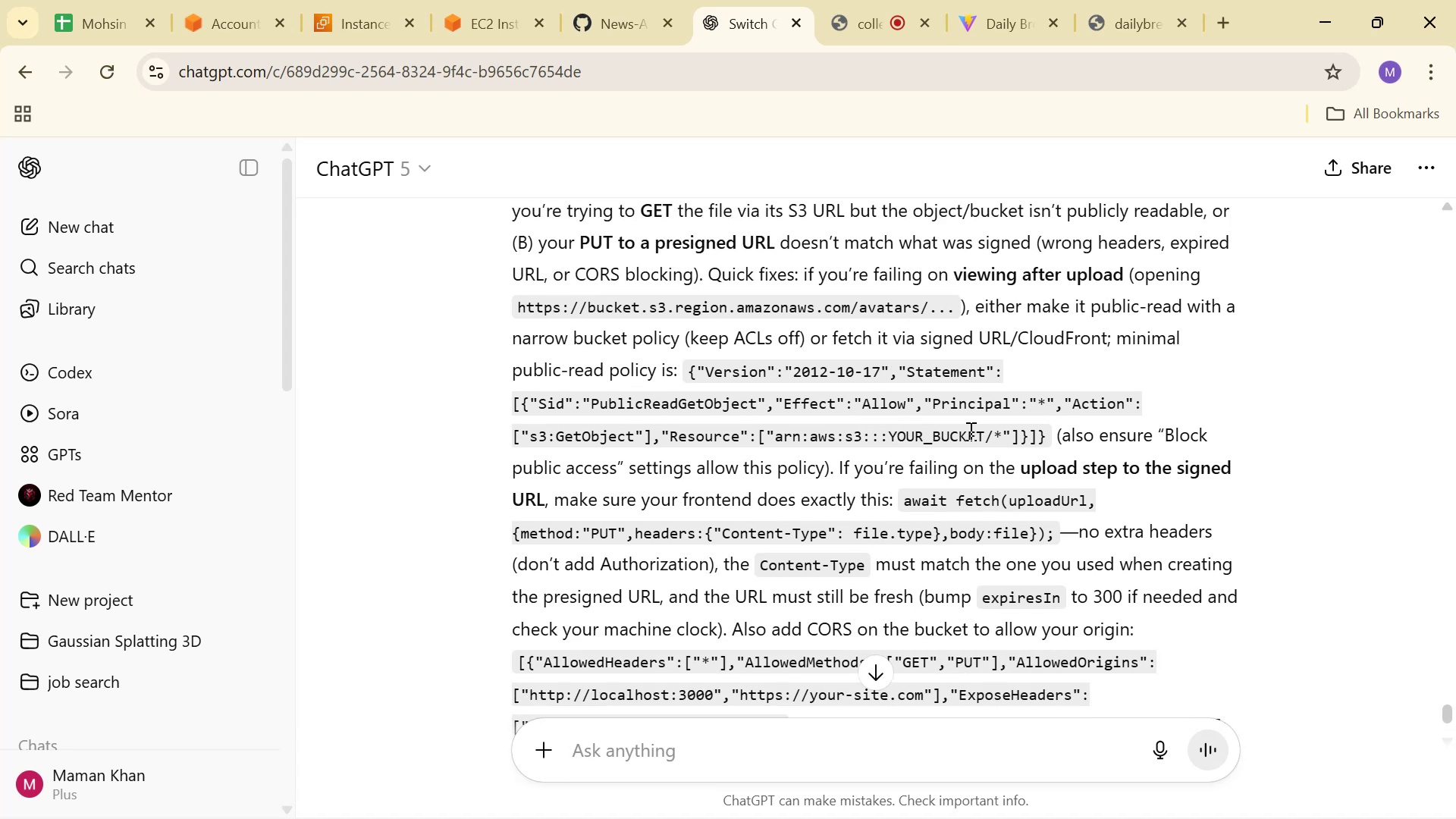 
wait(10.97)
 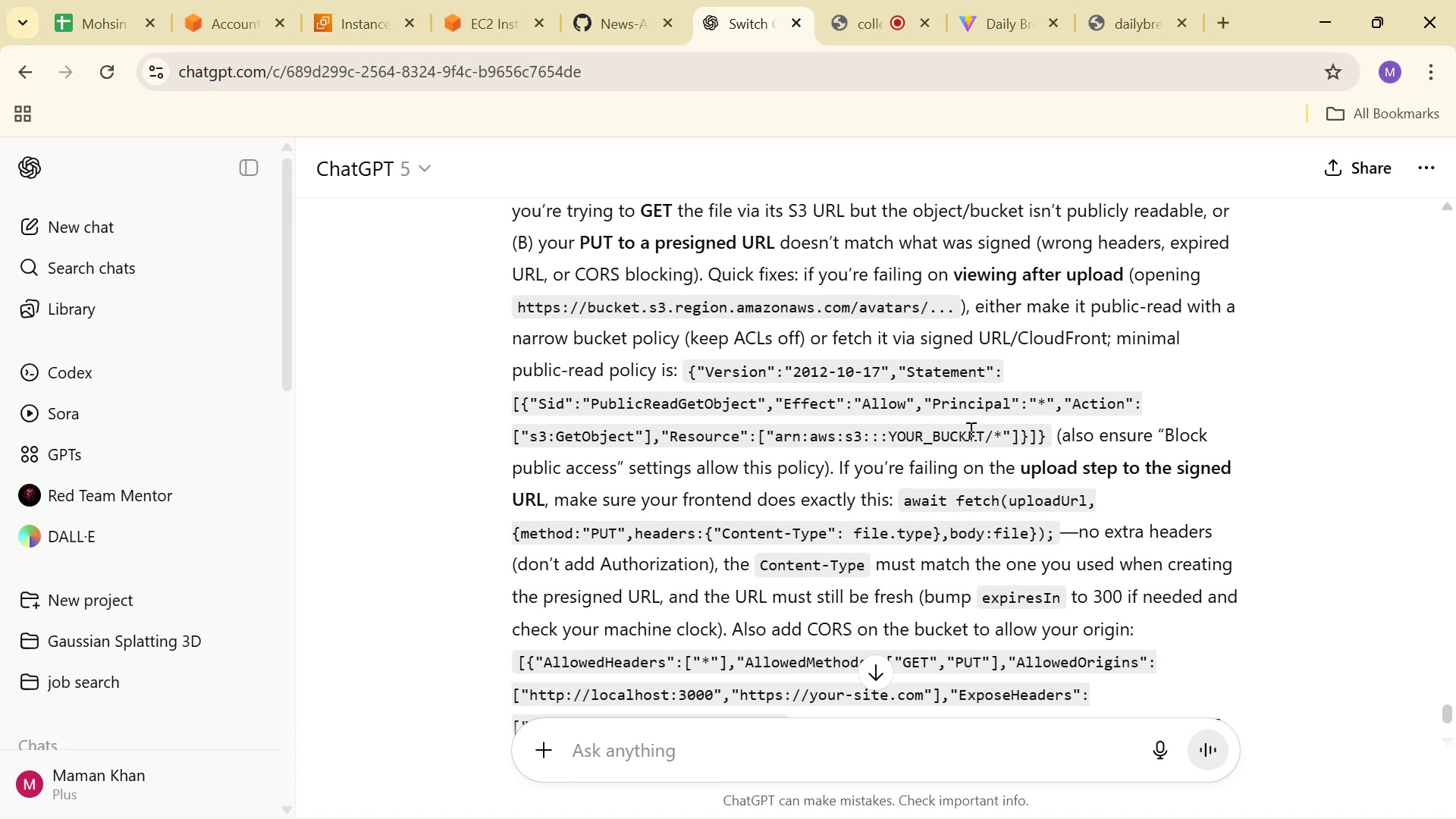 
scroll: coordinate [1175, 425], scroll_direction: down, amount: 1.0
 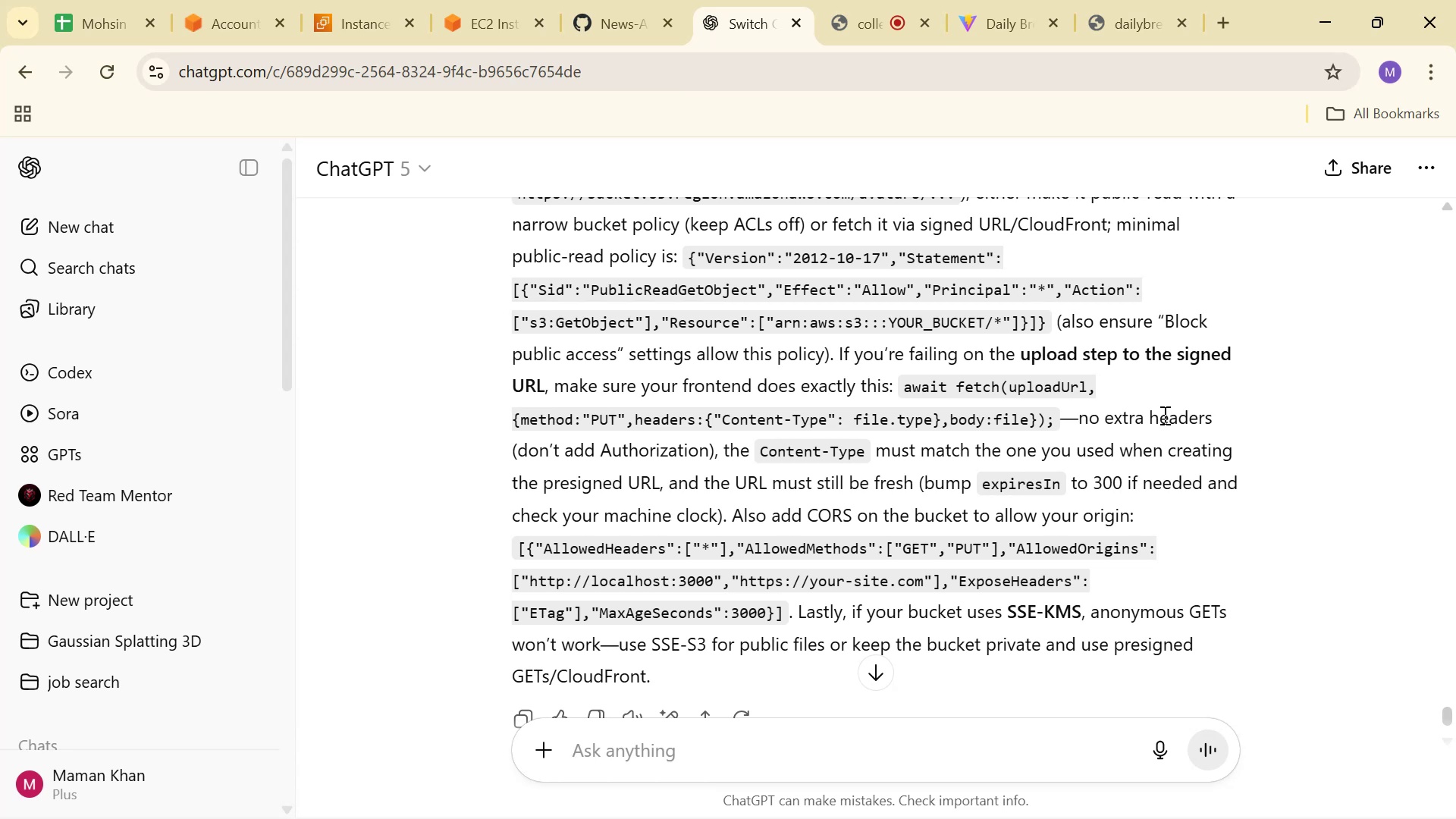 
wait(14.36)
 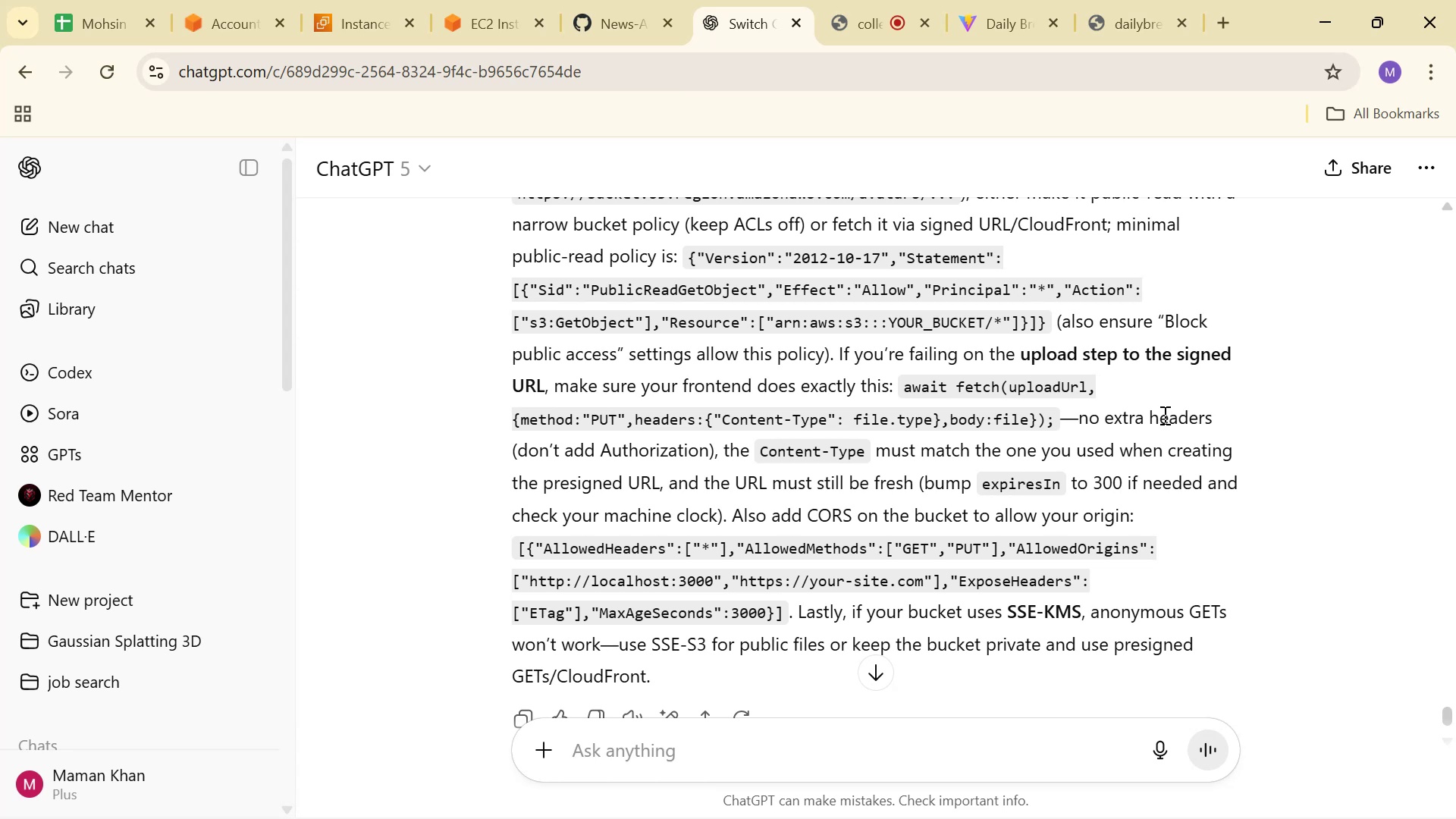 
scroll: coordinate [1158, 422], scroll_direction: down, amount: 1.0
 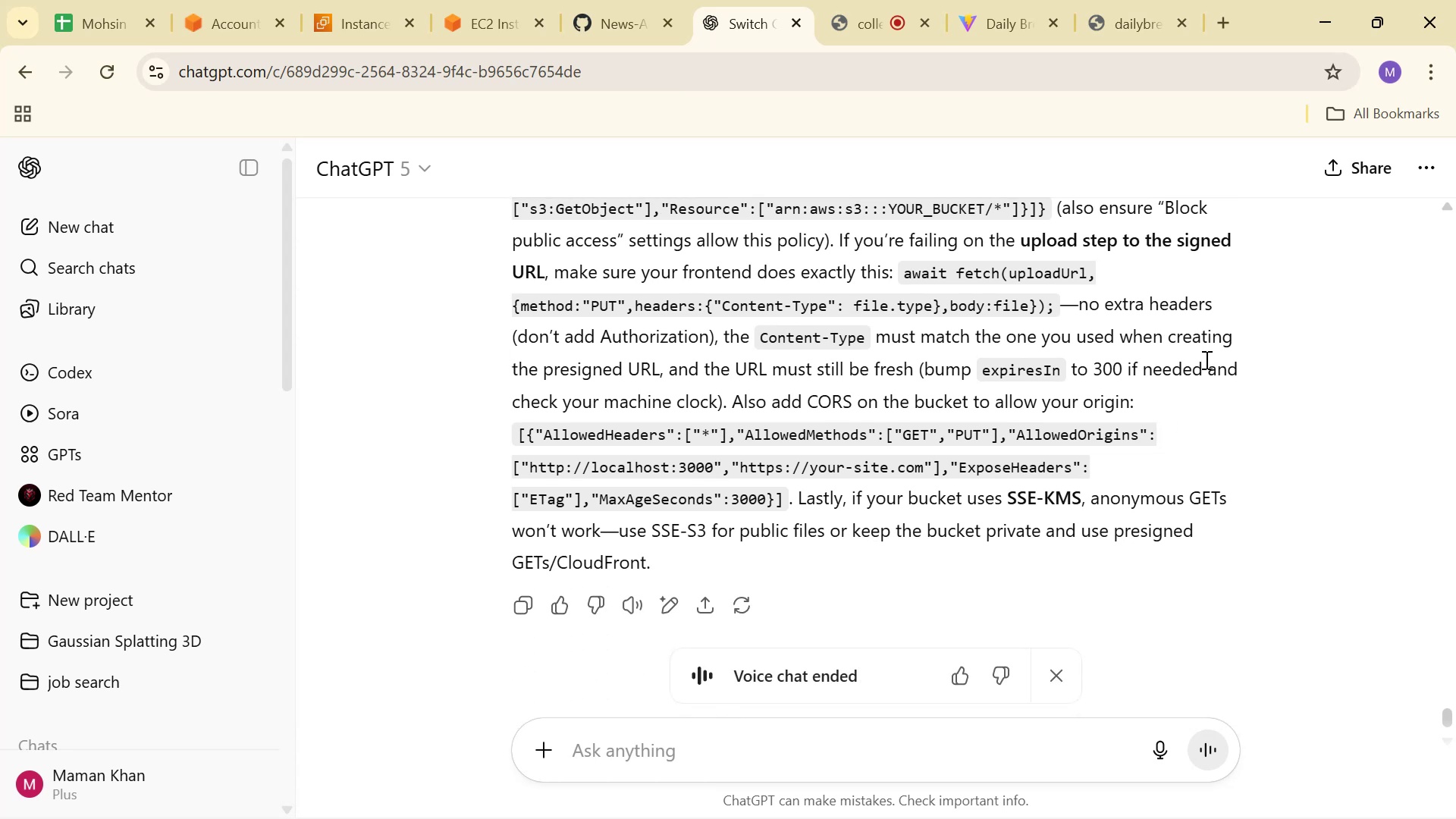 
key(Alt+AltLeft)
 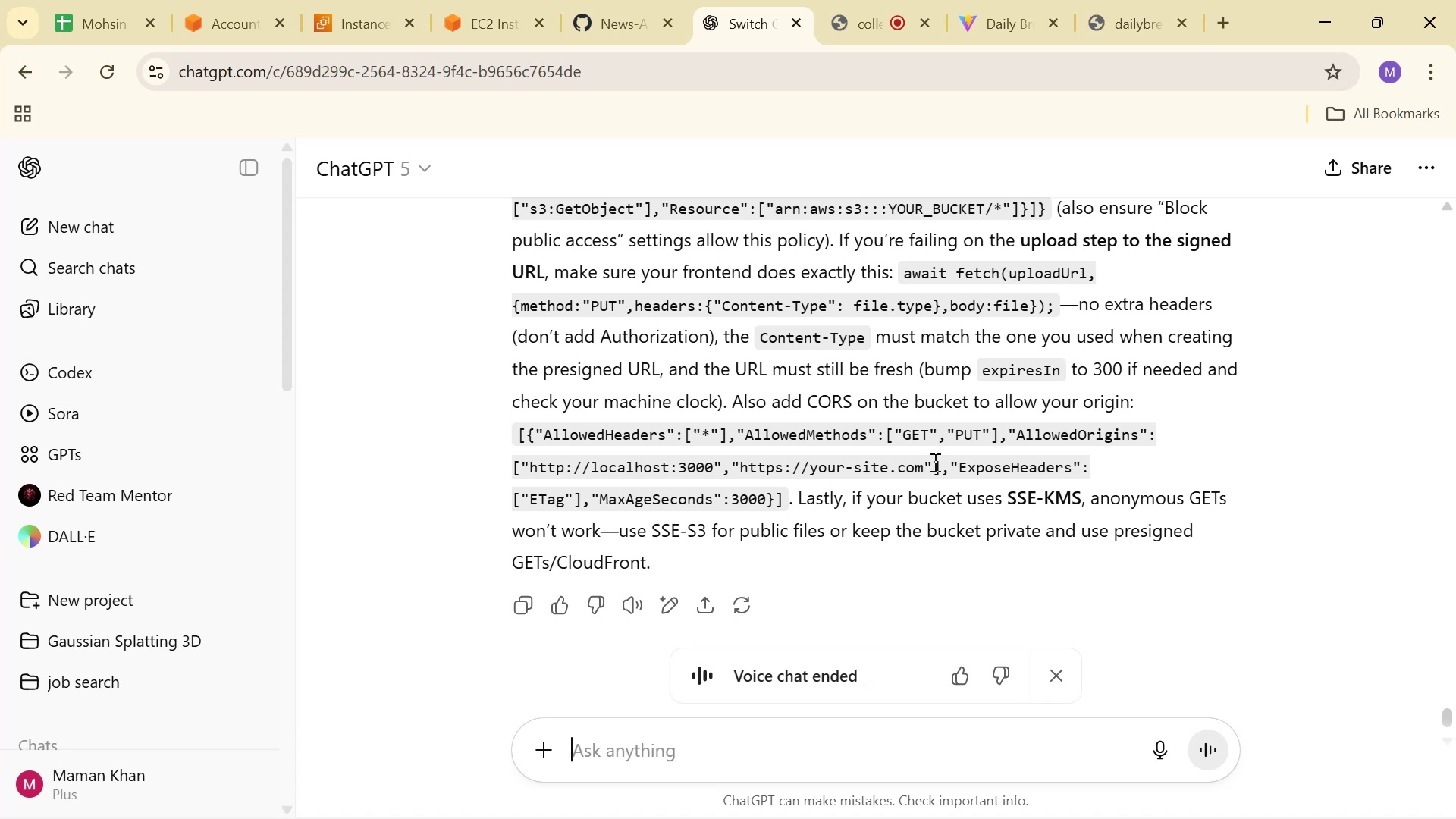 
key(Alt+Tab)
 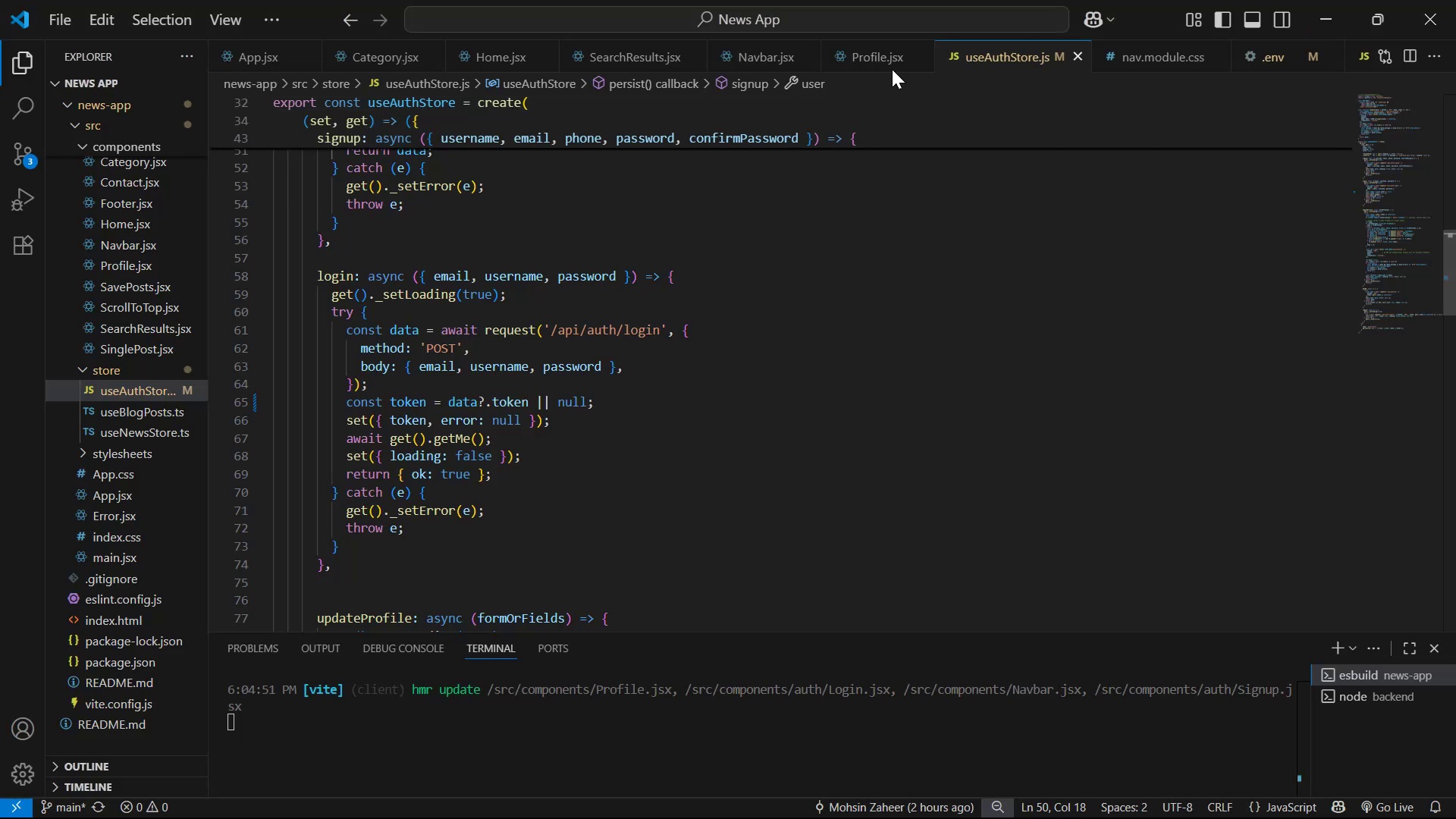 
left_click([746, 49])
 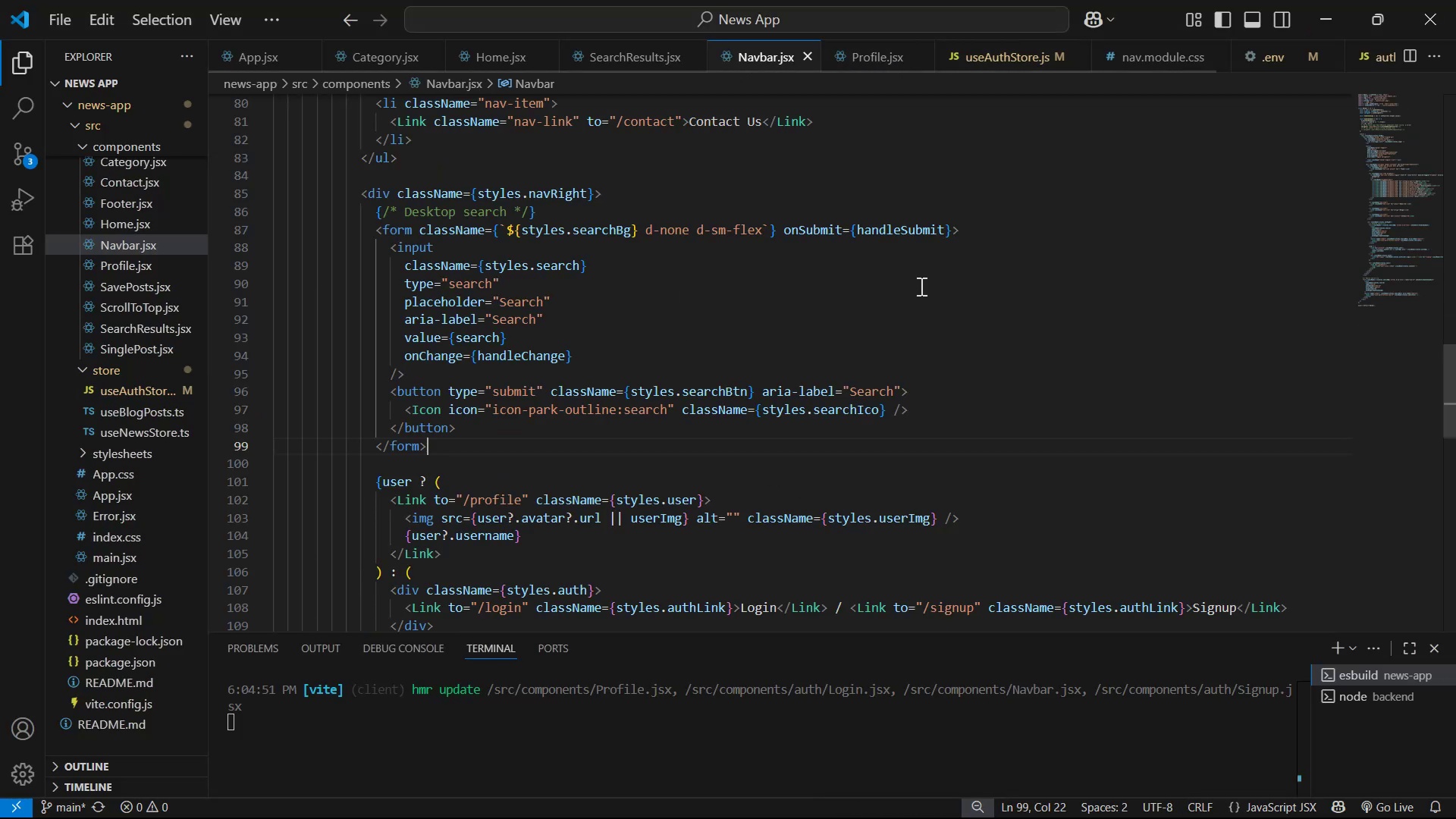 
scroll: coordinate [1028, 410], scroll_direction: down, amount: 5.0
 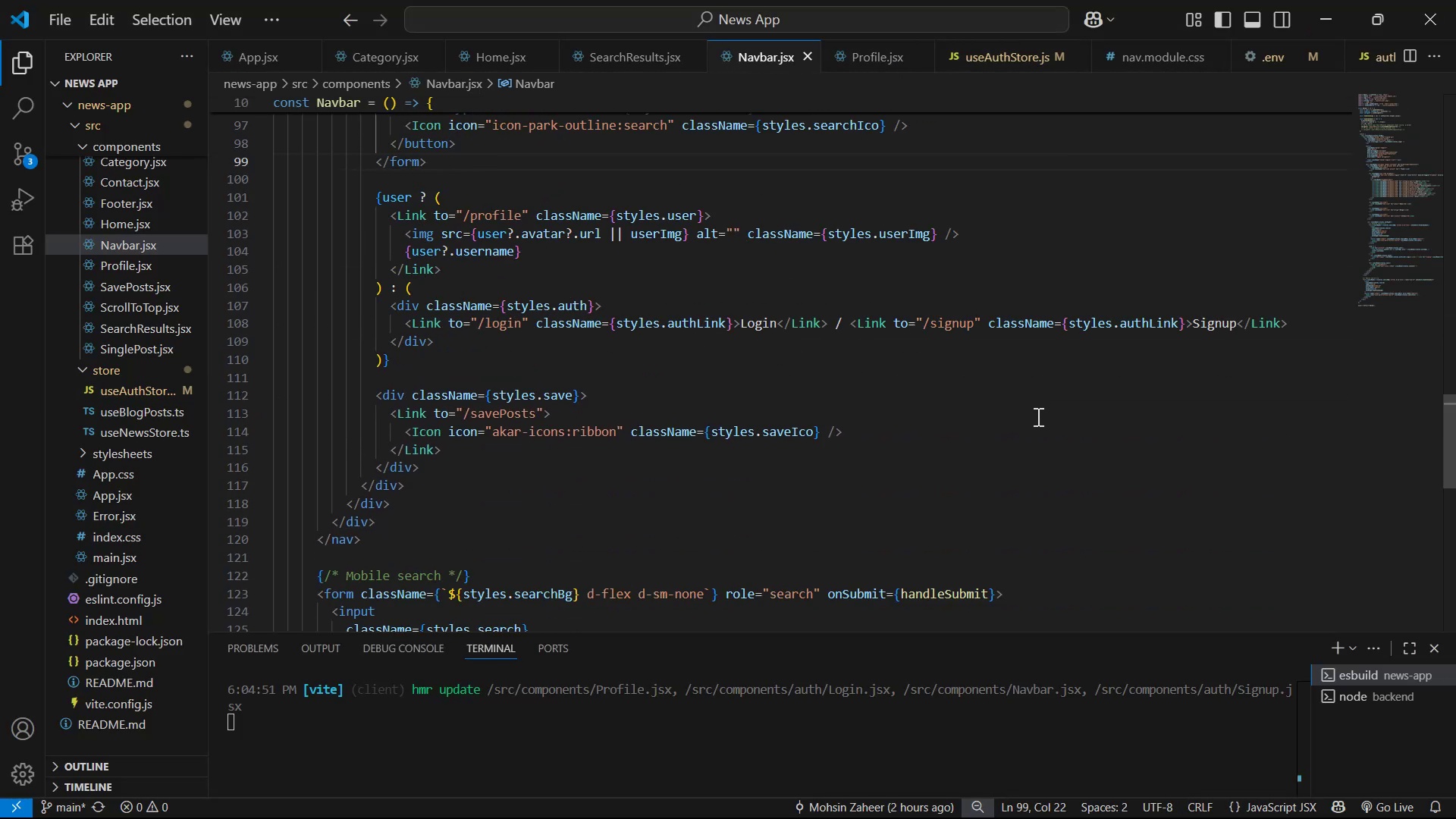 
key(Alt+Z)
 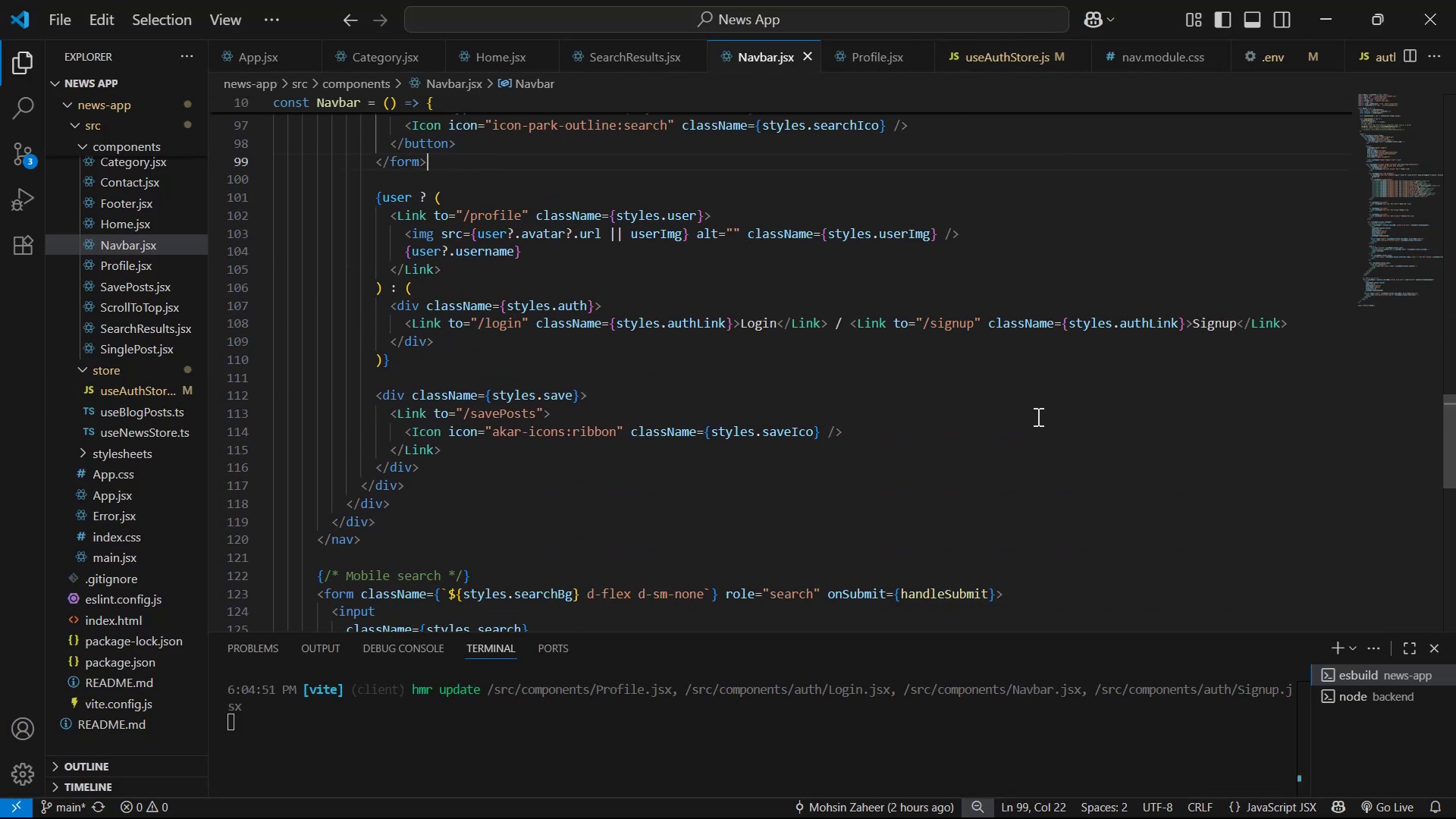 
scroll: coordinate [1033, 430], scroll_direction: down, amount: 4.0
 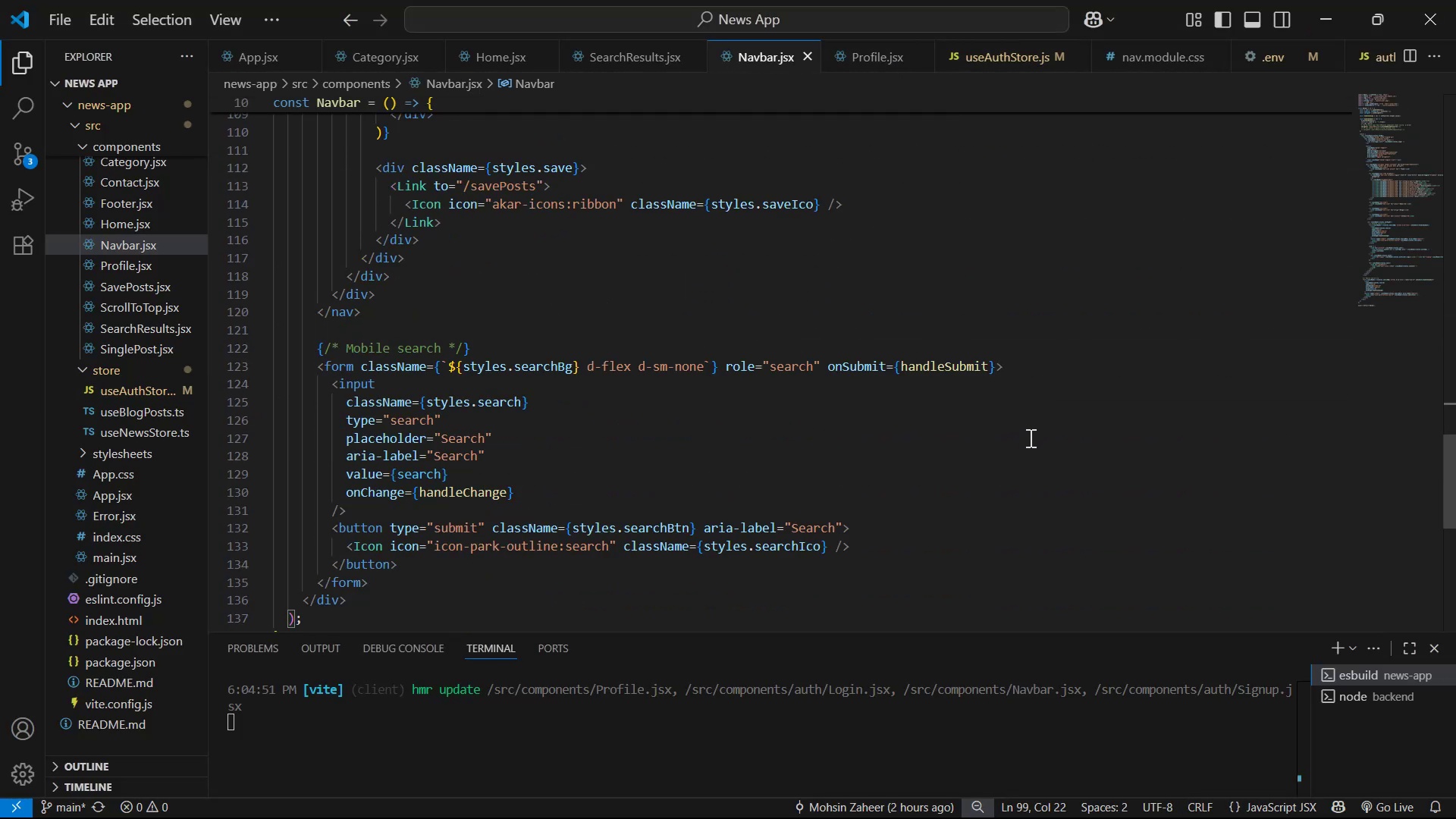 
scroll: coordinate [998, 403], scroll_direction: up, amount: 22.0
 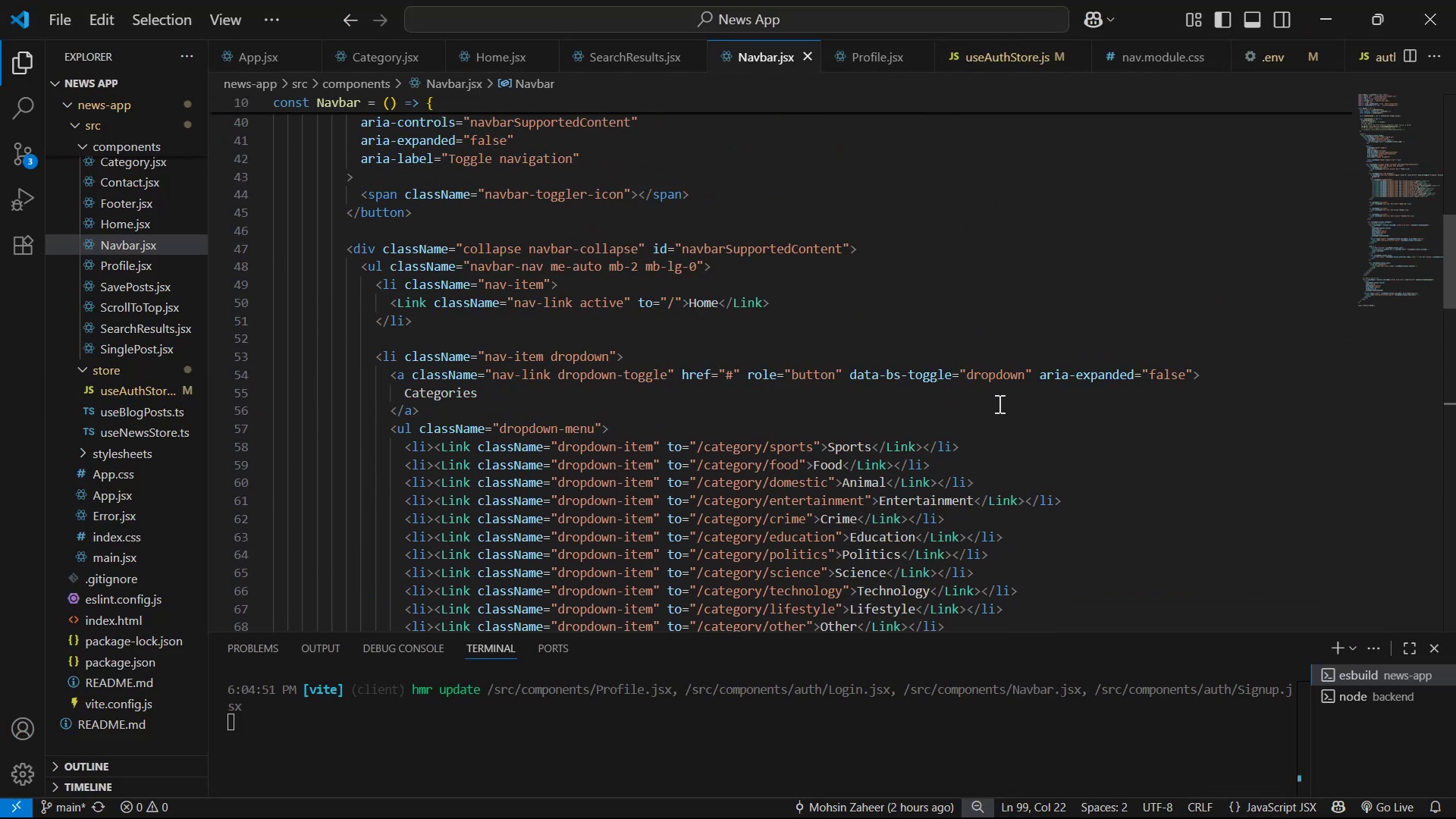 
scroll: coordinate [826, 403], scroll_direction: down, amount: 14.0
 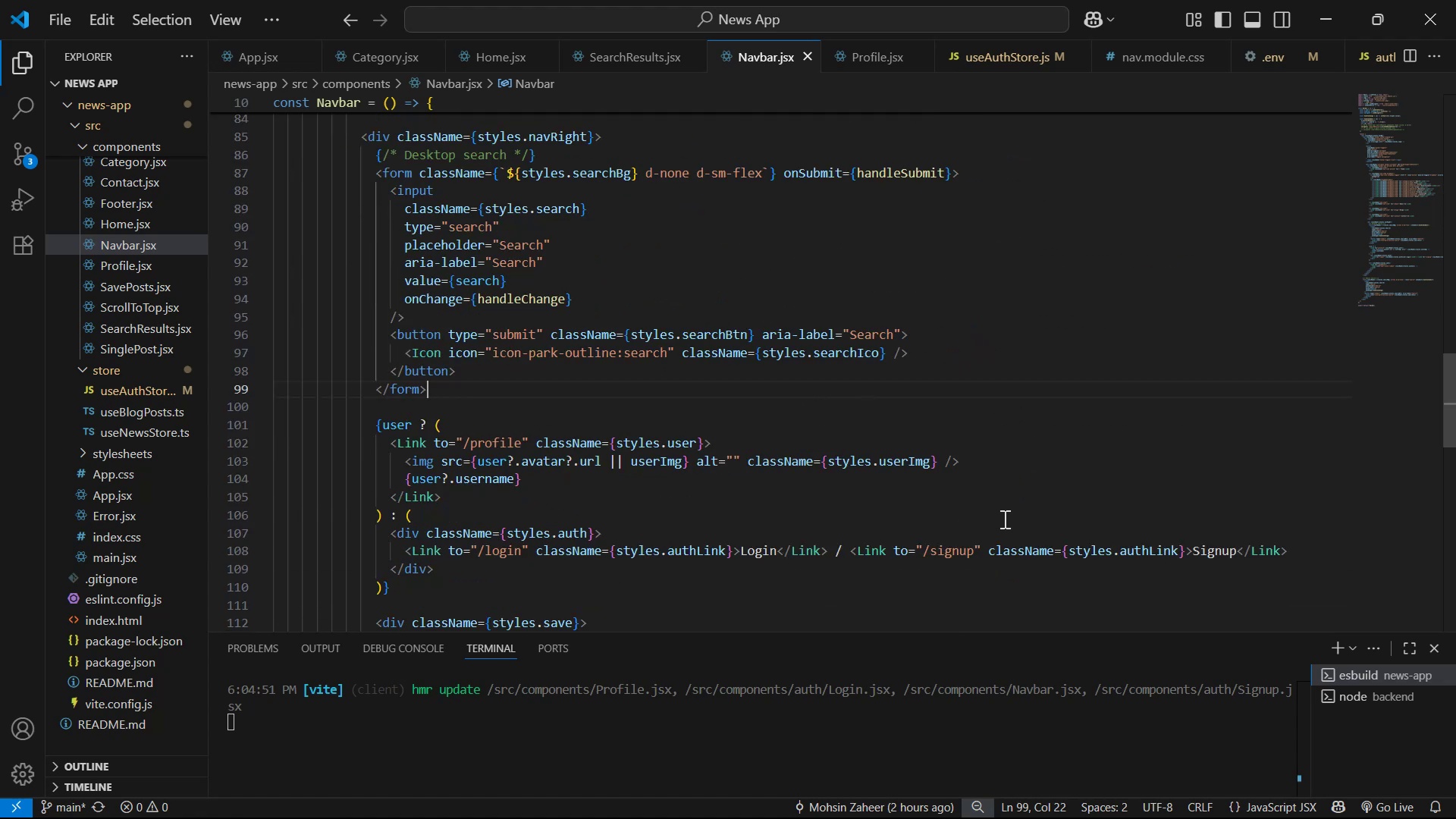 
left_click([939, 463])
 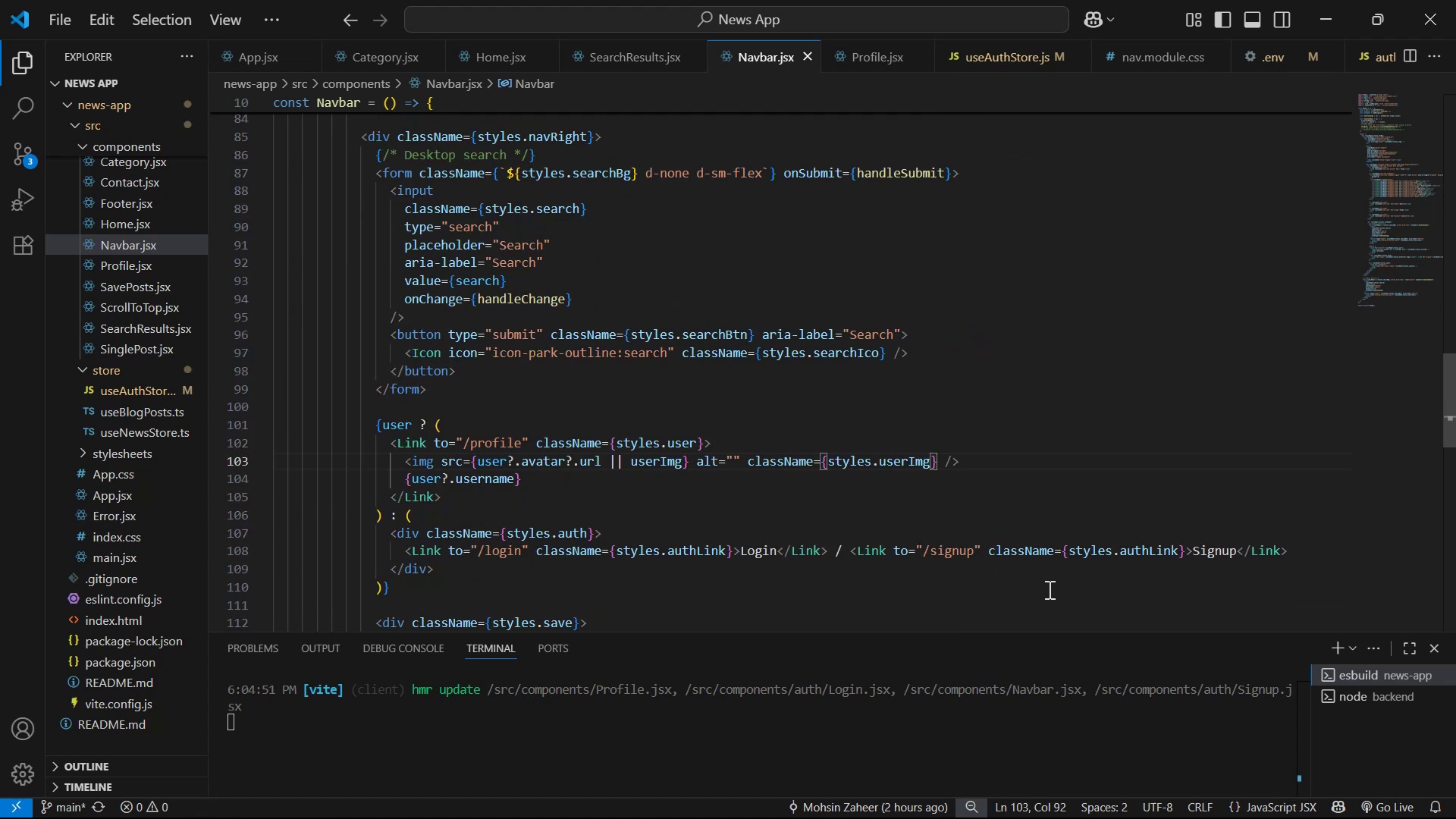 
type( cro)
 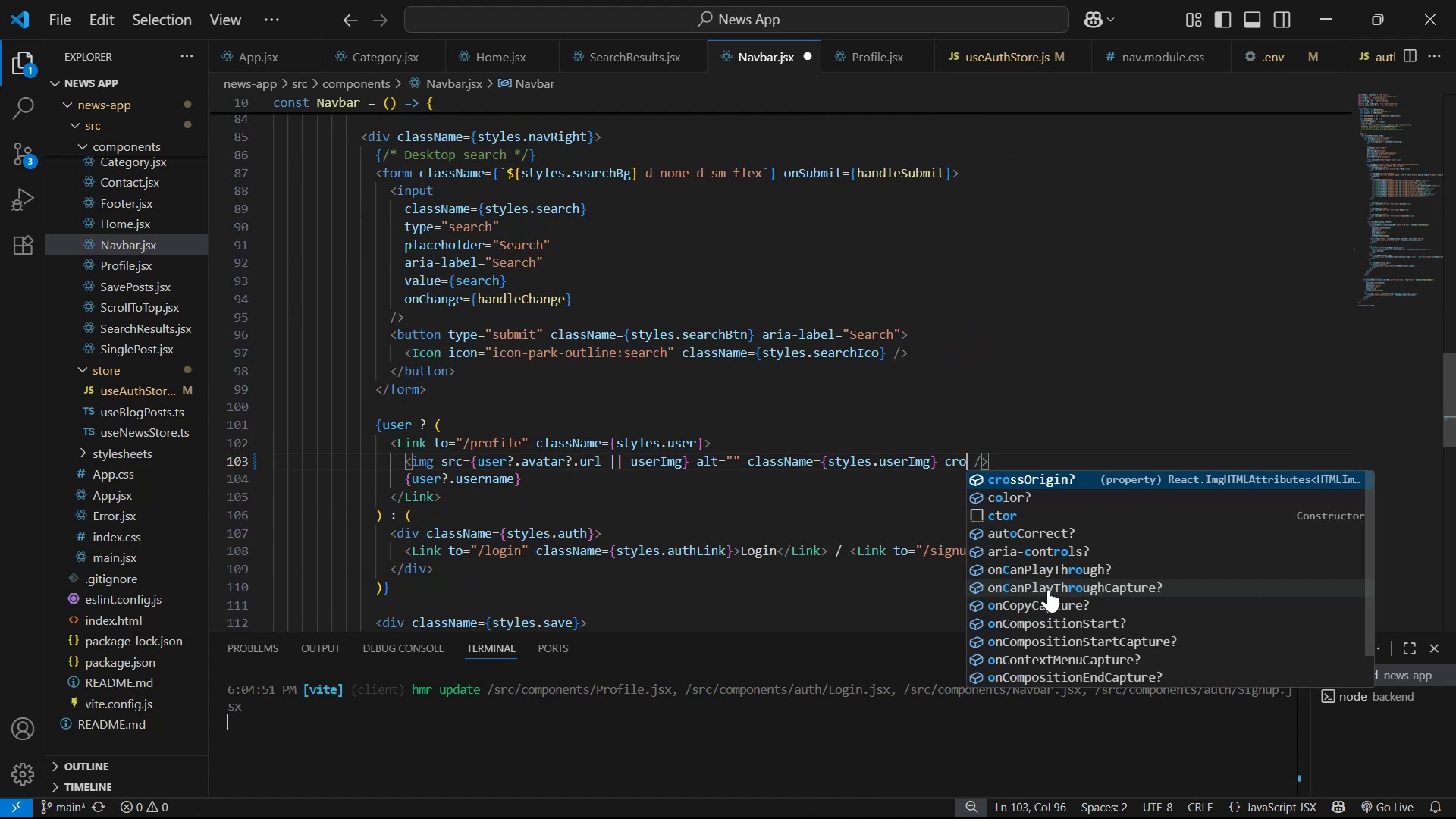 
key(Enter)
 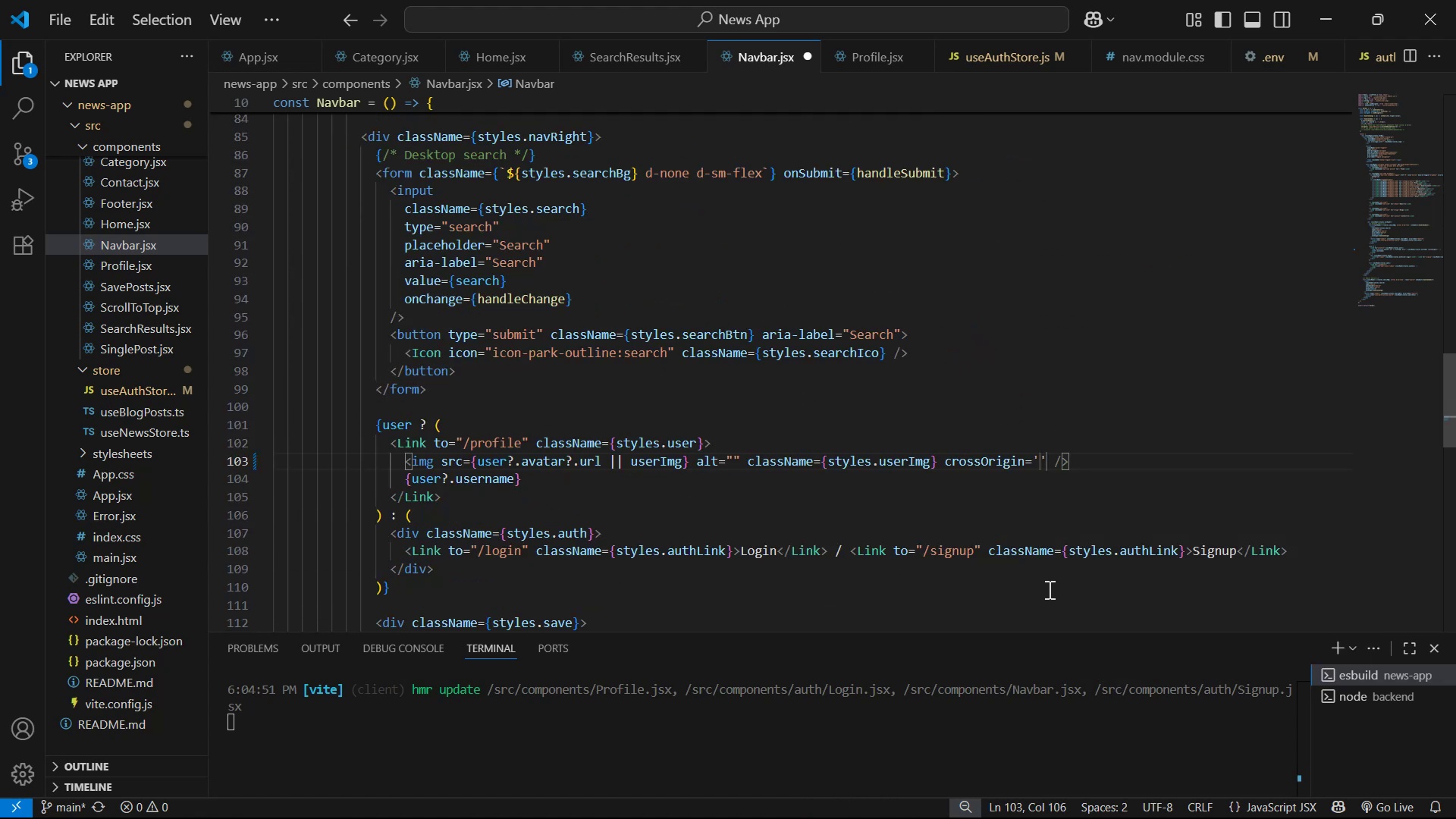 
type(an)
key(Backspace)
key(Backspace)
type(AN)
key(Backspace)
key(Backspace)
key(Backspace)
type(')
 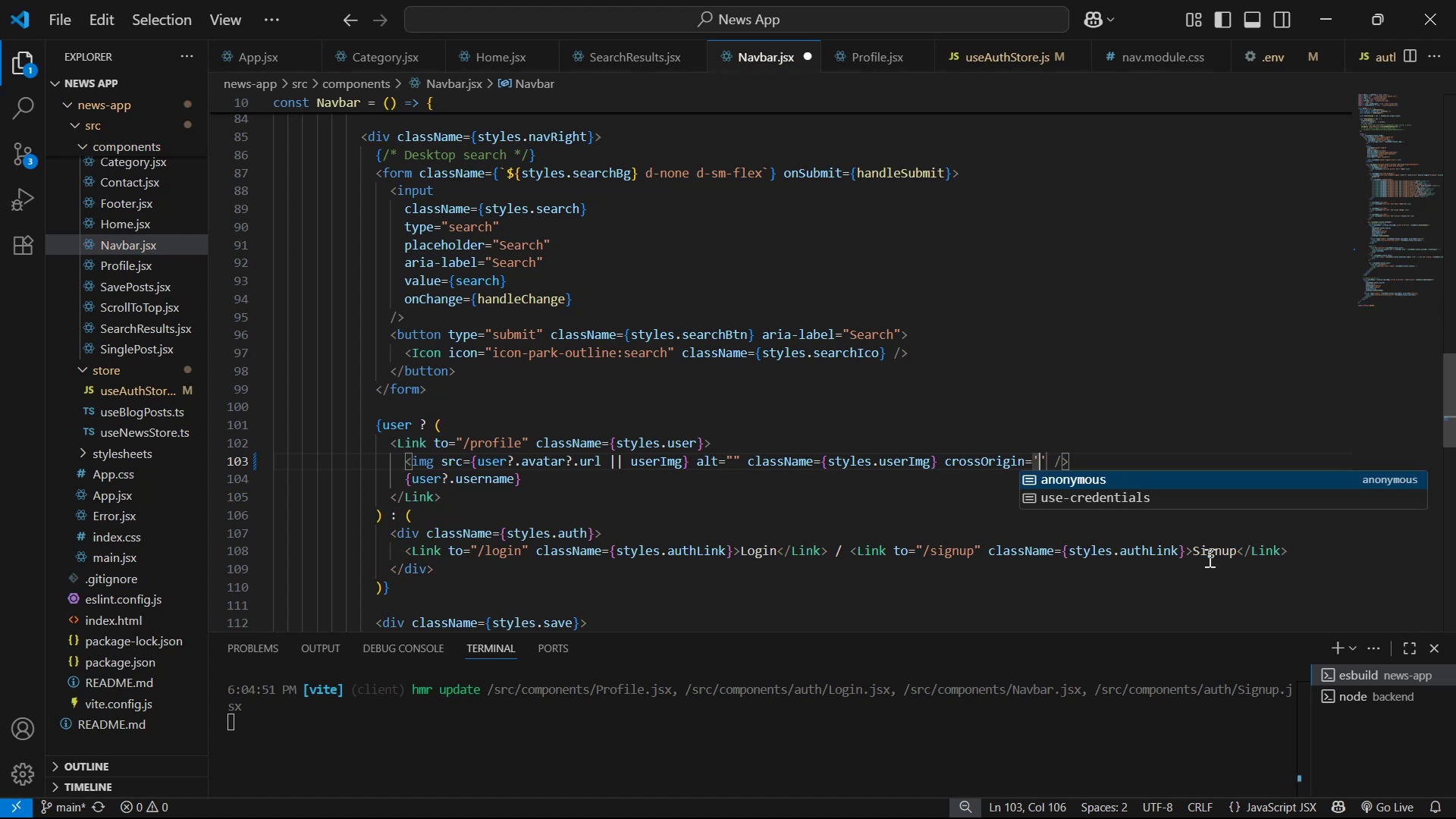 
key(Enter)
 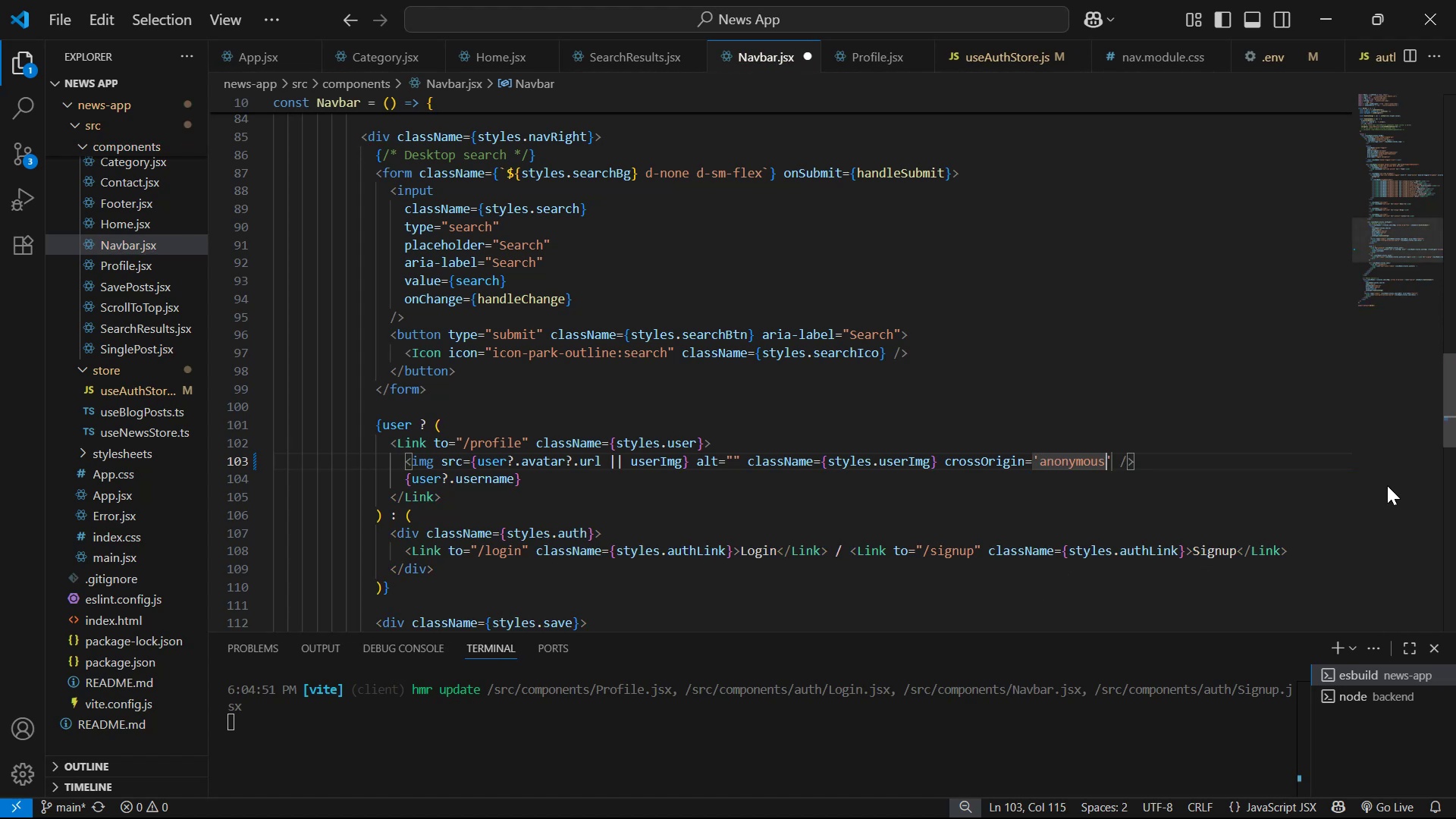 
key(Control+S)
 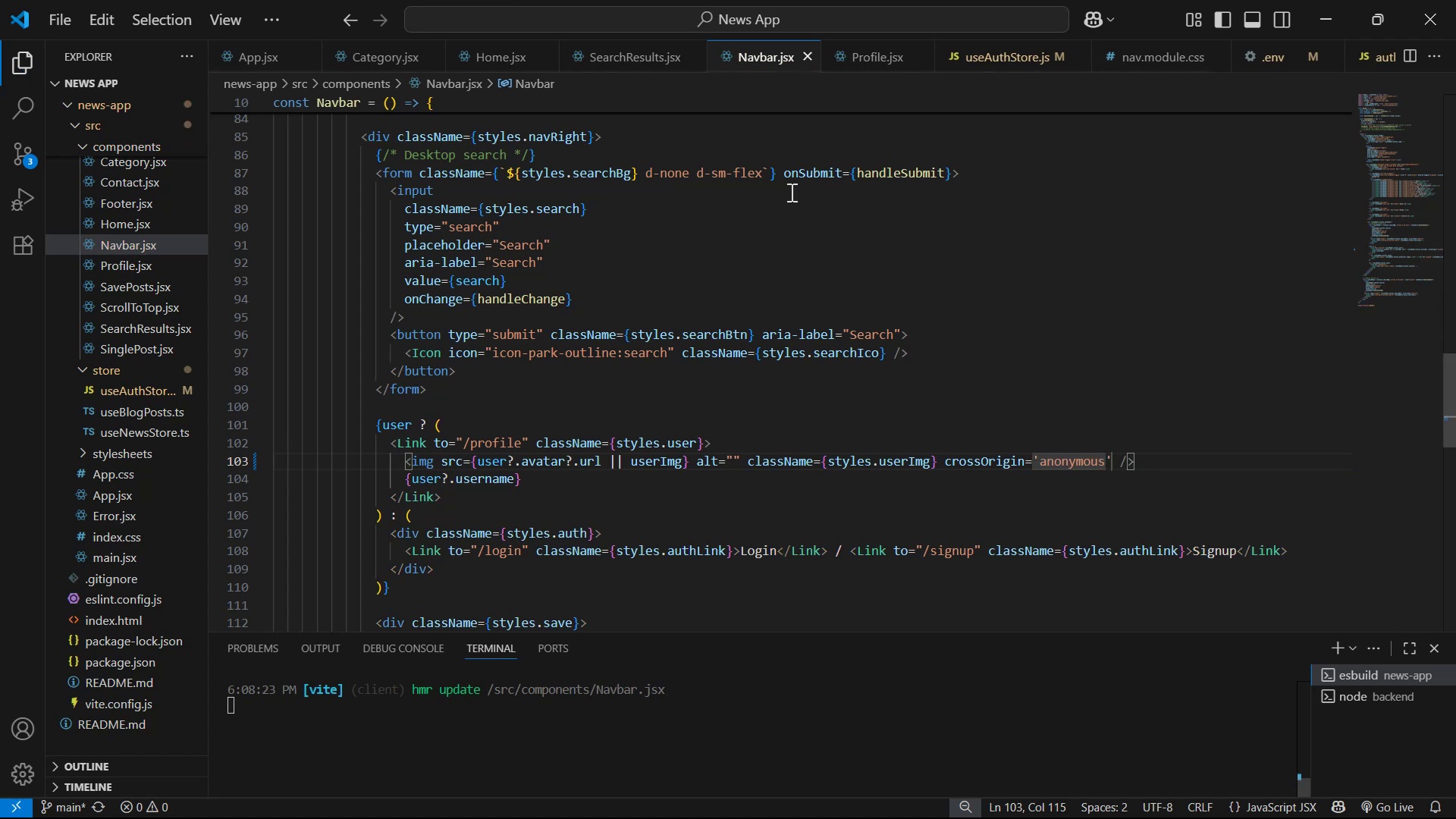 
key(Alt+Tab)
 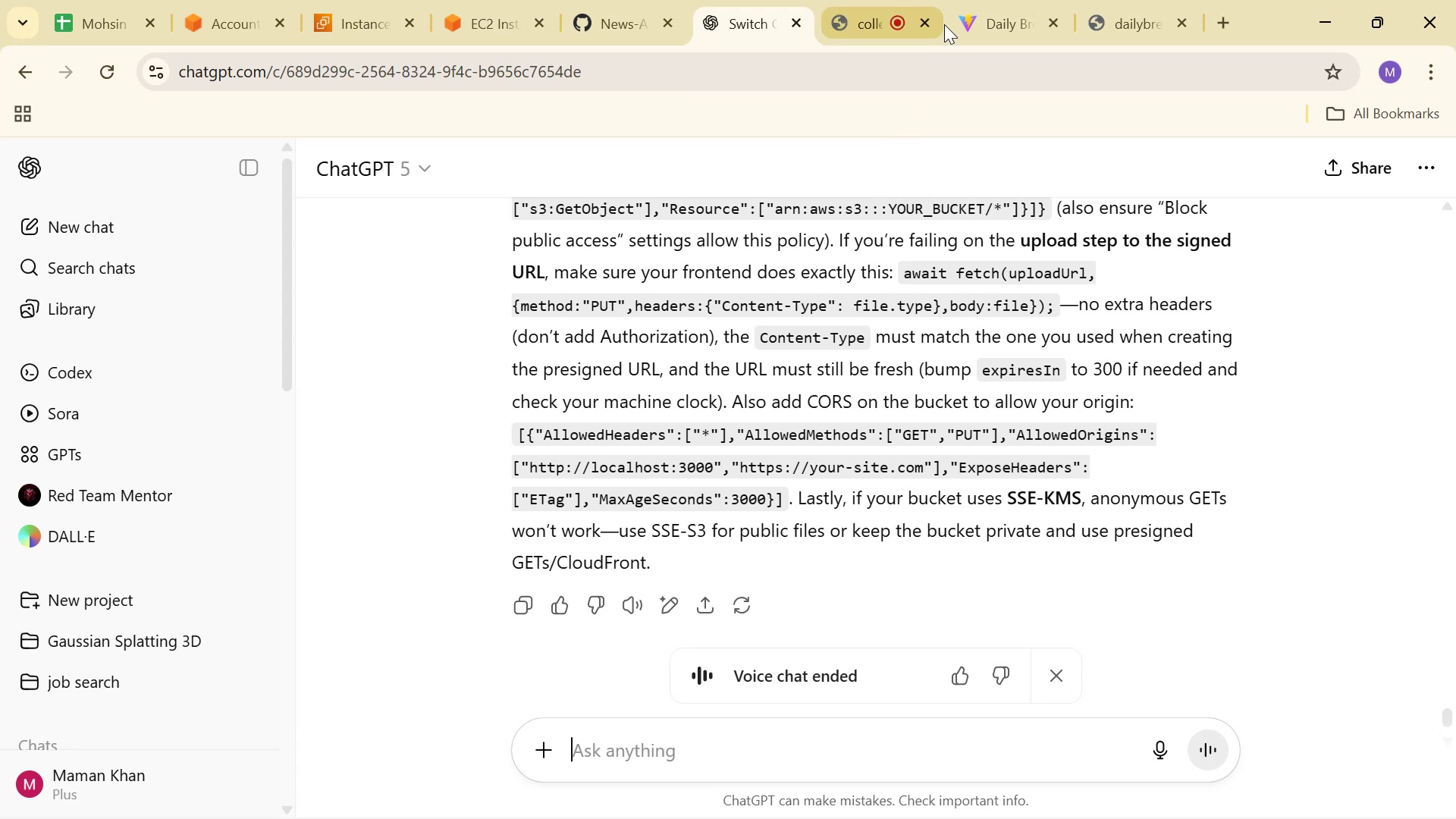 
left_click([981, 5])
 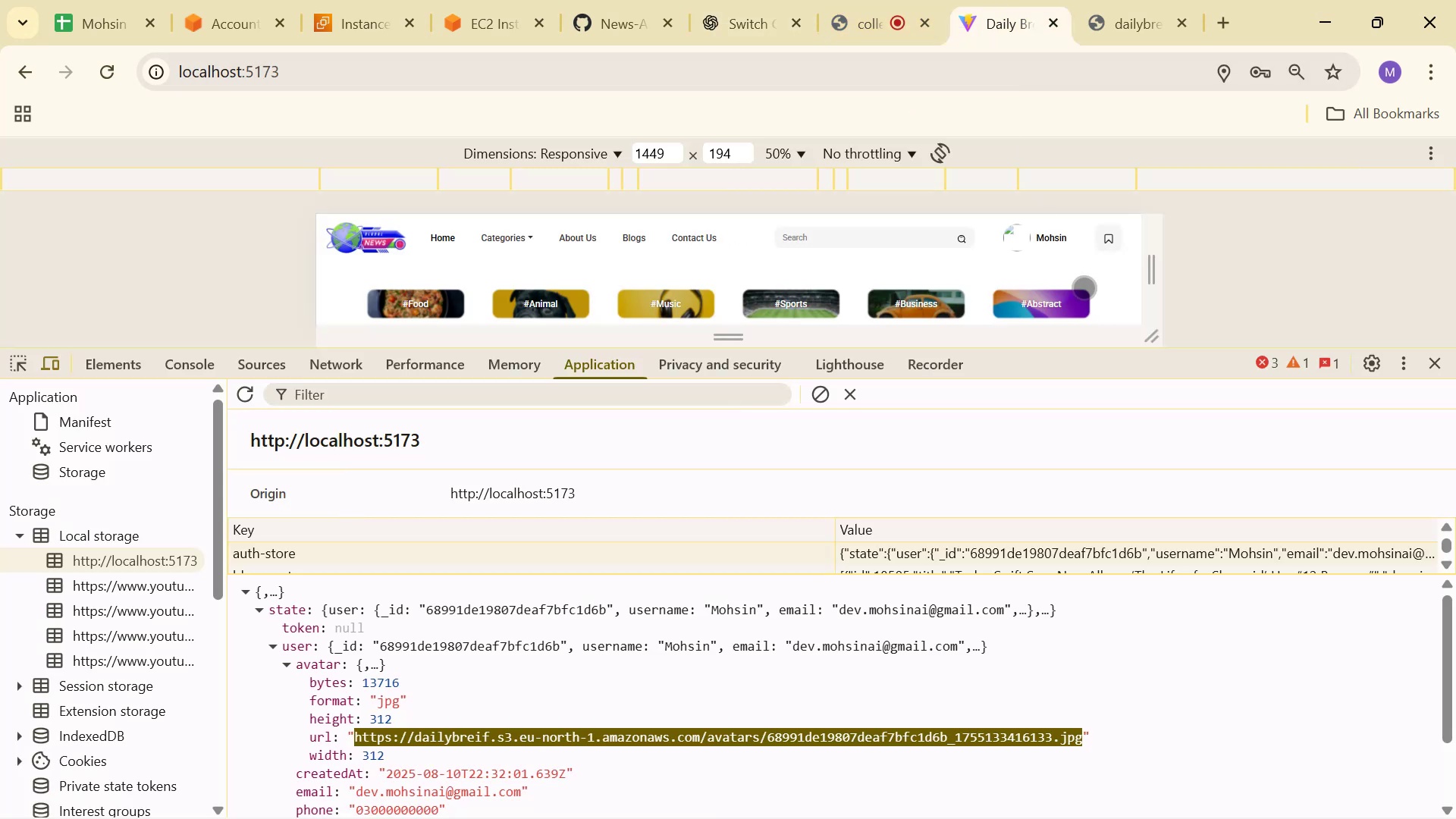 
key(Control+R)
 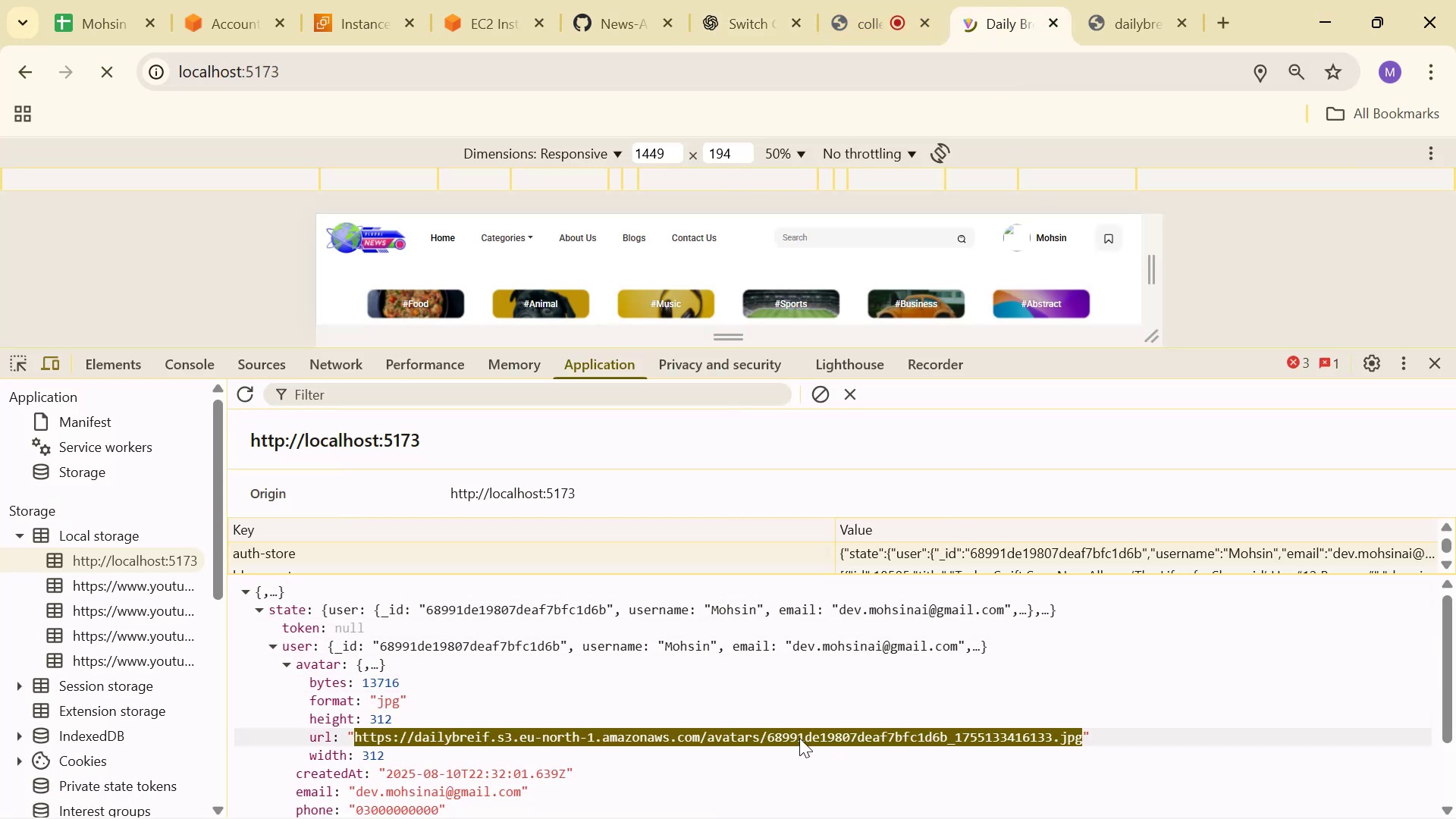 
wait(5.07)
 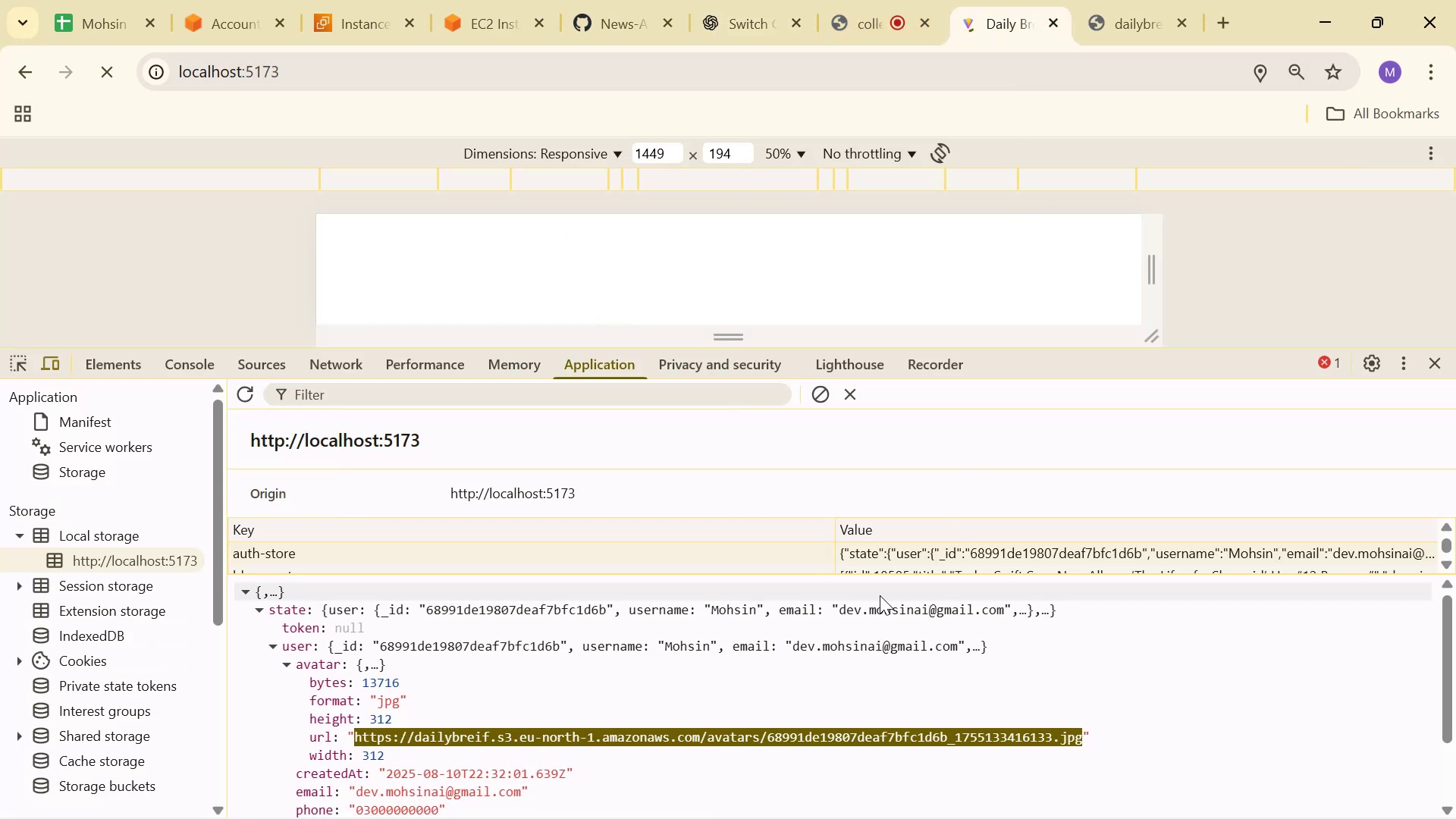 
key(Control+C)
 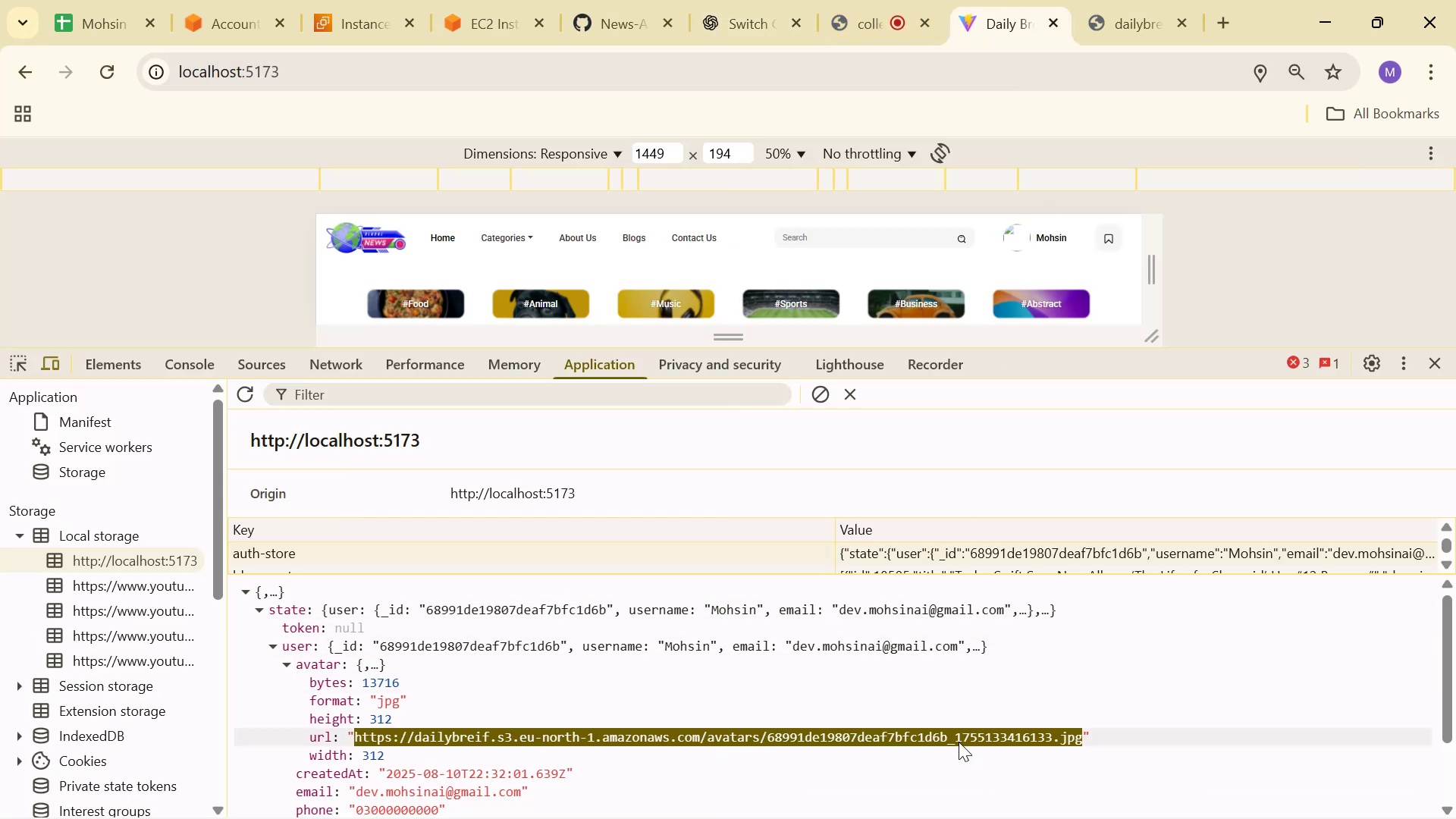 
key(Control+C)
 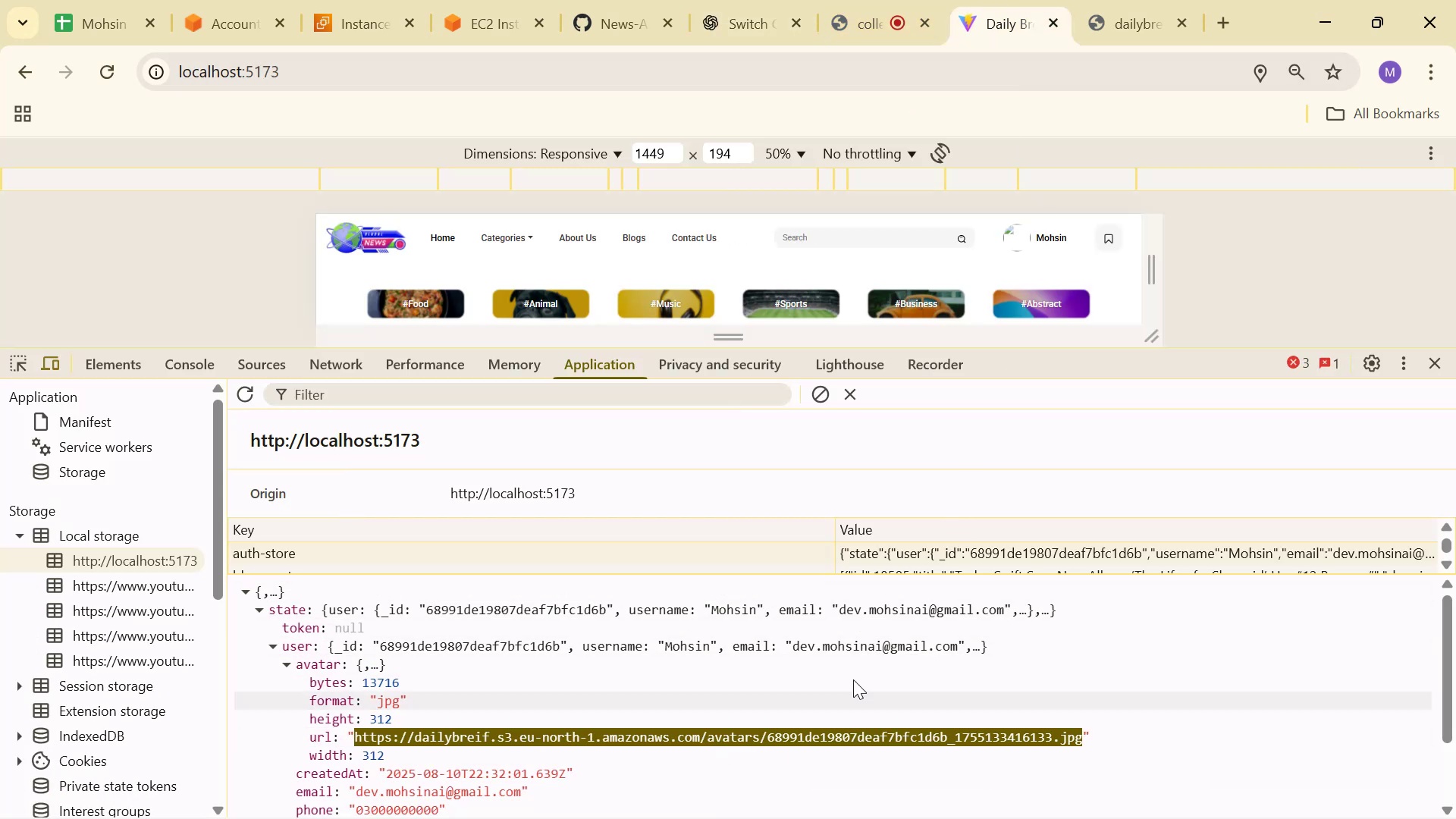 
key(Control+C)
 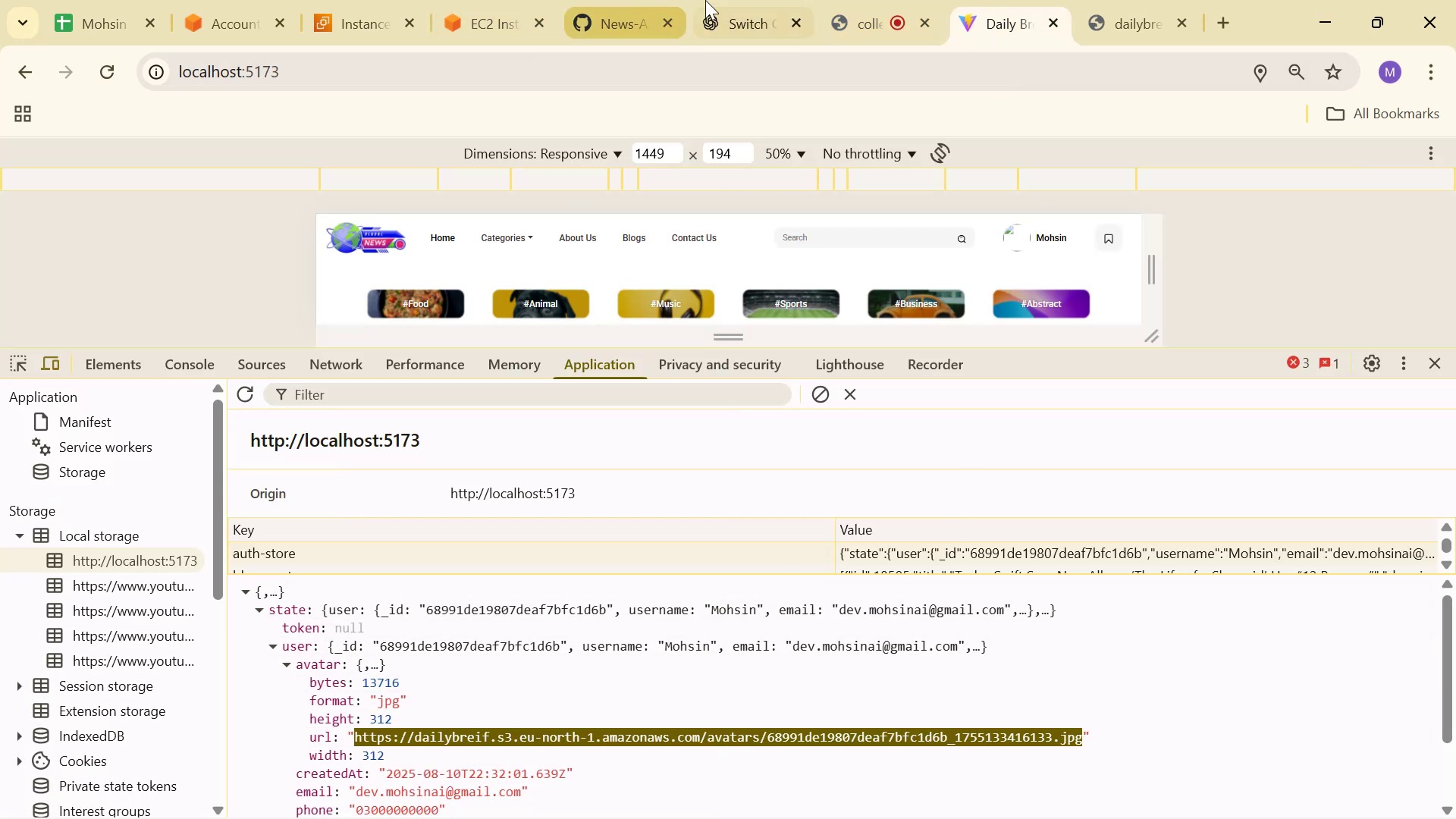 
left_click([745, 0])
 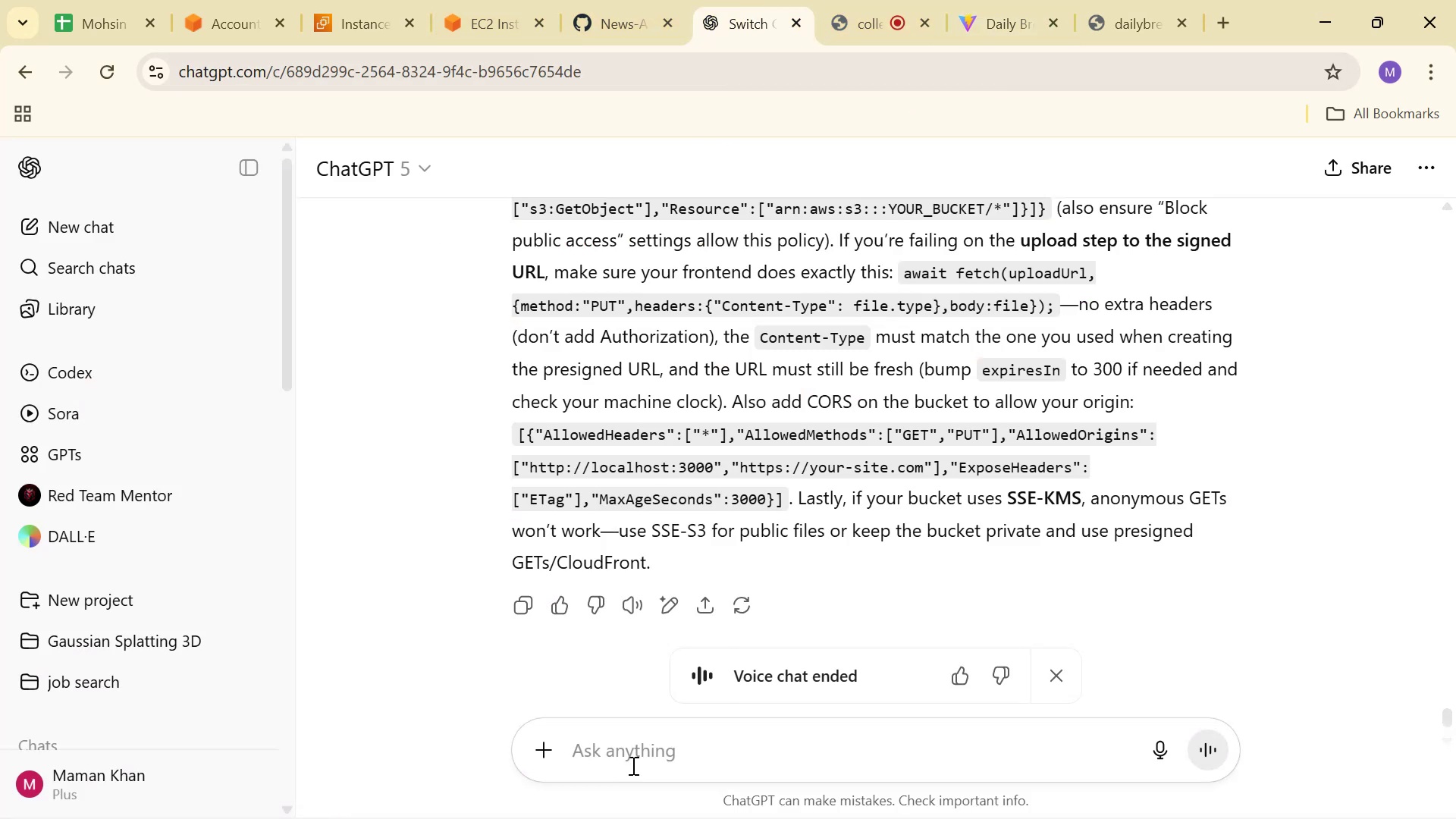 
left_click([627, 758])
 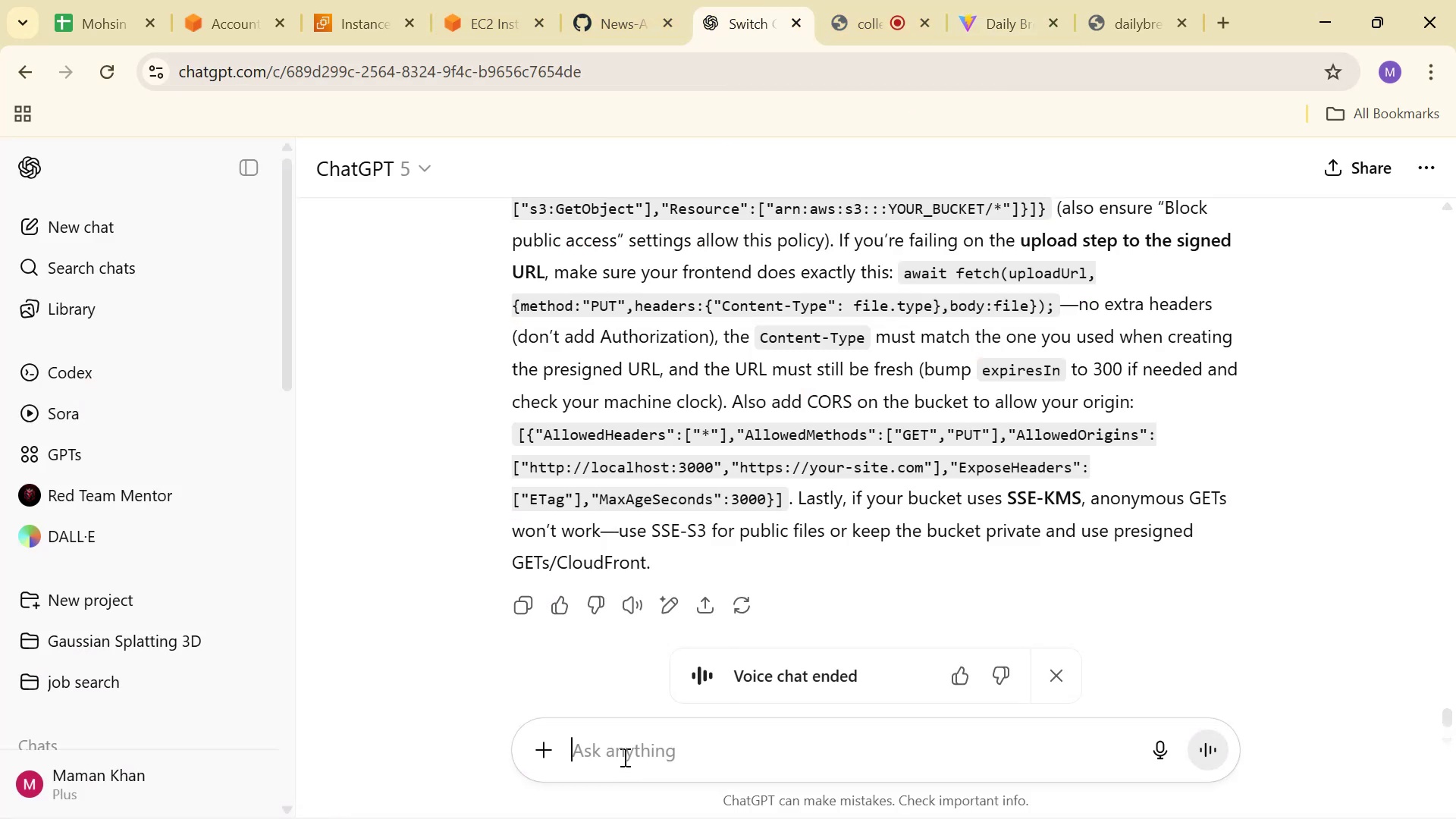 
type(I )
key(Backspace)
type('m c)
key(Backspace)
type(getting this url )
key(Backspace)
type( )
key(Backspace)
type(: )
 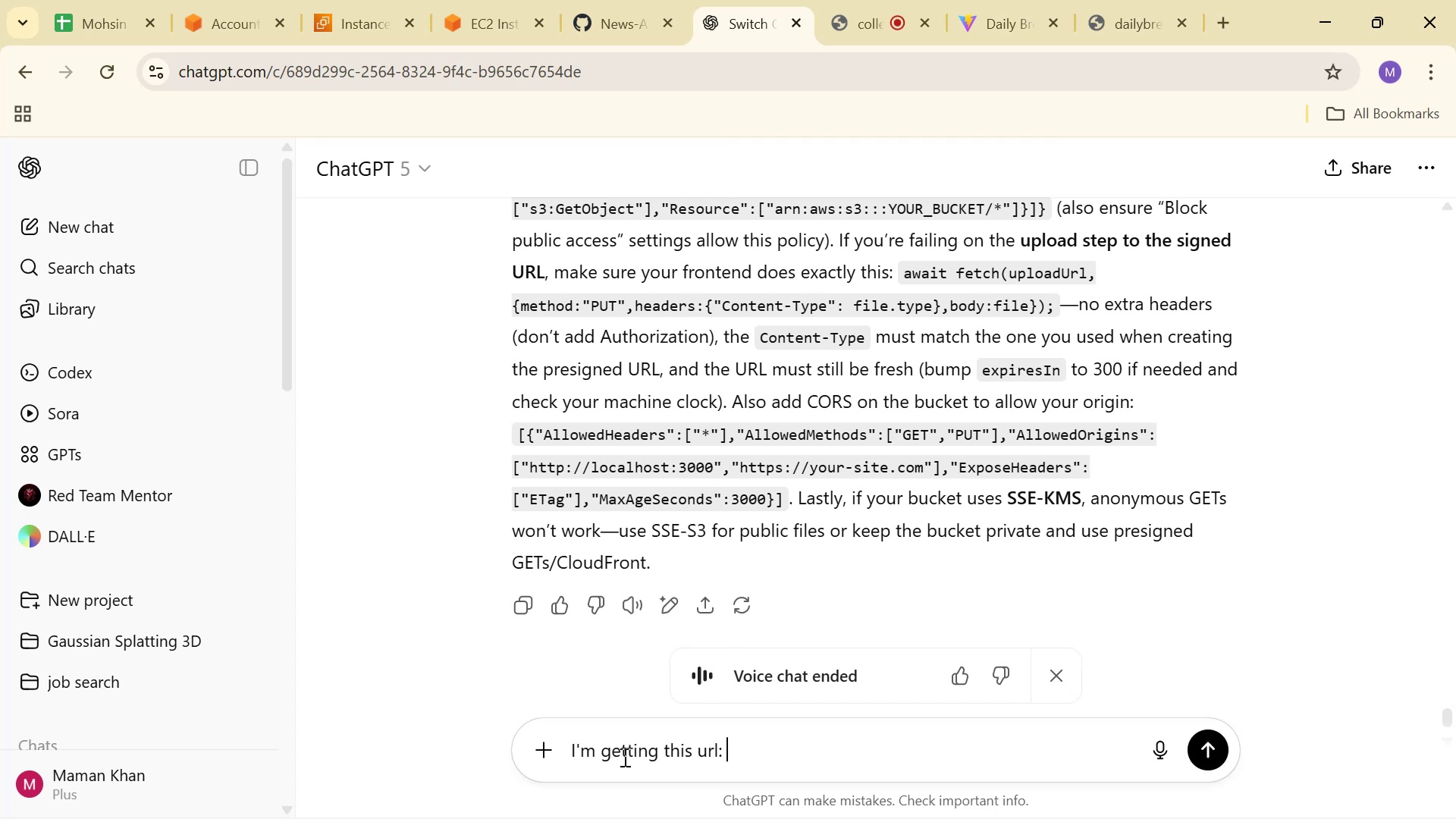 
key(Control+ControlLeft)
 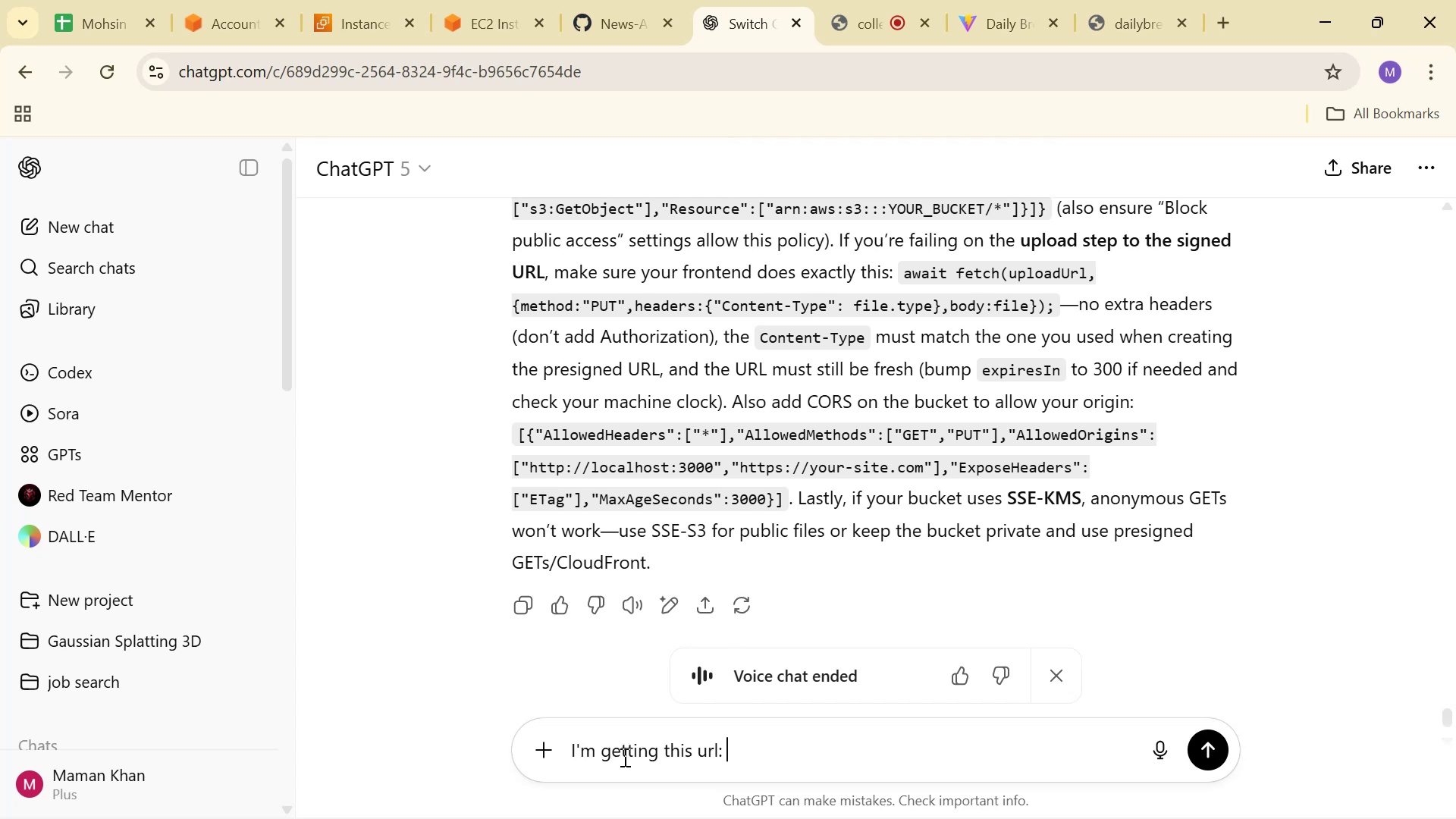 
key(Control+V)
 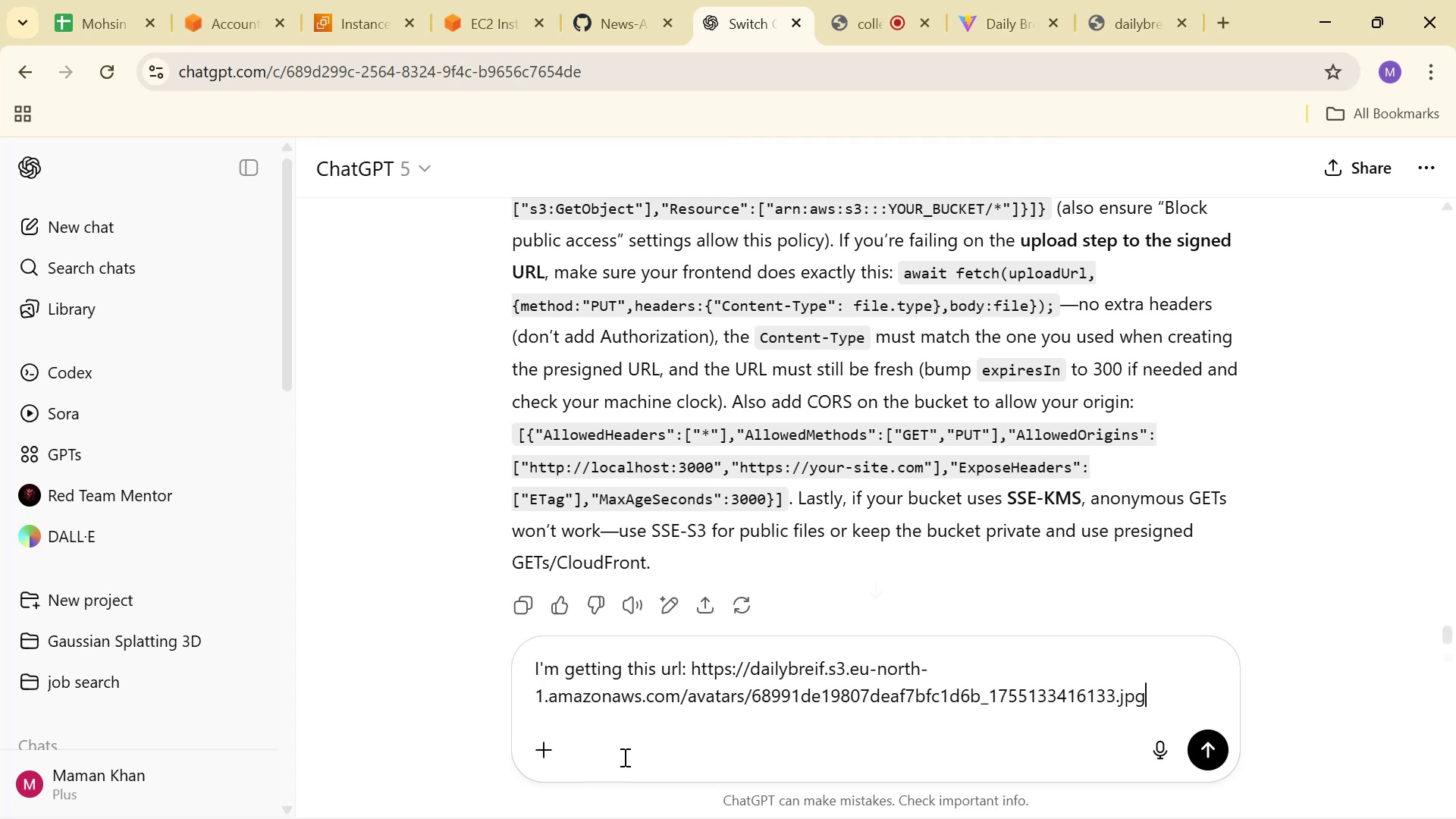 
type(  how i can make ir )
key(Backspace)
key(Backspace)
type(t publical)
key(Backspace)
type(ly visible )
key(Backspace)
 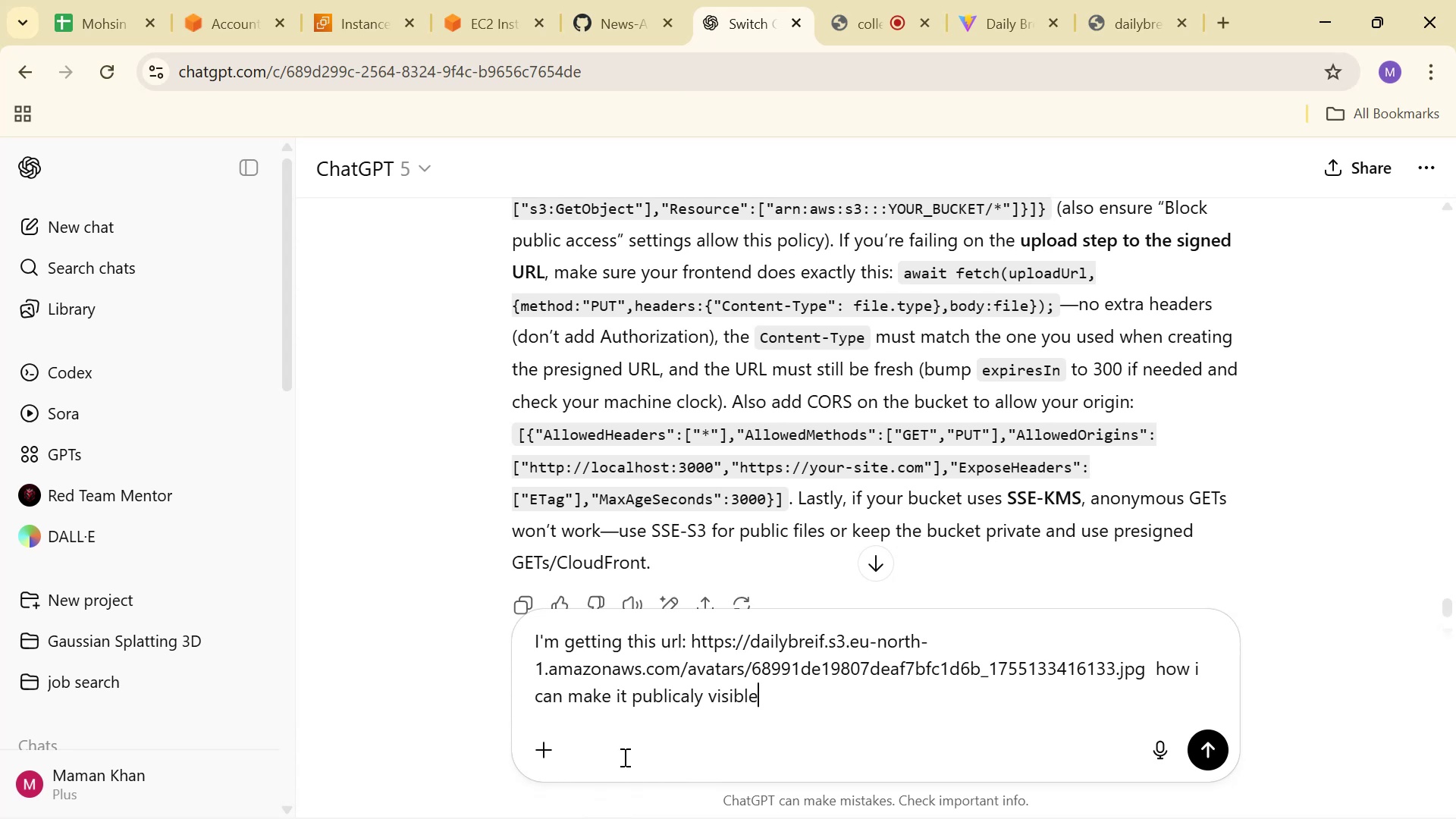 
key(Enter)
 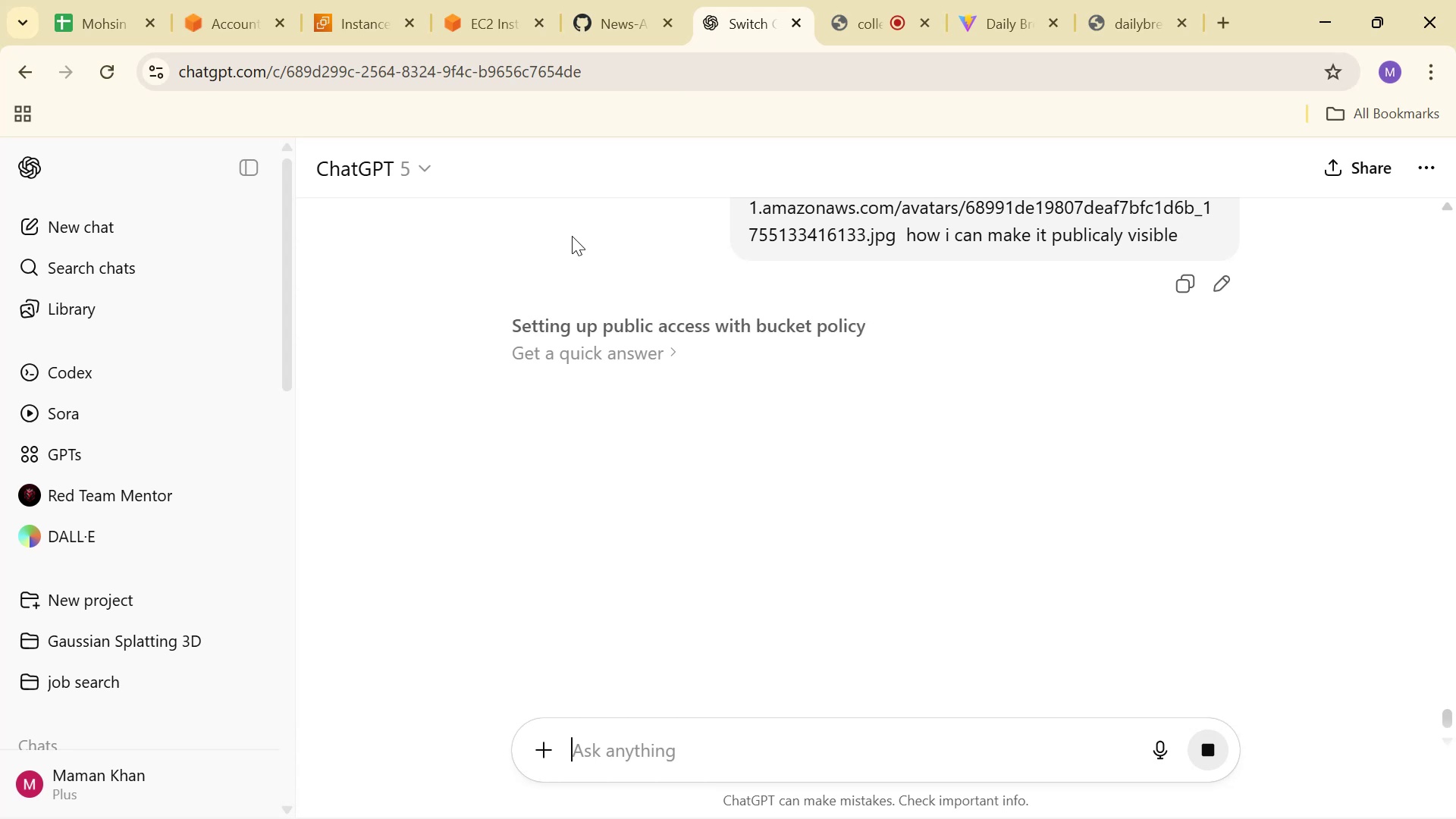 
wait(13.83)
 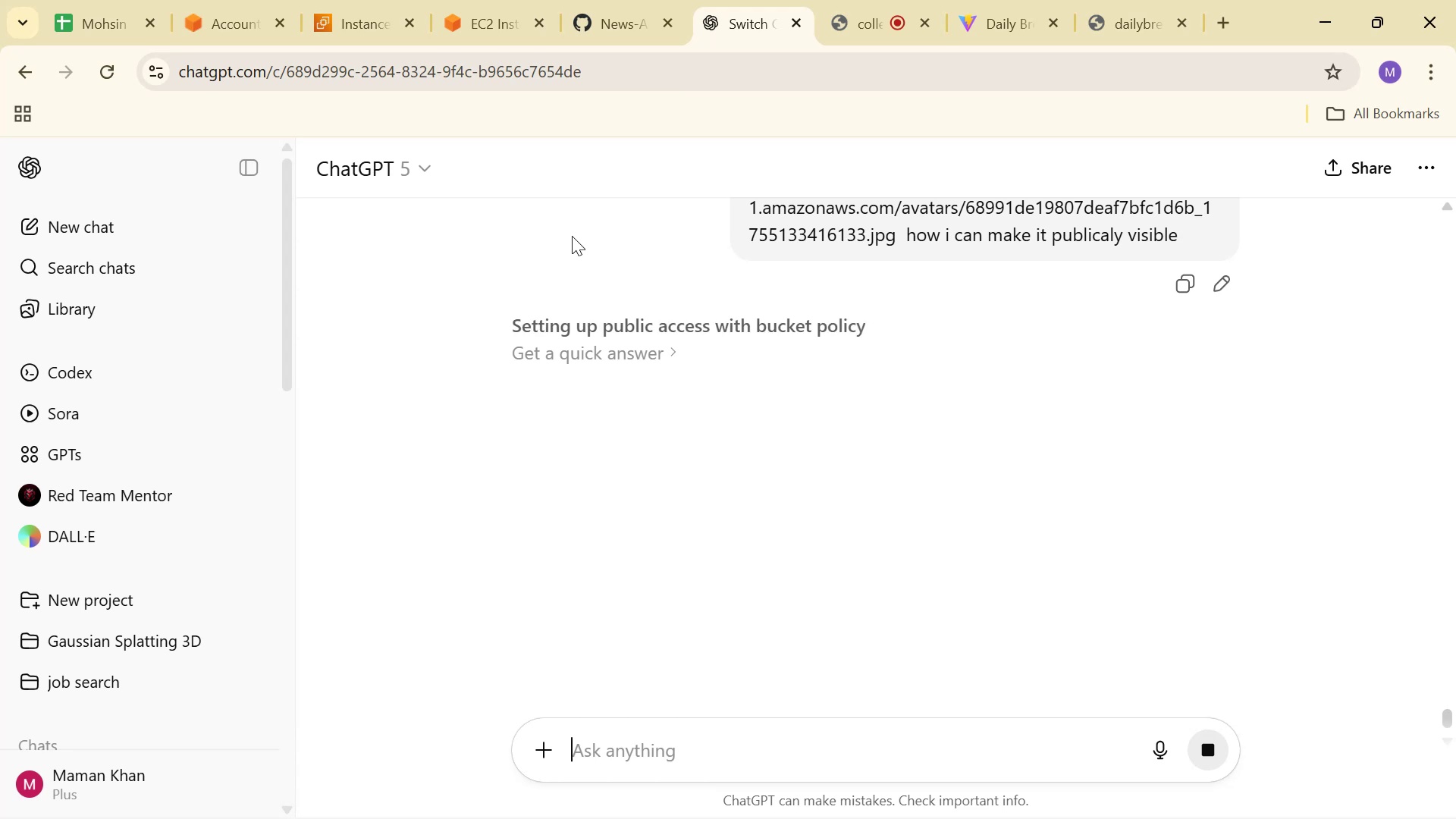 
scroll: coordinate [1138, 366], scroll_direction: down, amount: 1.0
 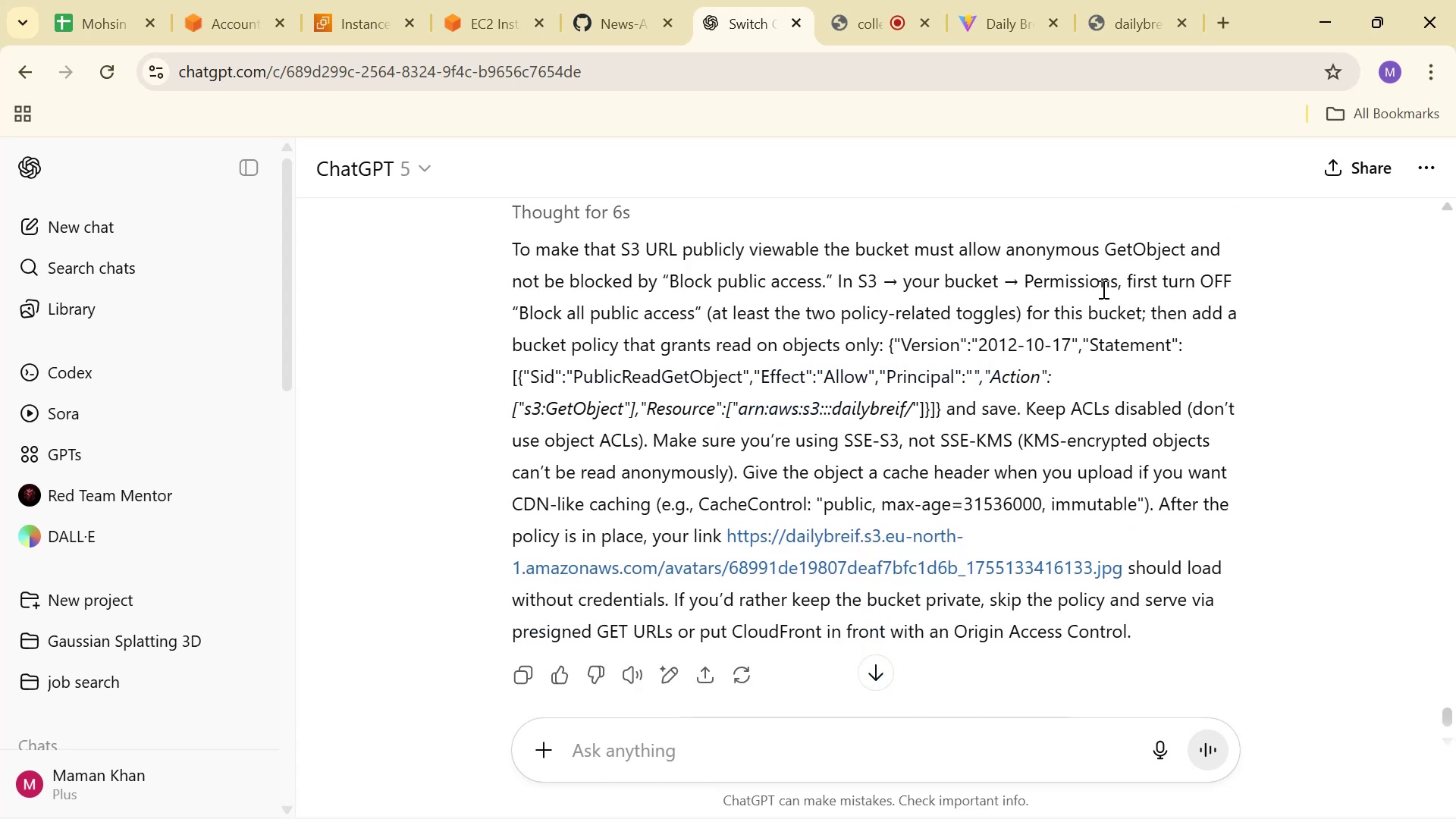 
wait(8.35)
 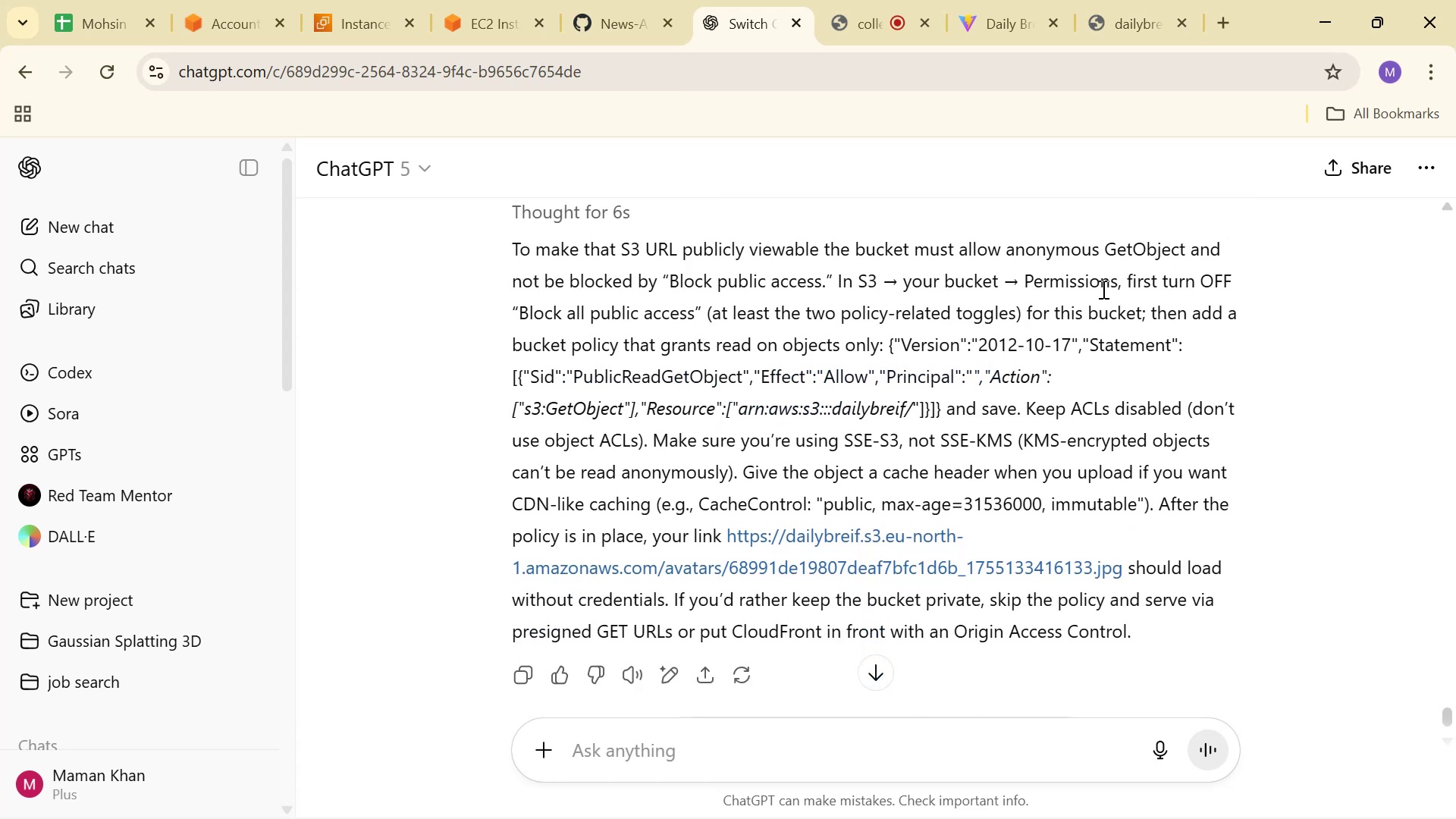 
left_click([366, 0])
 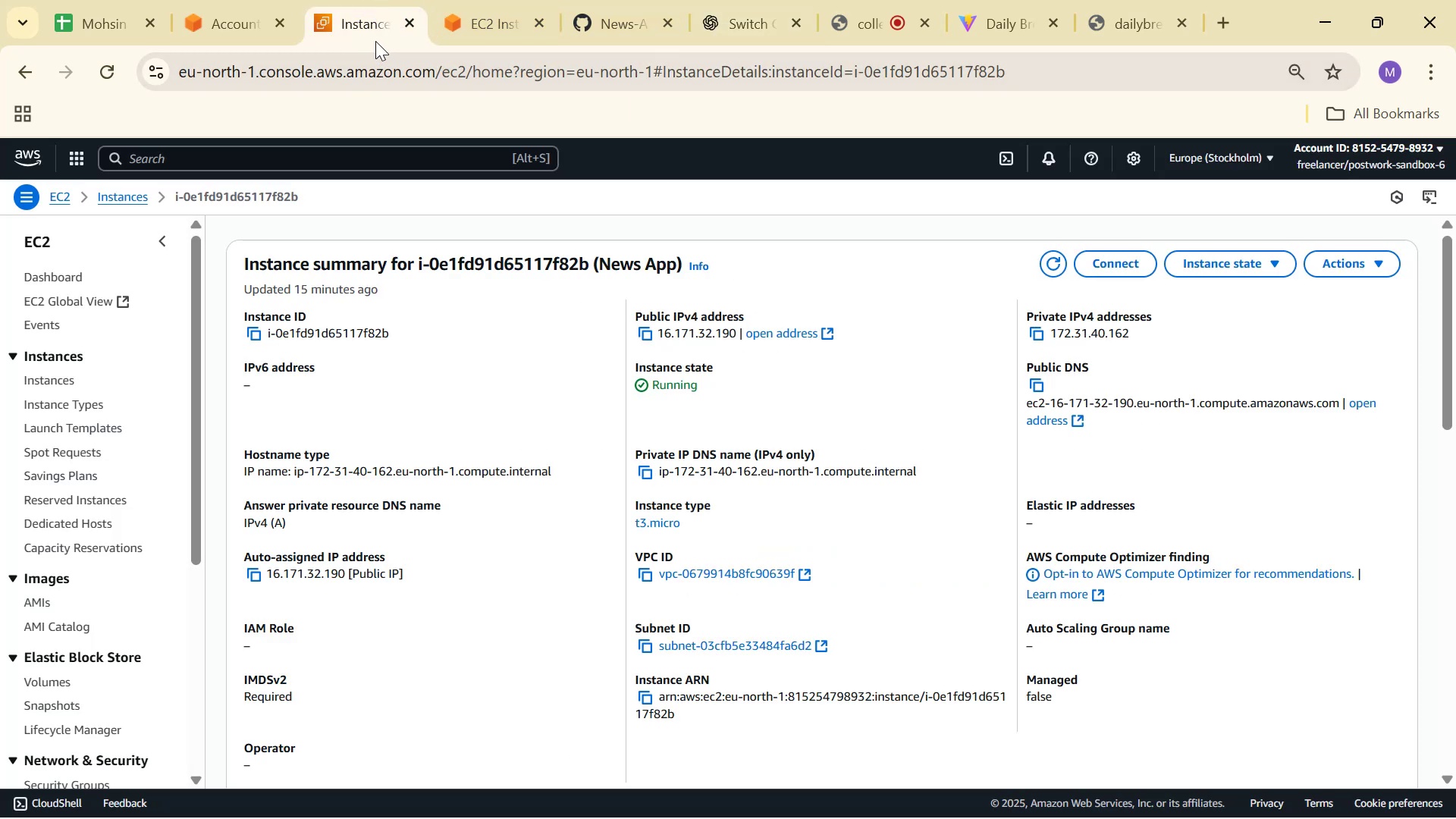 
left_click([268, 14])
 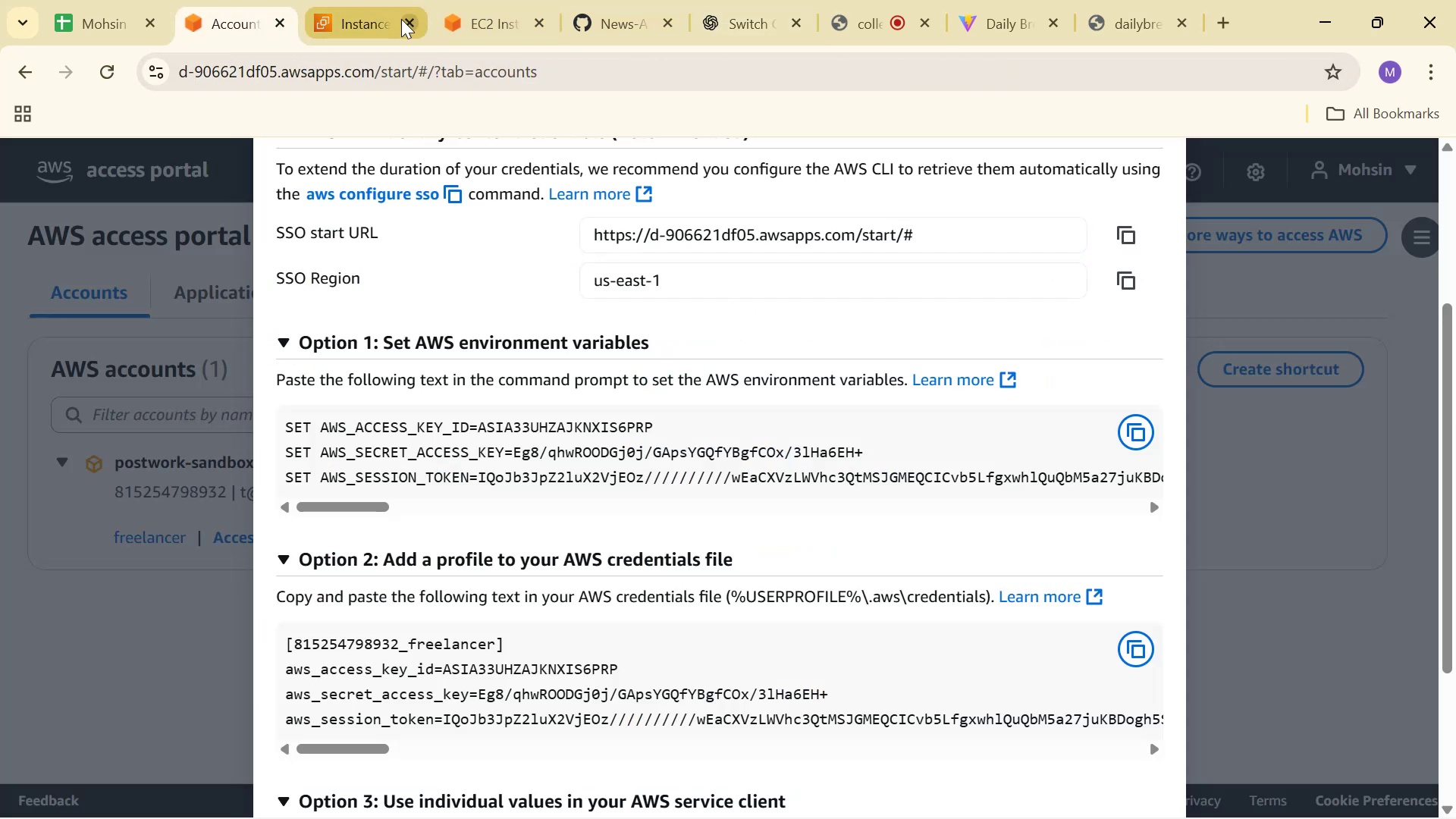 
left_click([401, 19])
 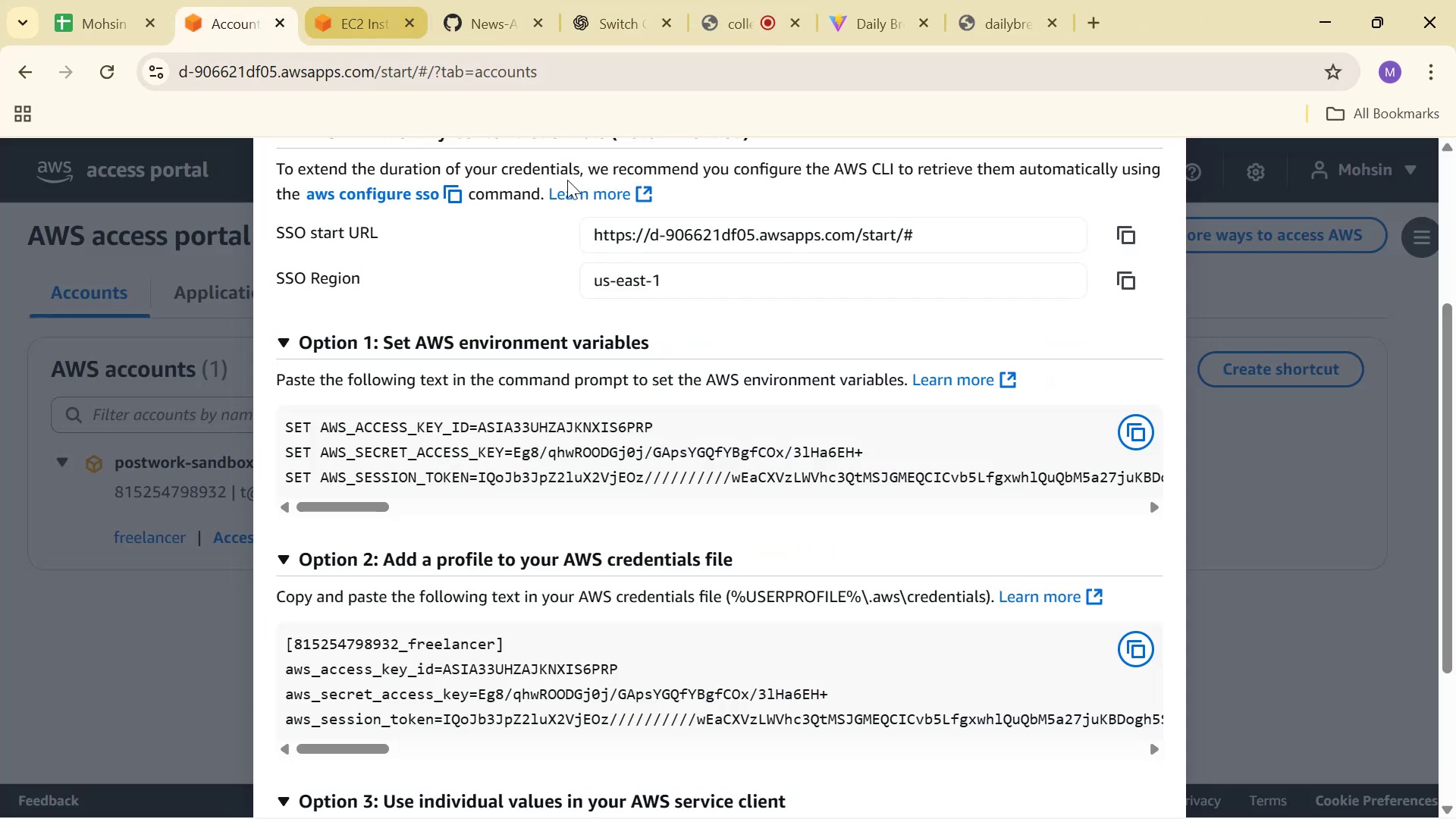 
left_click([1357, 315])
 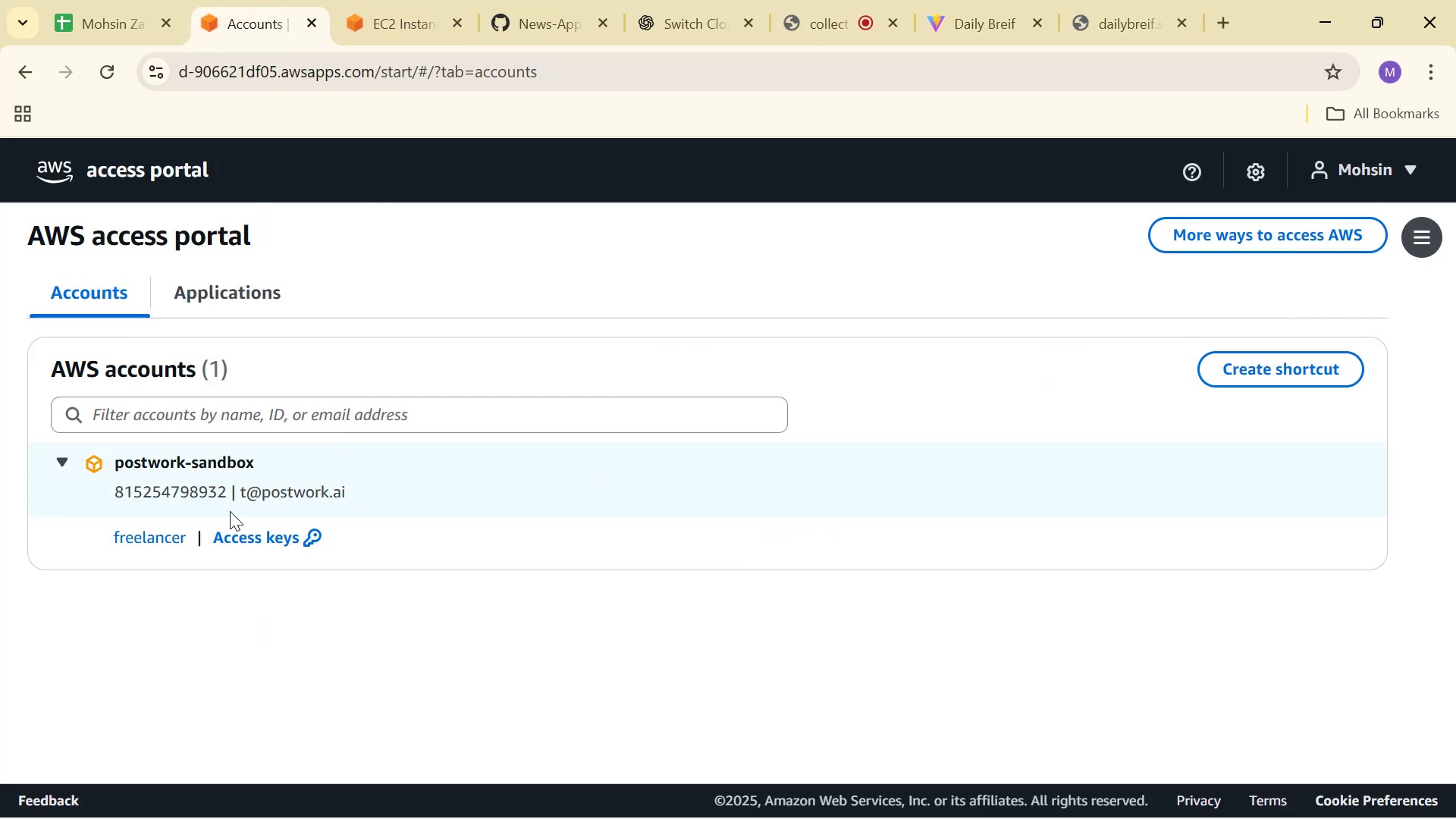 
left_click([165, 537])
 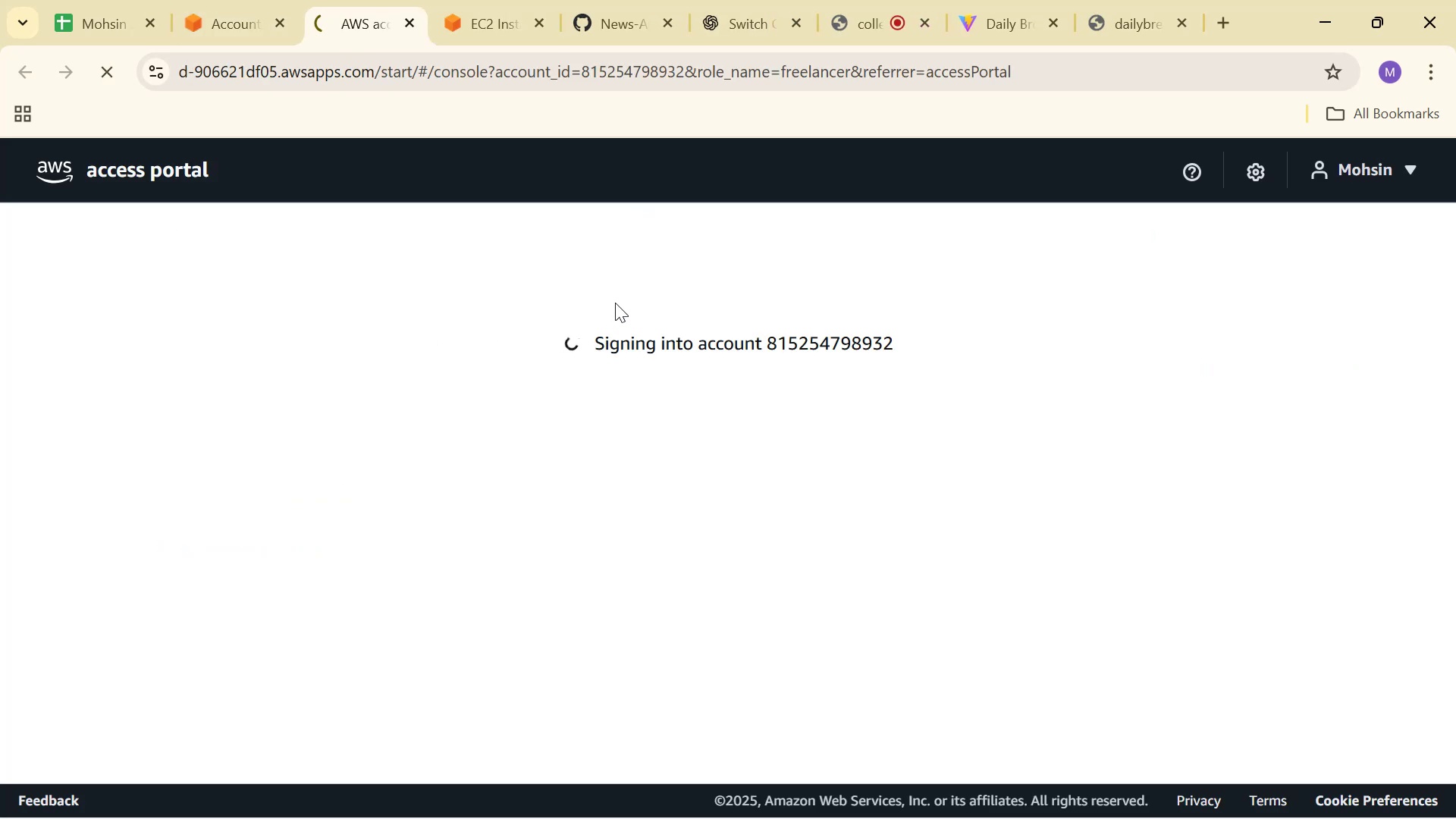 
wait(13.89)
 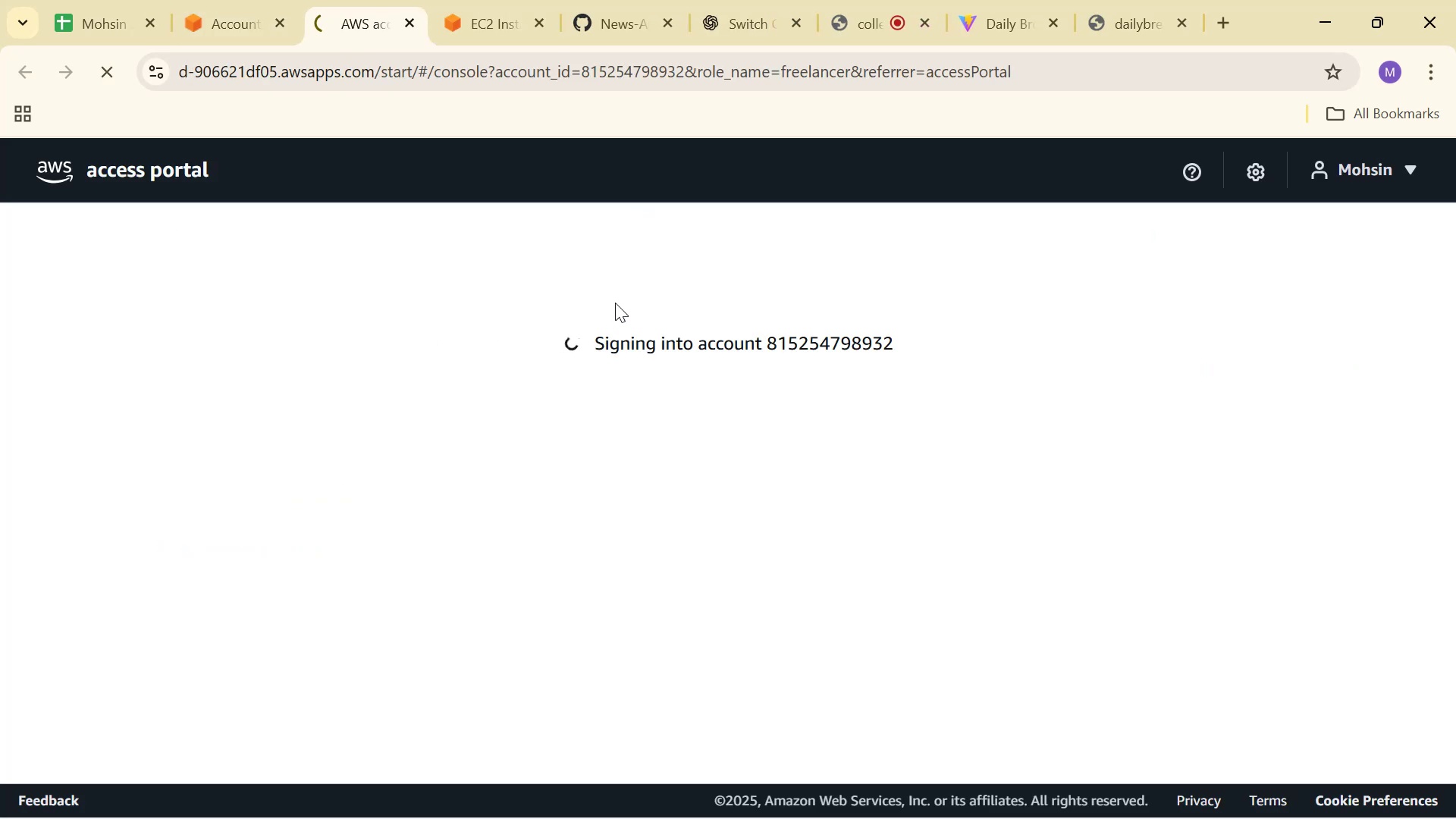 
double_click([226, 363])
 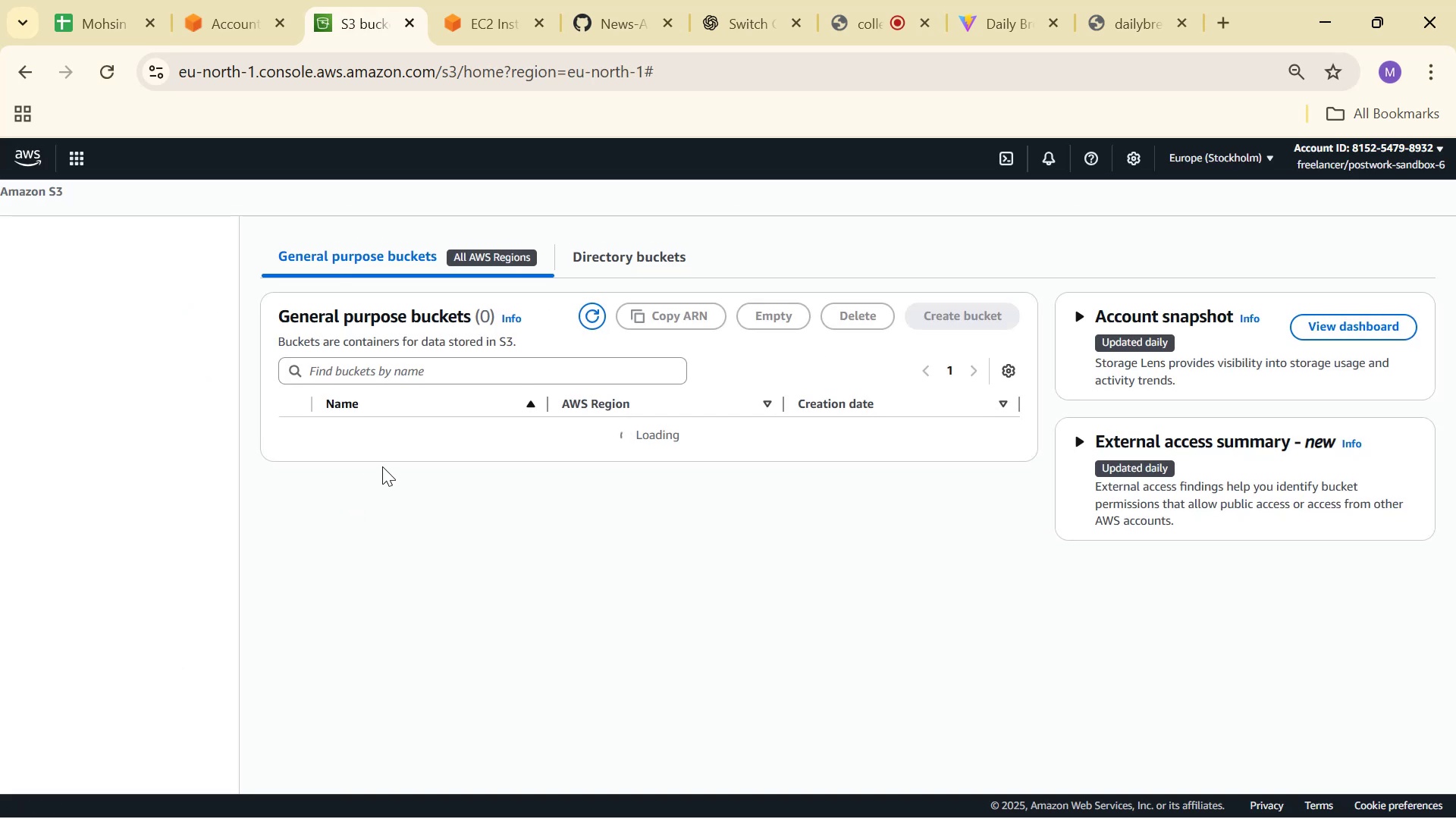 
wait(5.28)
 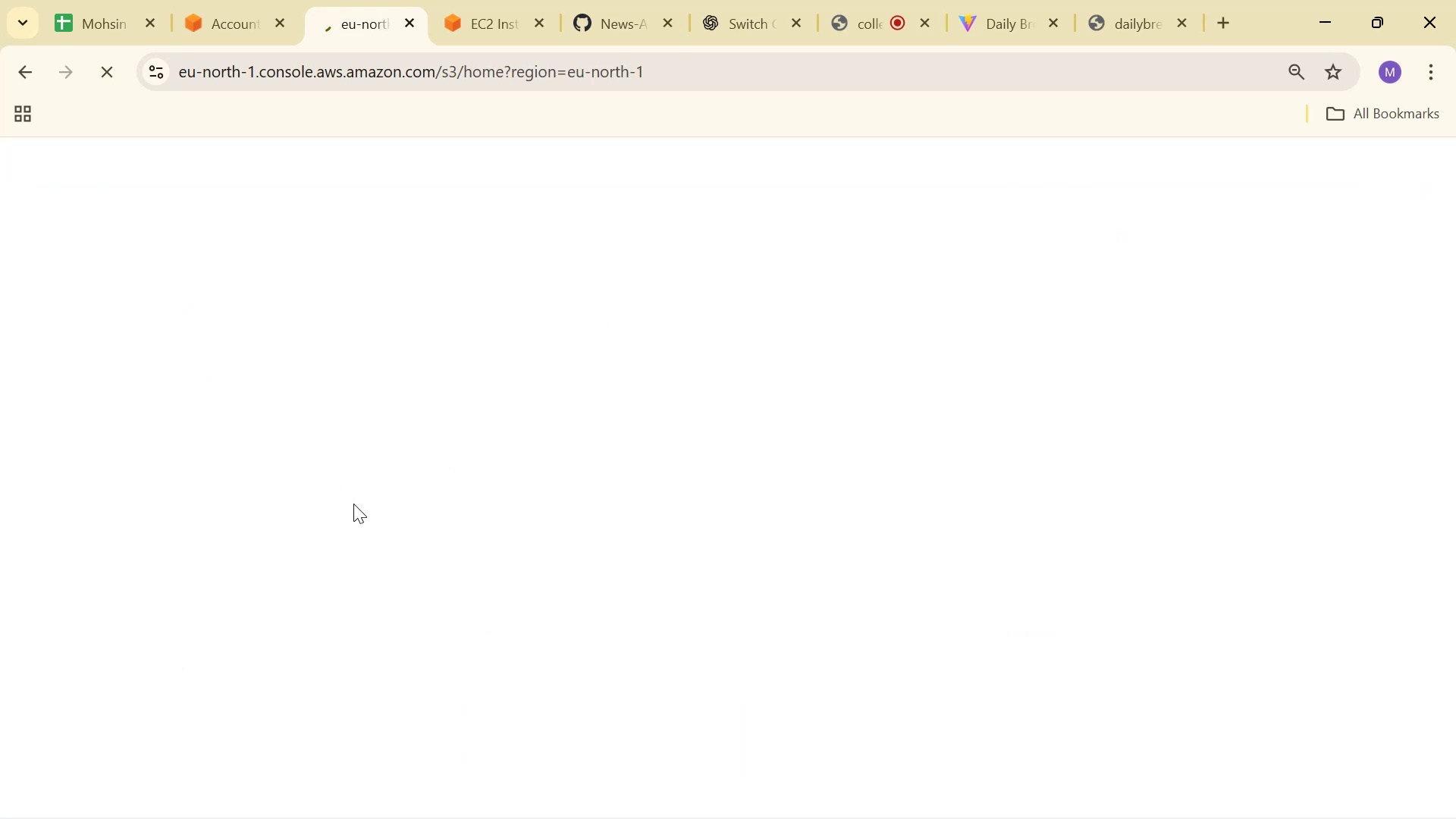 
scroll: coordinate [513, 478], scroll_direction: down, amount: 3.0
 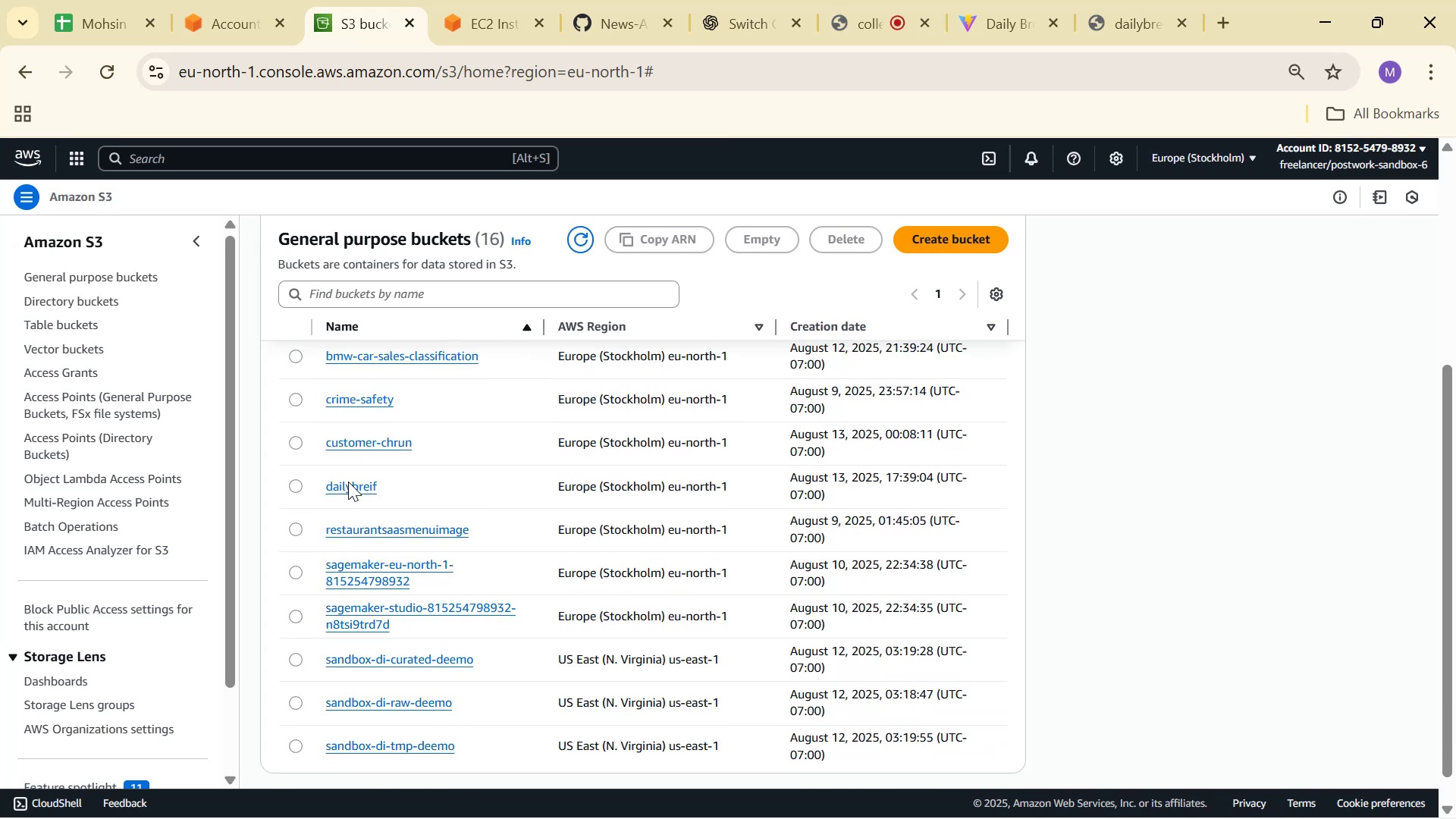 
left_click([350, 484])
 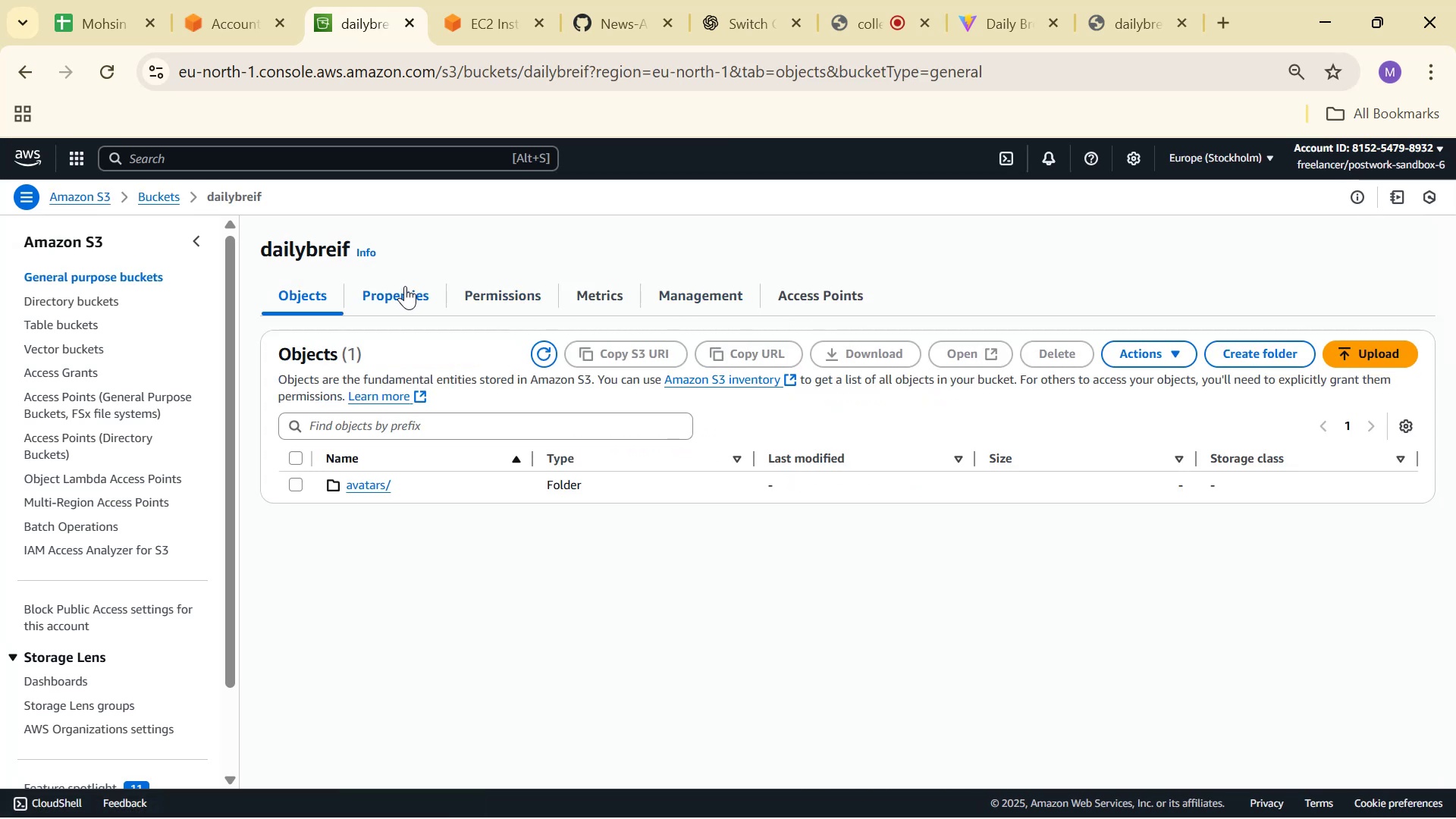 
left_click([528, 300])
 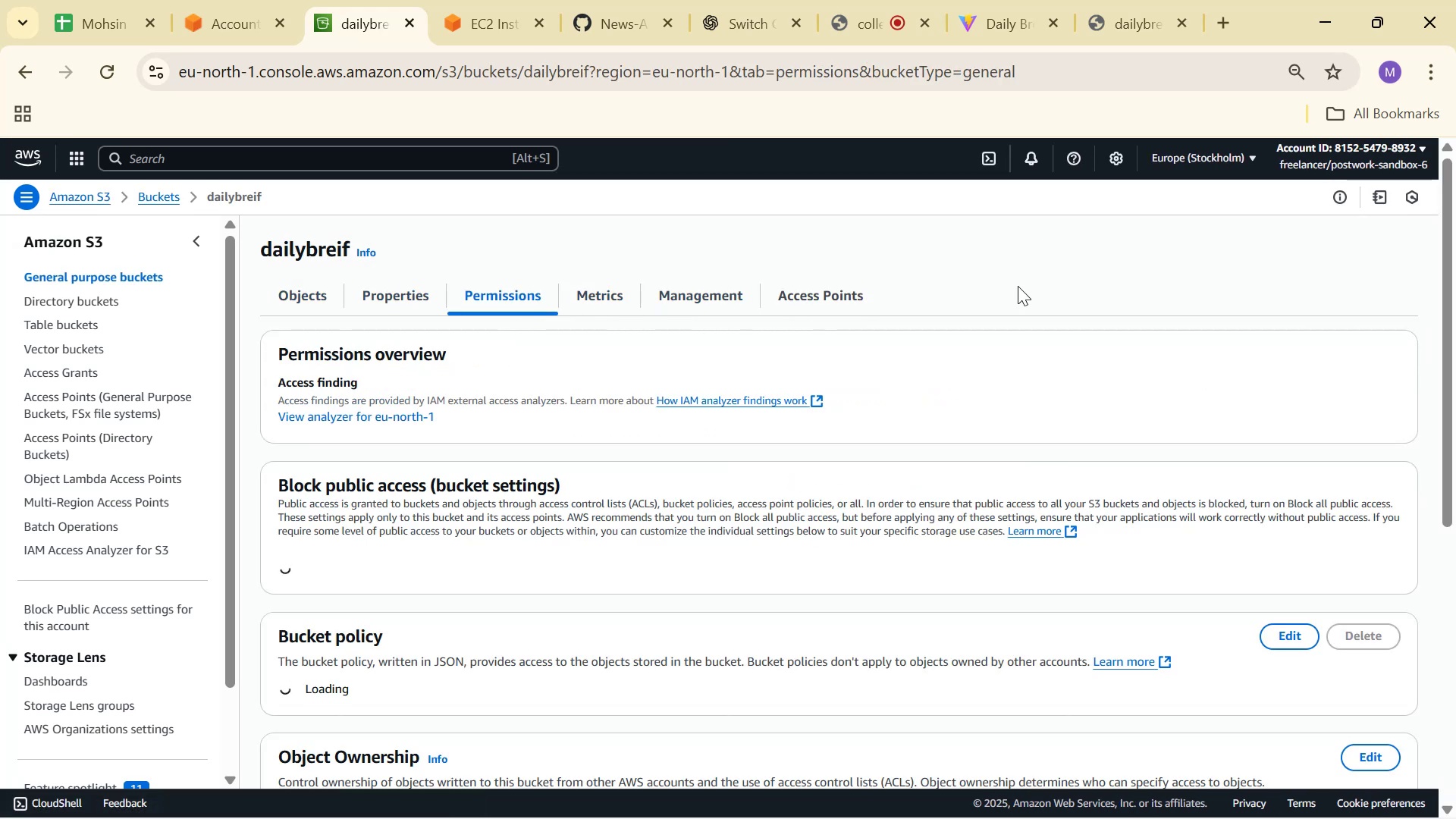 
scroll: coordinate [1076, 265], scroll_direction: down, amount: 1.0
 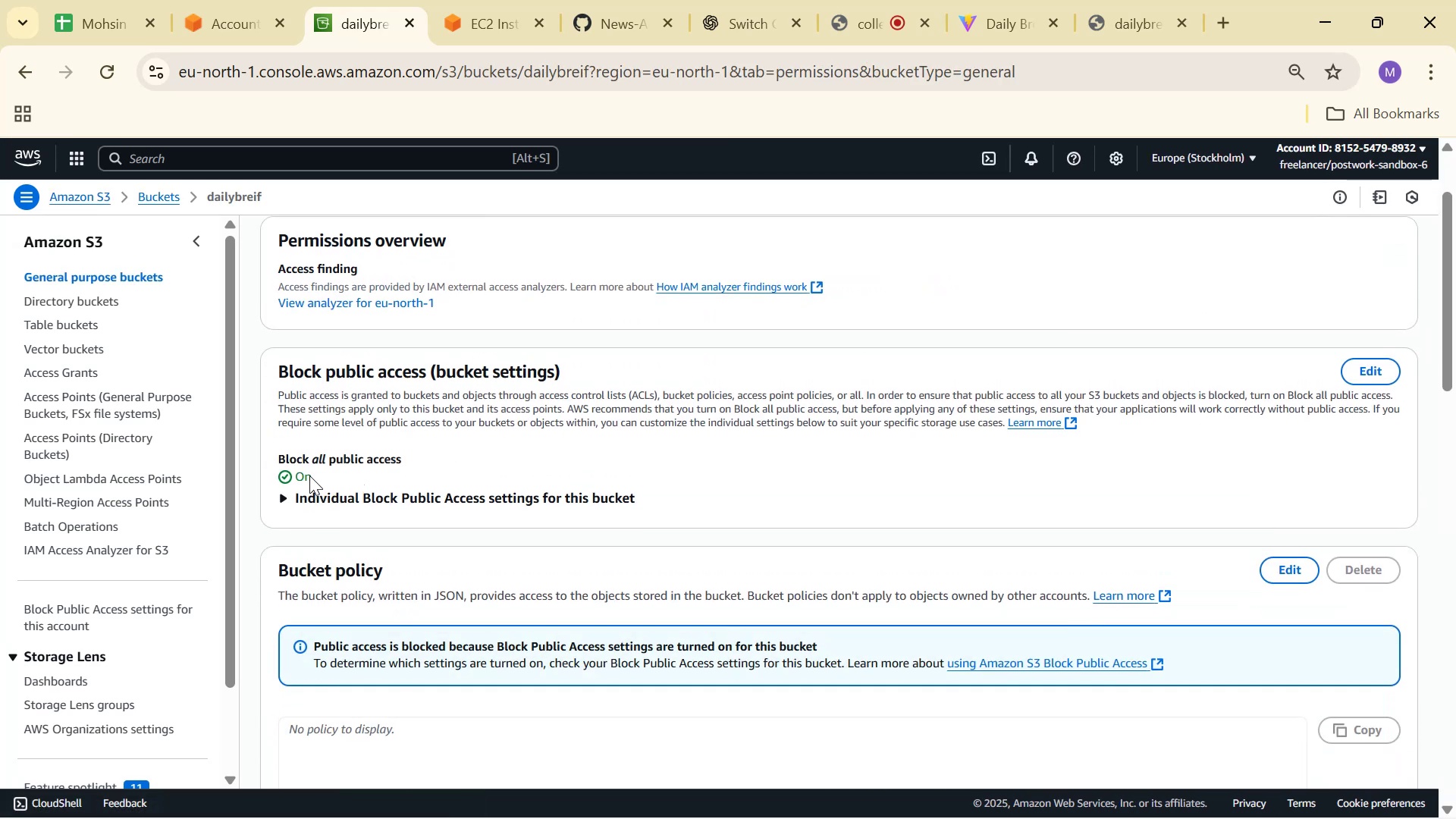 
double_click([284, 497])
 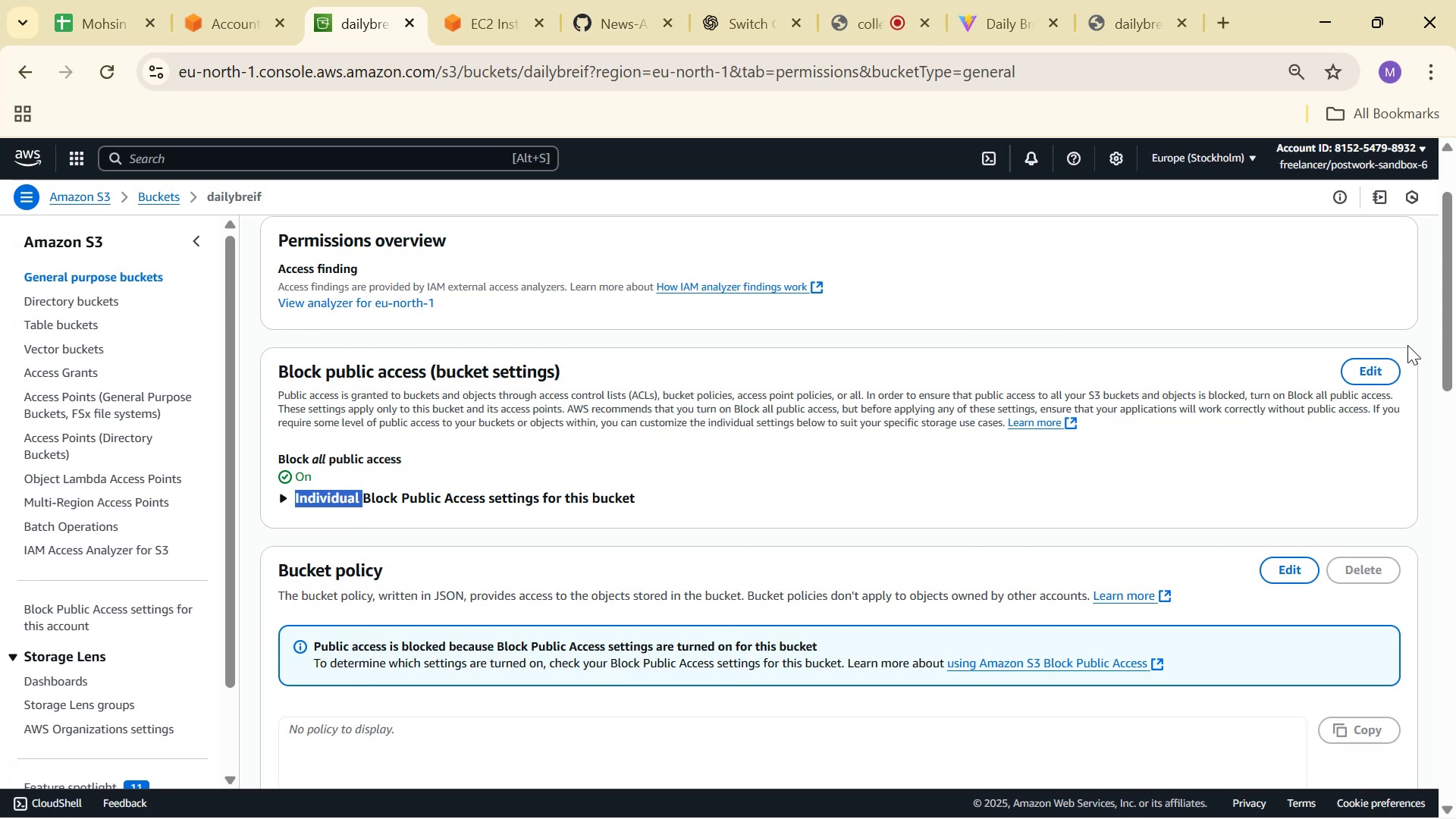 
left_click([1373, 370])
 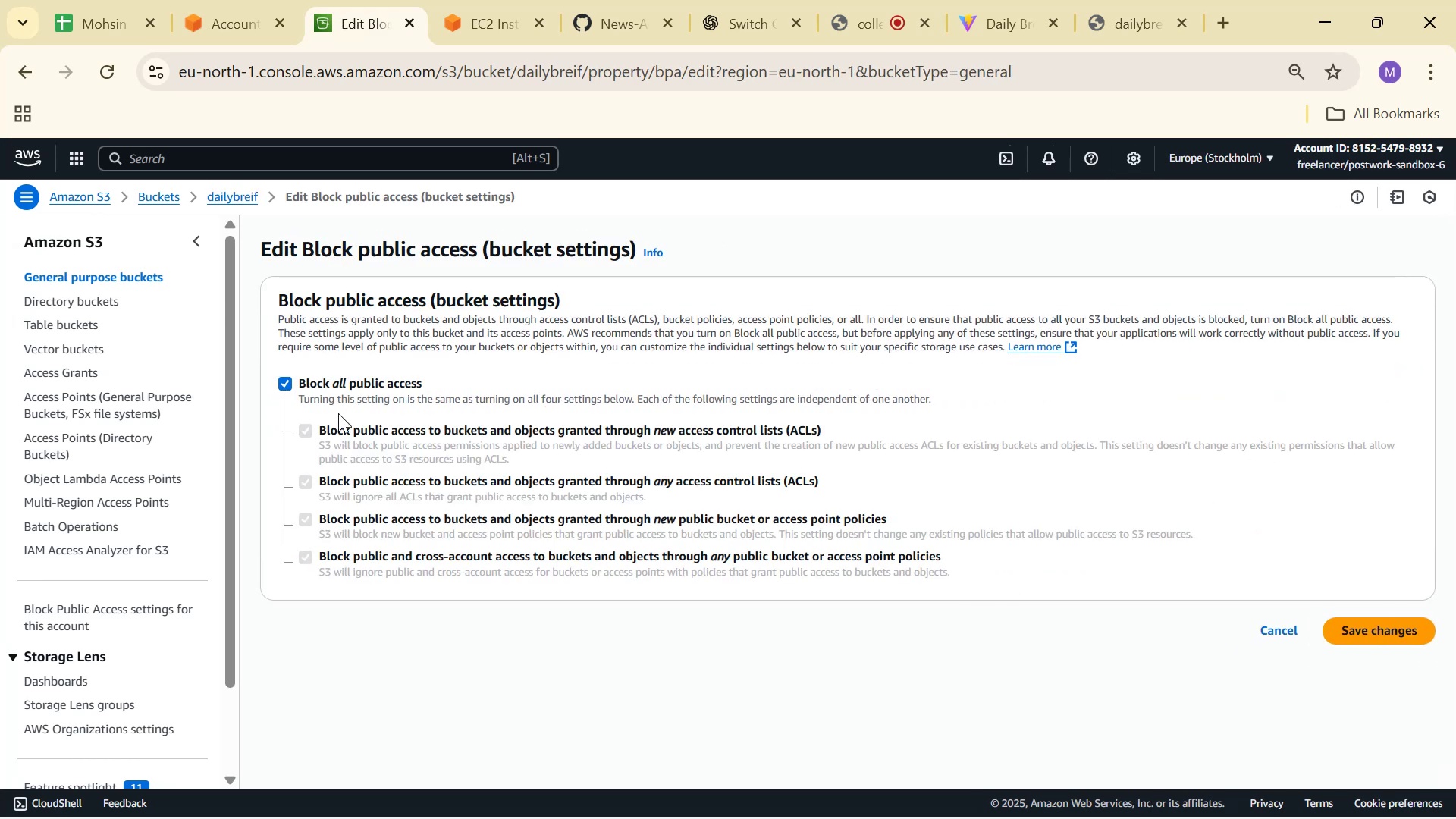 
left_click([335, 382])
 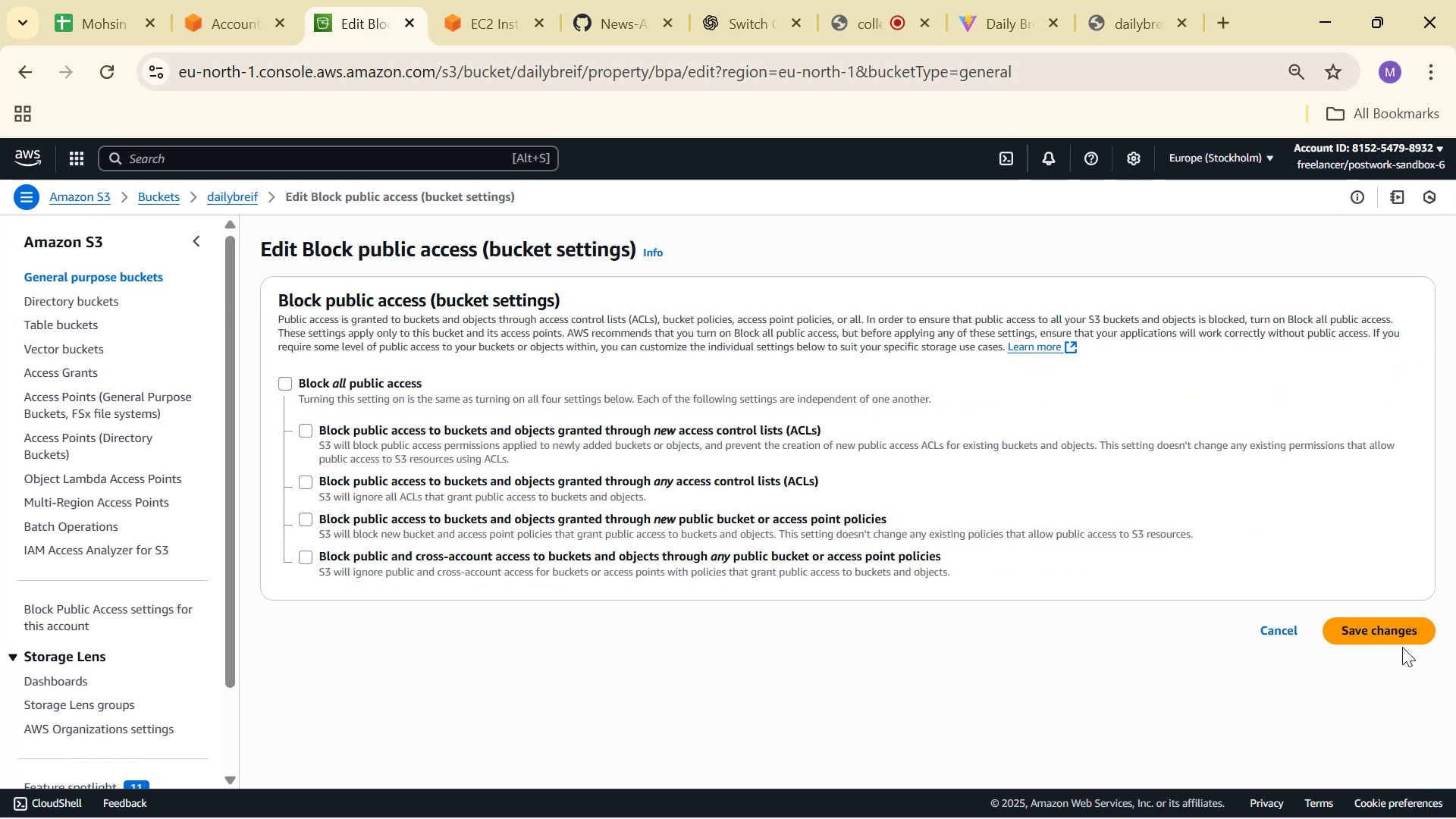 
double_click([1398, 640])
 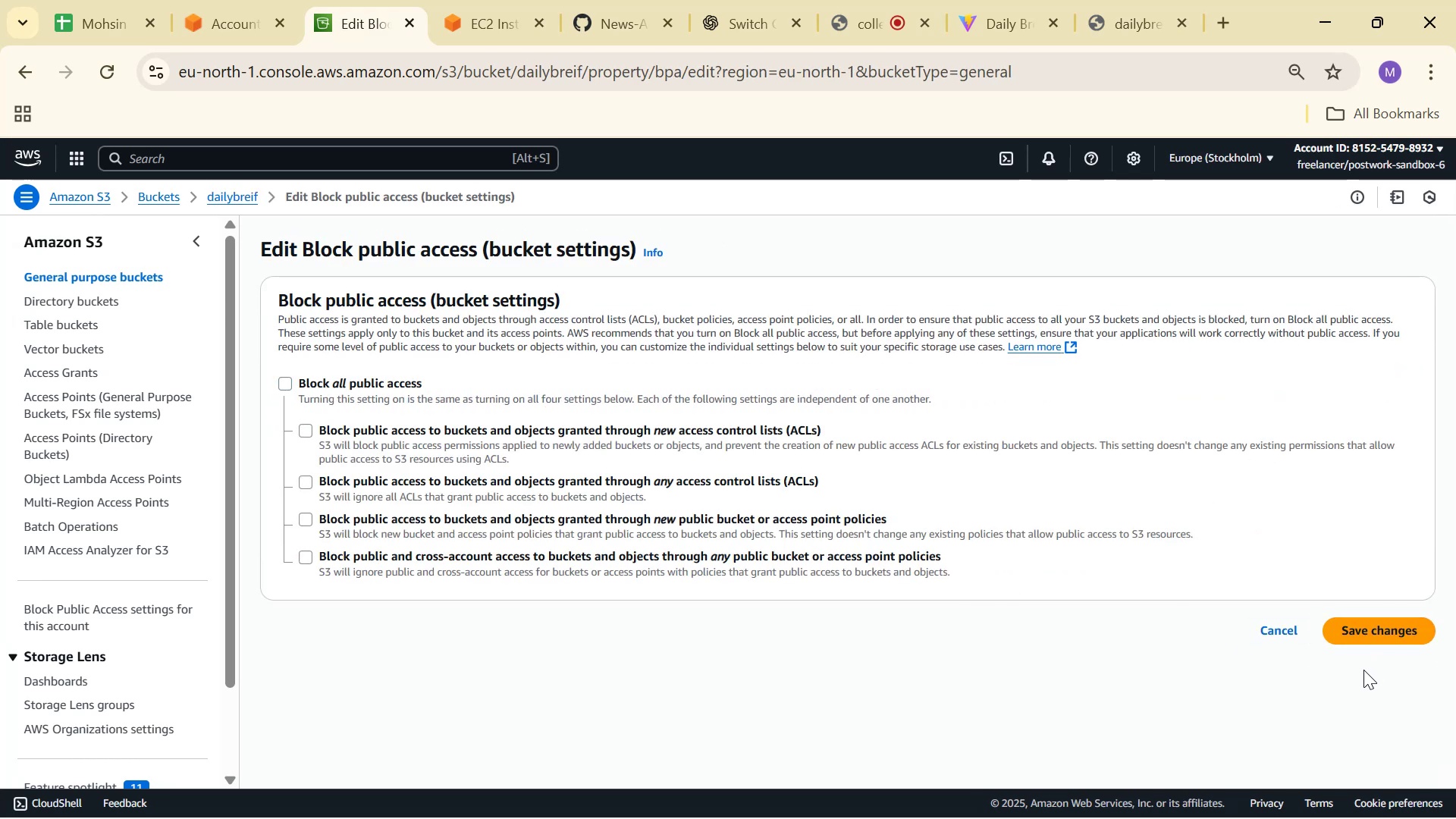 
left_click([1359, 633])
 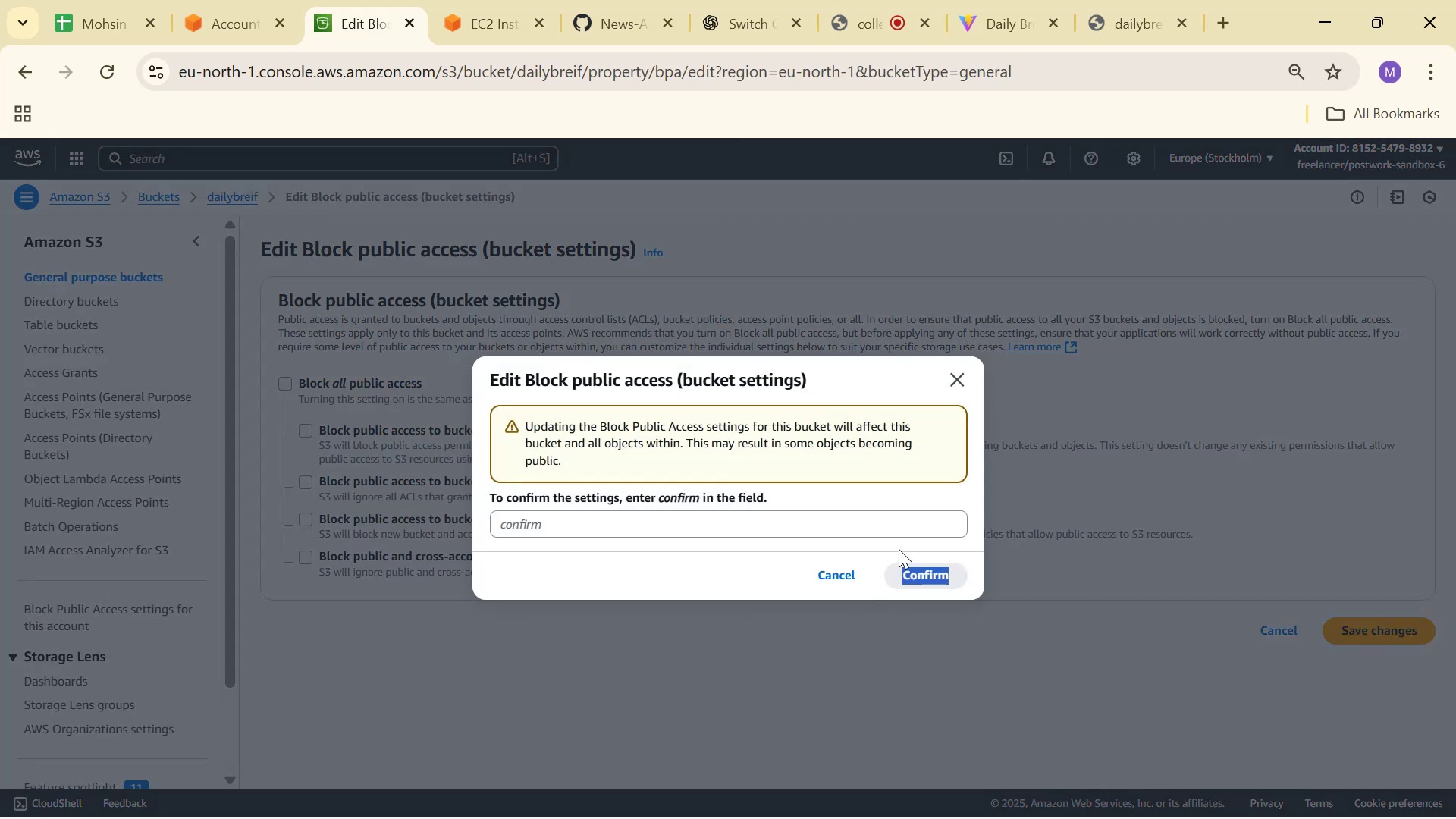 
left_click([903, 529])
 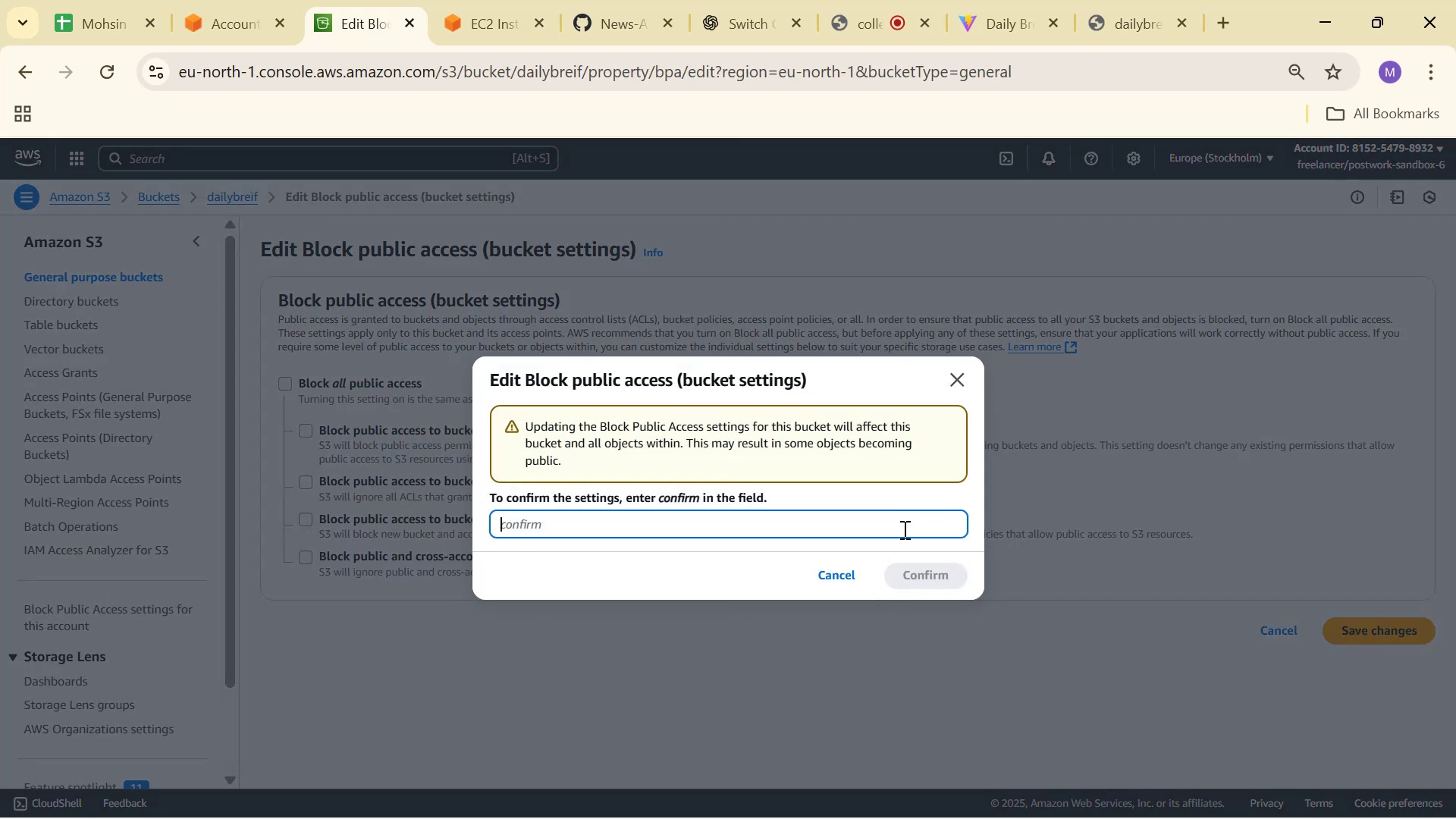 
type(confirm)
 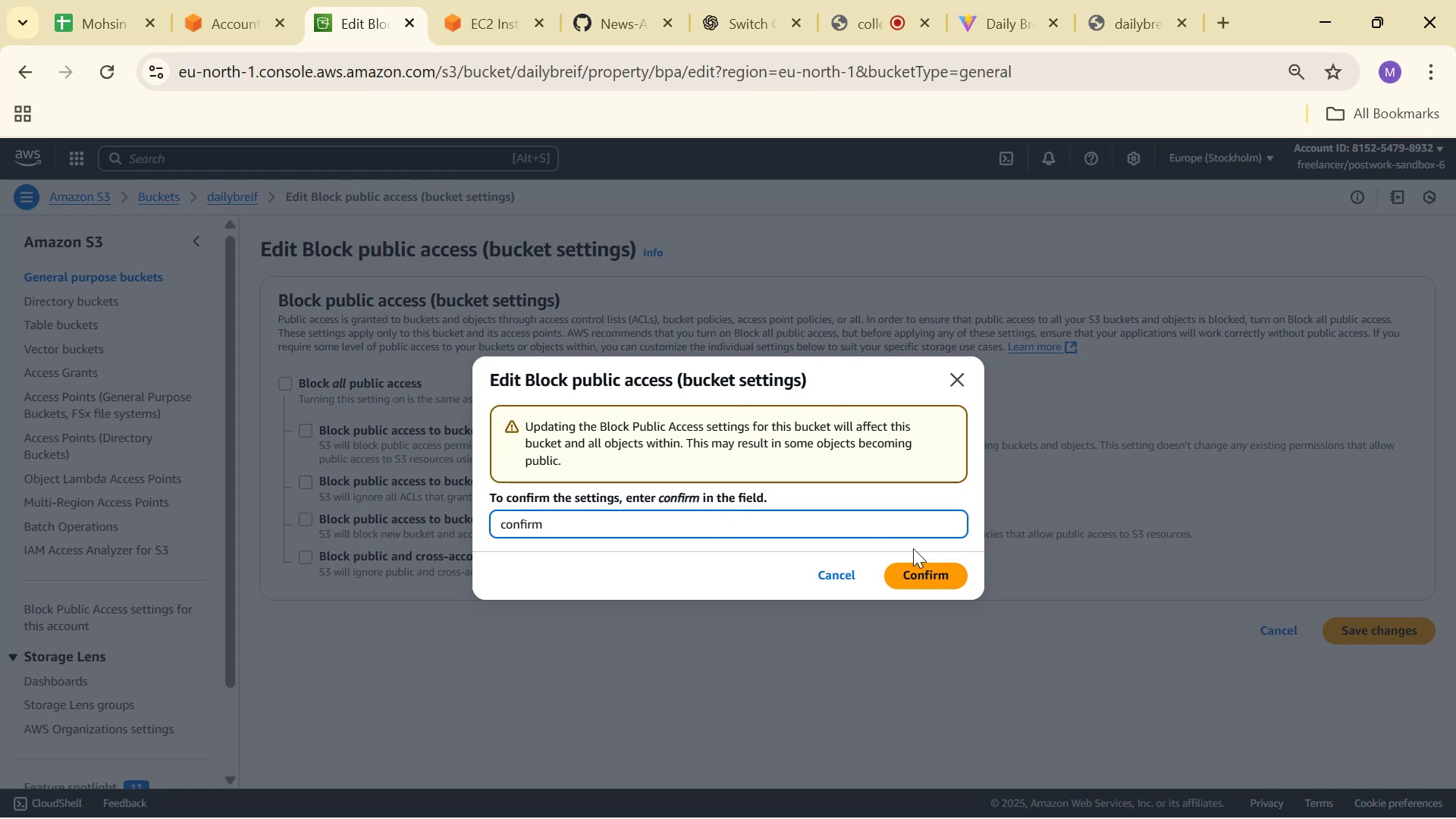 
double_click([952, 582])
 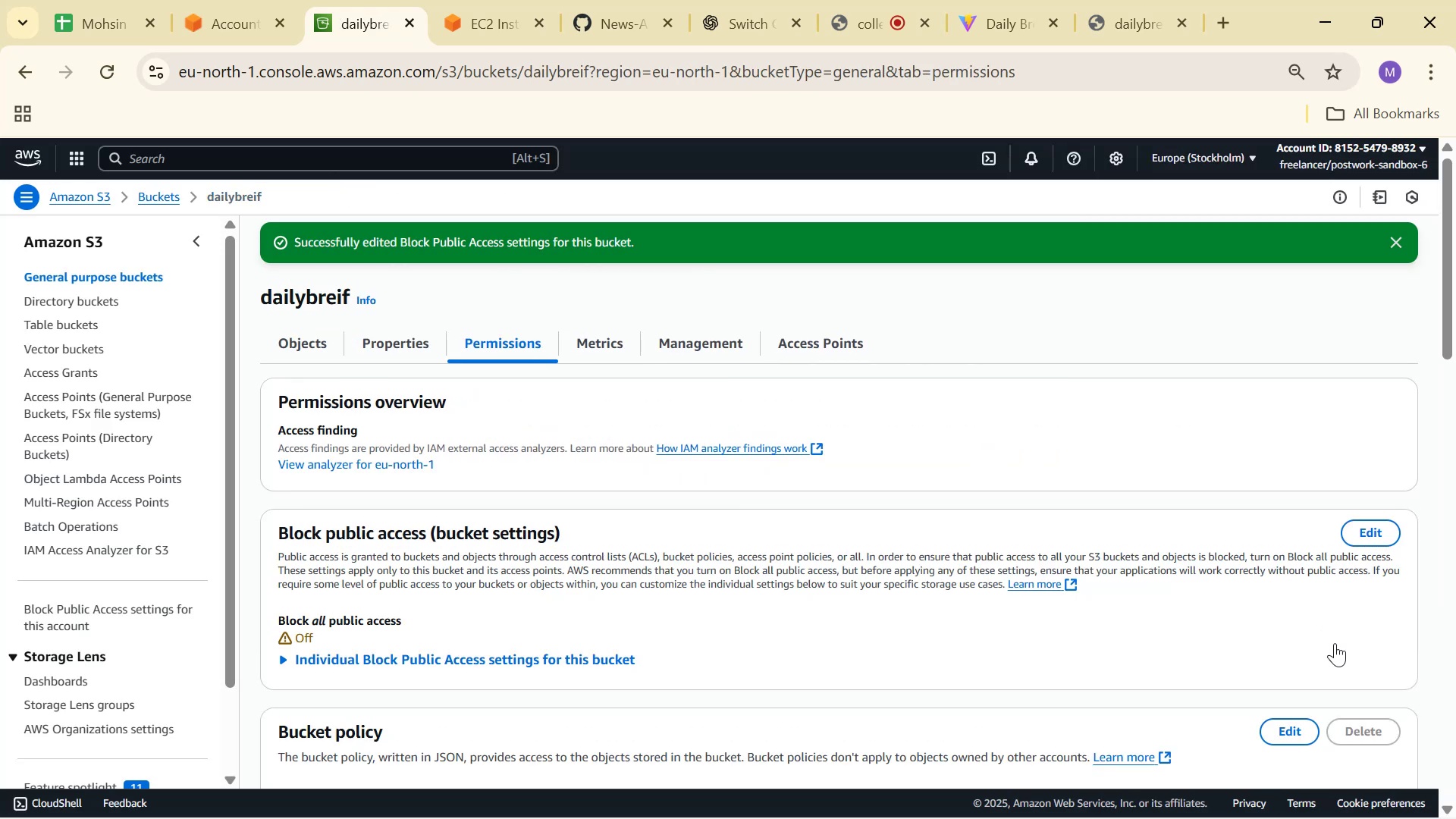 
scroll: coordinate [1170, 519], scroll_direction: down, amount: 11.0
 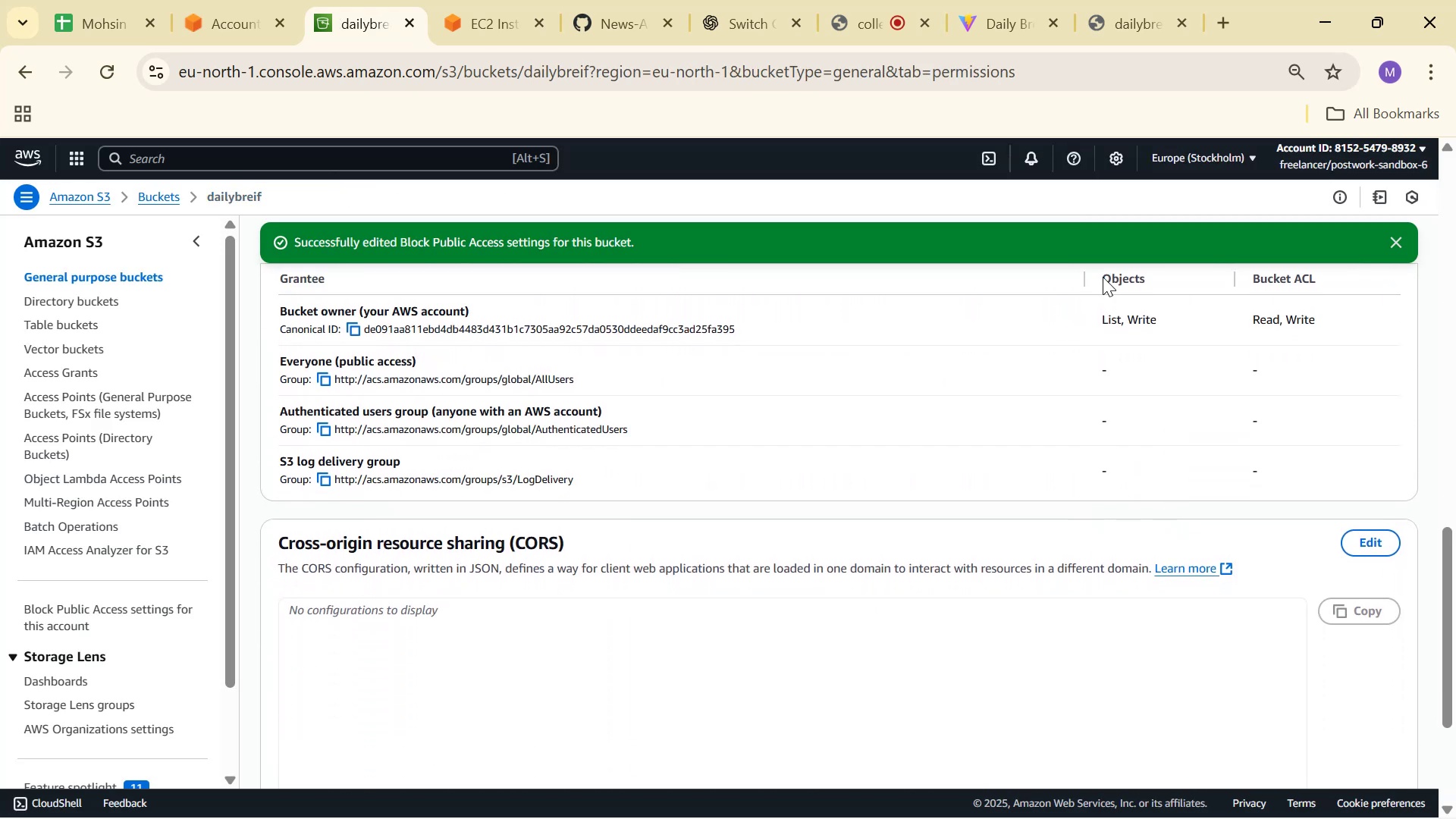 
left_click([1130, 5])
 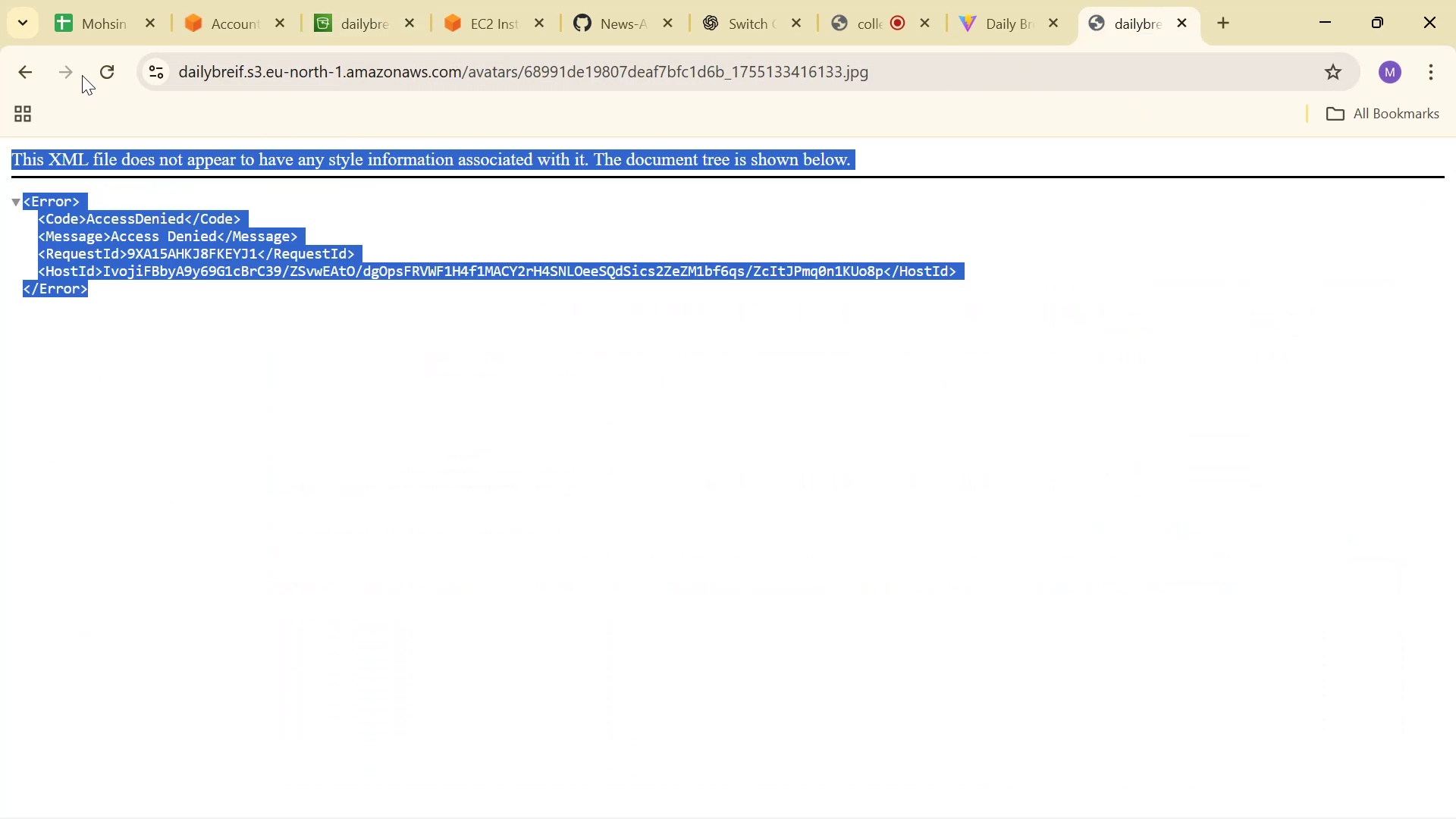 
left_click([95, 70])
 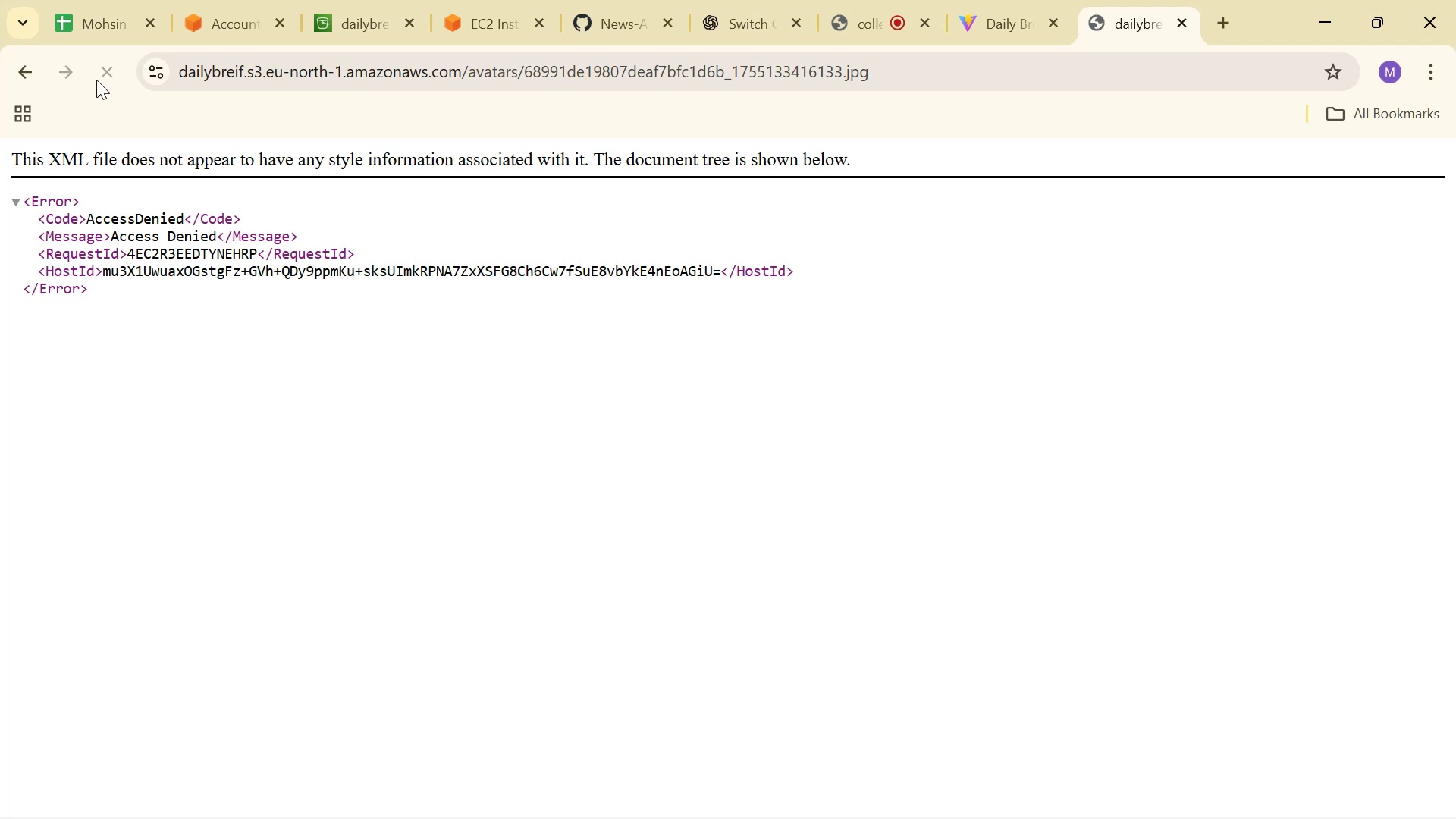 
key(Control+Shift+R)
 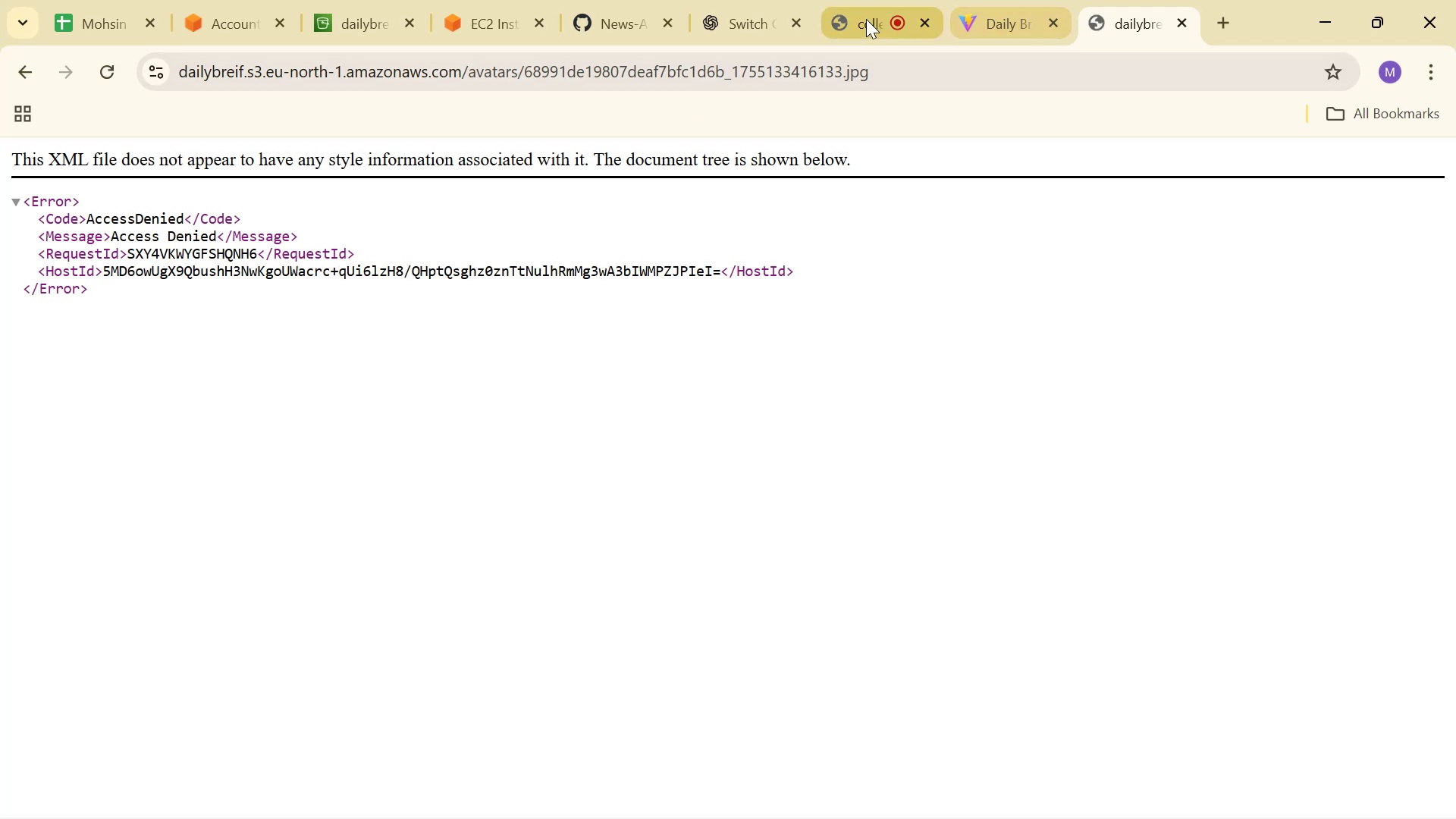 
left_click([746, 3])
 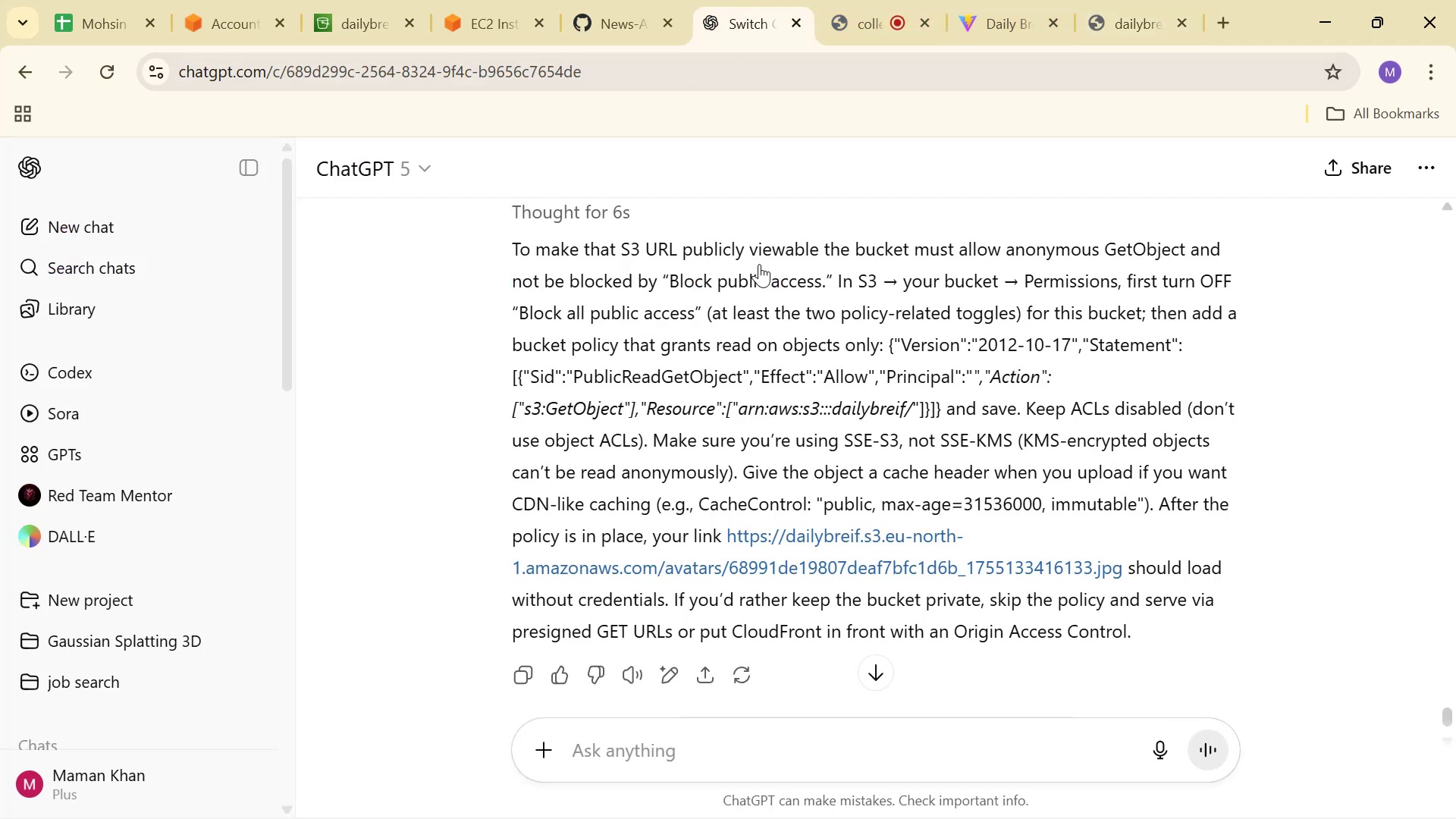 
scroll: coordinate [886, 595], scroll_direction: up, amount: 1.0
 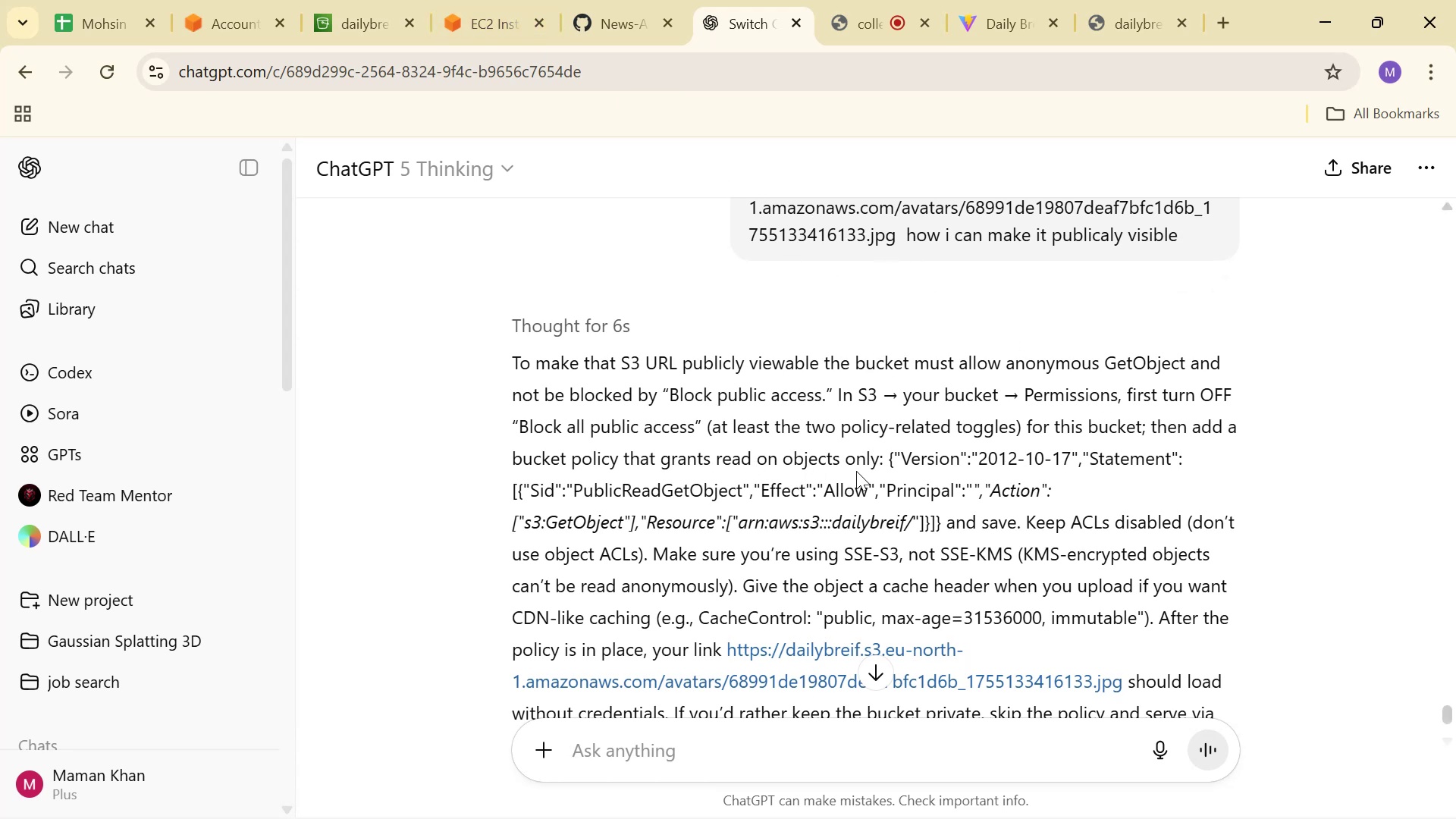 
wait(19.86)
 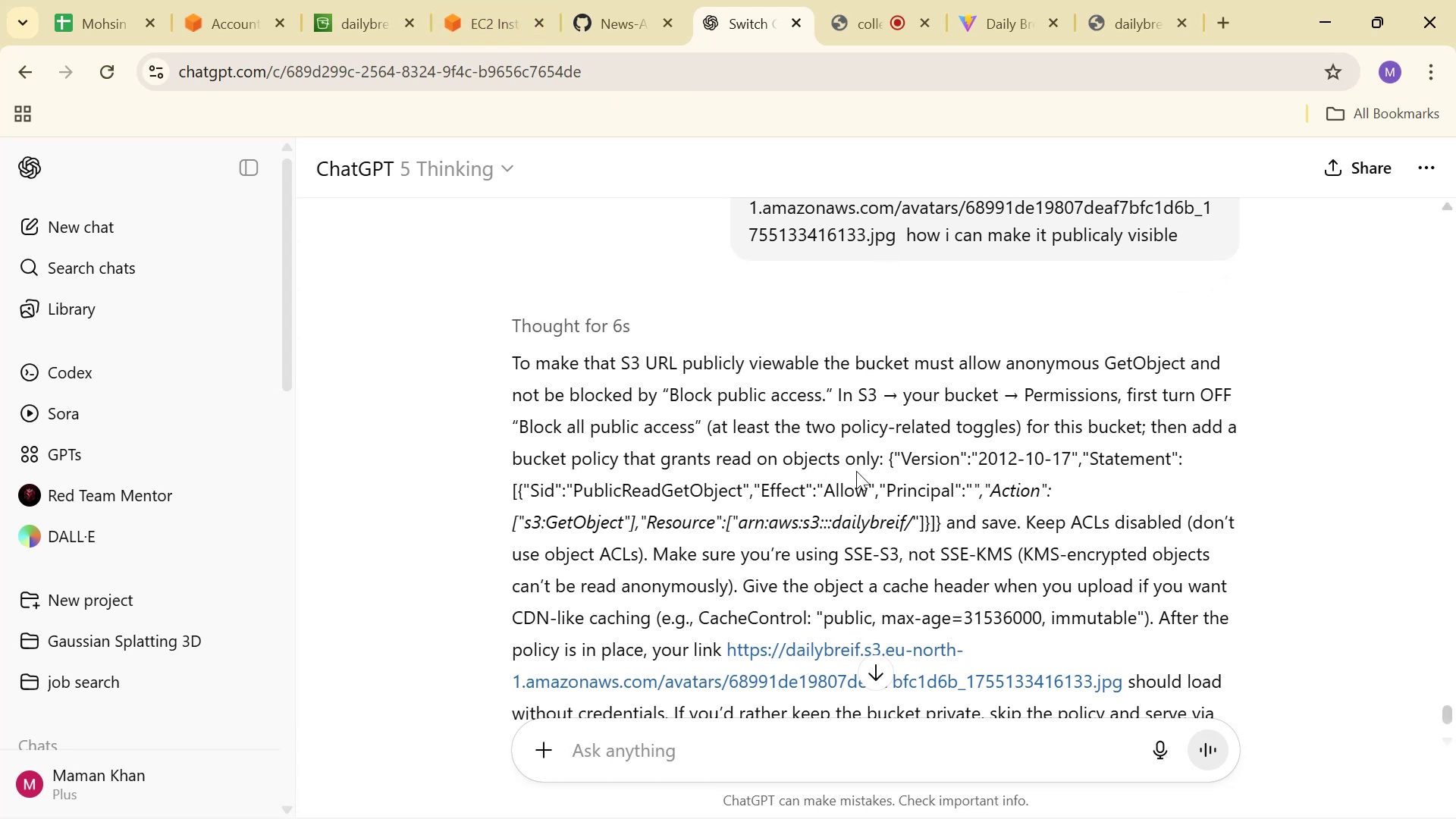 
left_click([951, 526])
 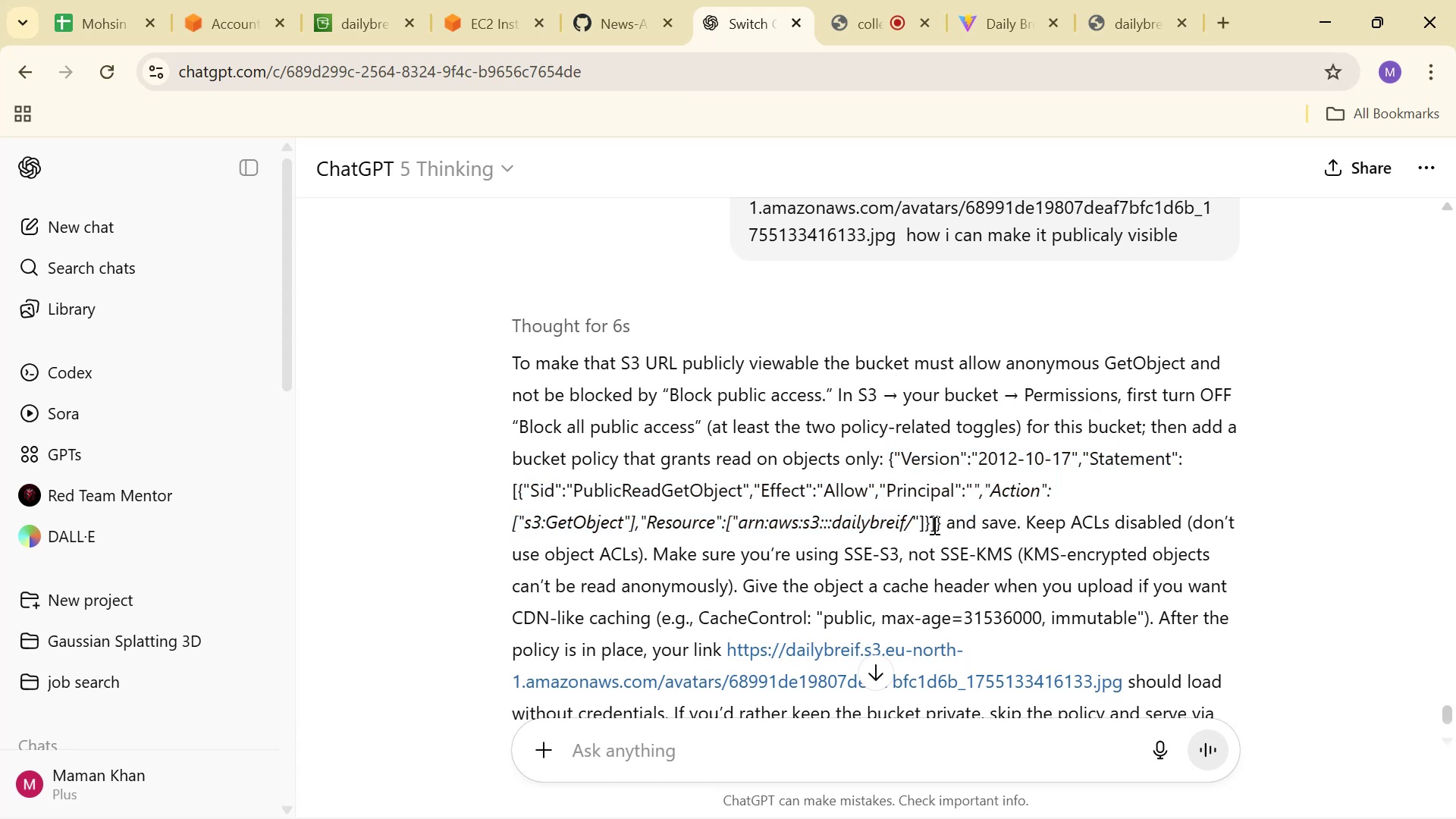 
left_click([933, 525])
 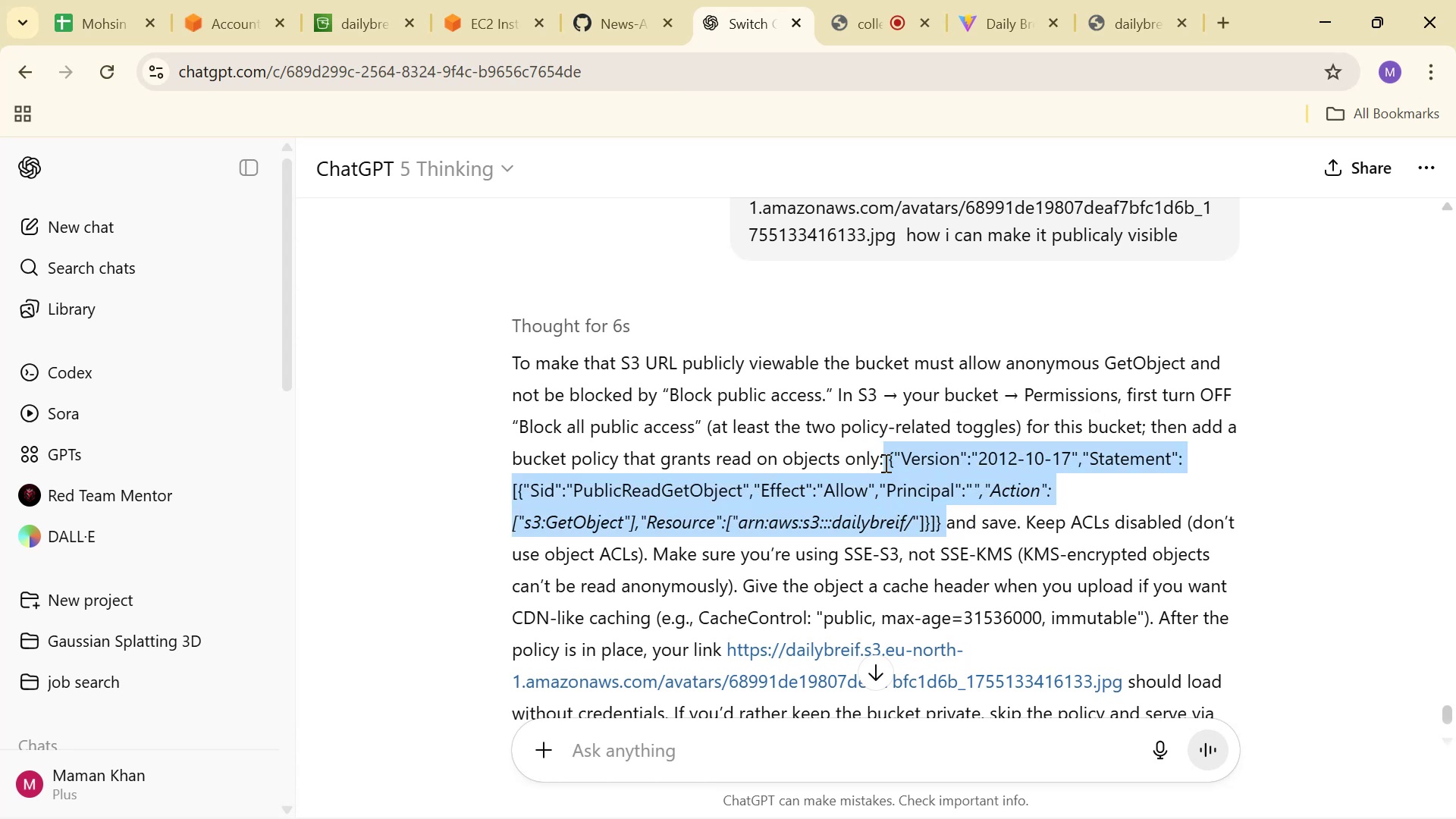 
key(Control+C)
 